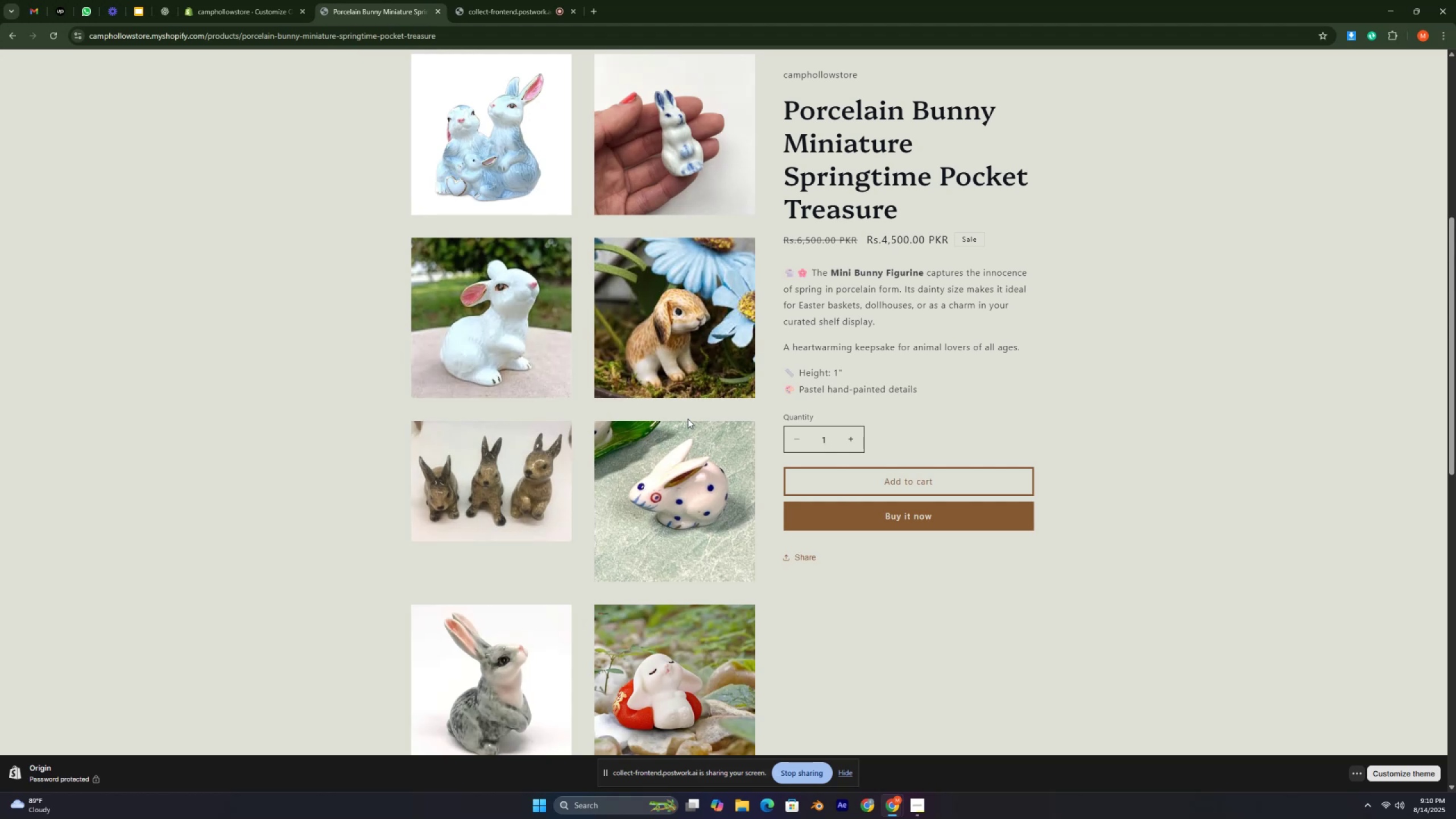 
key(Control+ControlLeft)
 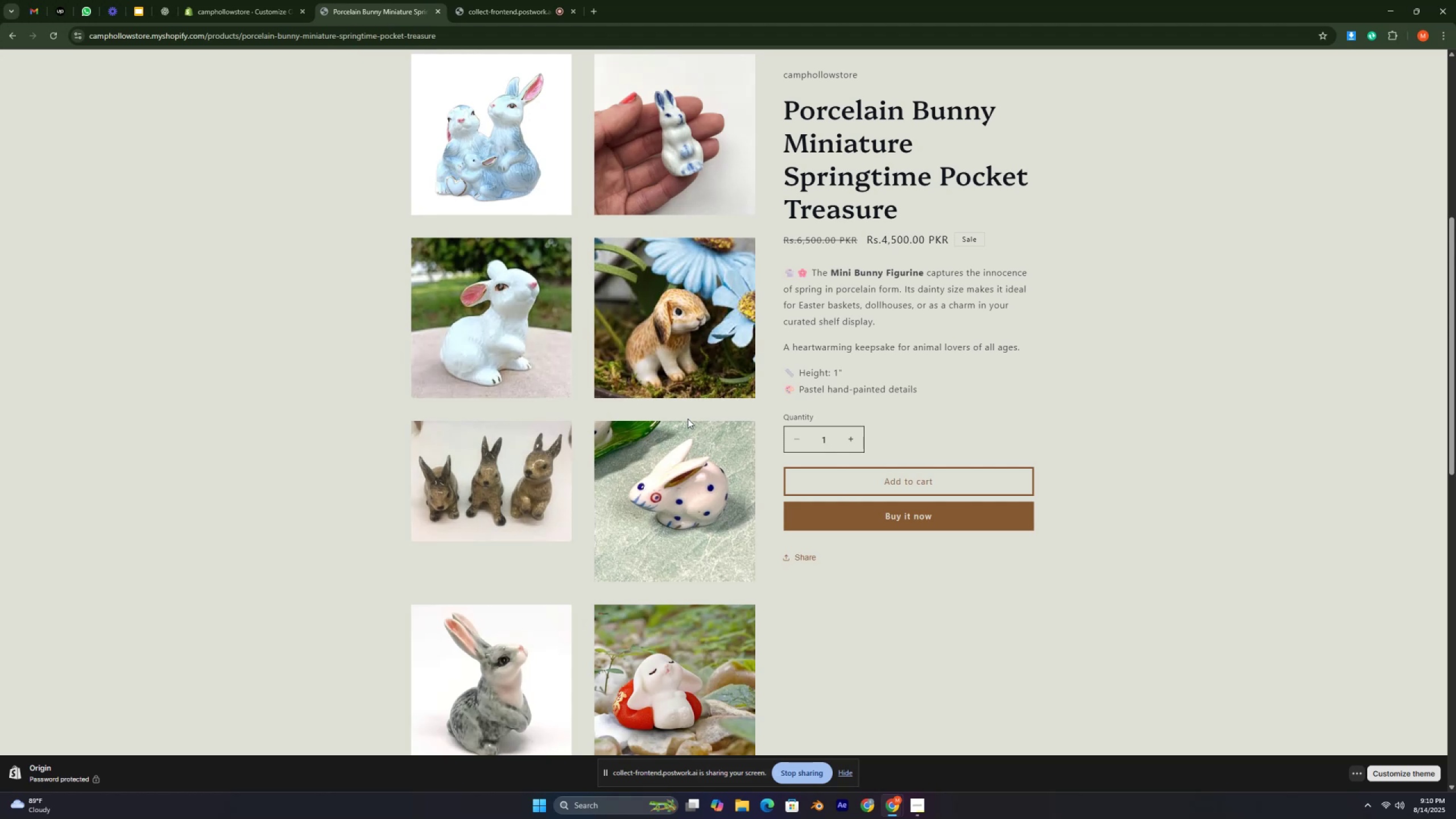 
key(Control+ControlLeft)
 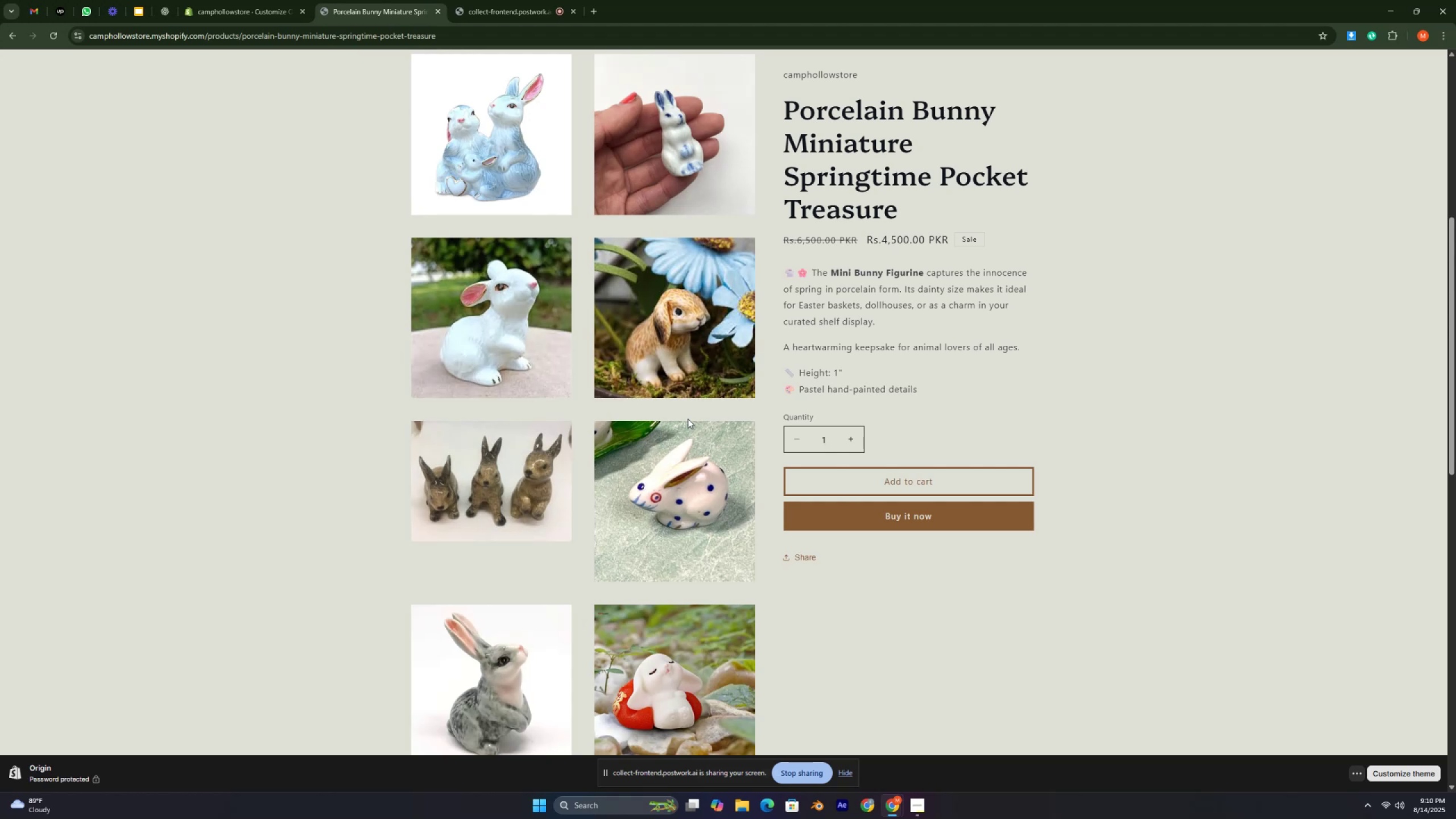 
key(Control+ControlLeft)
 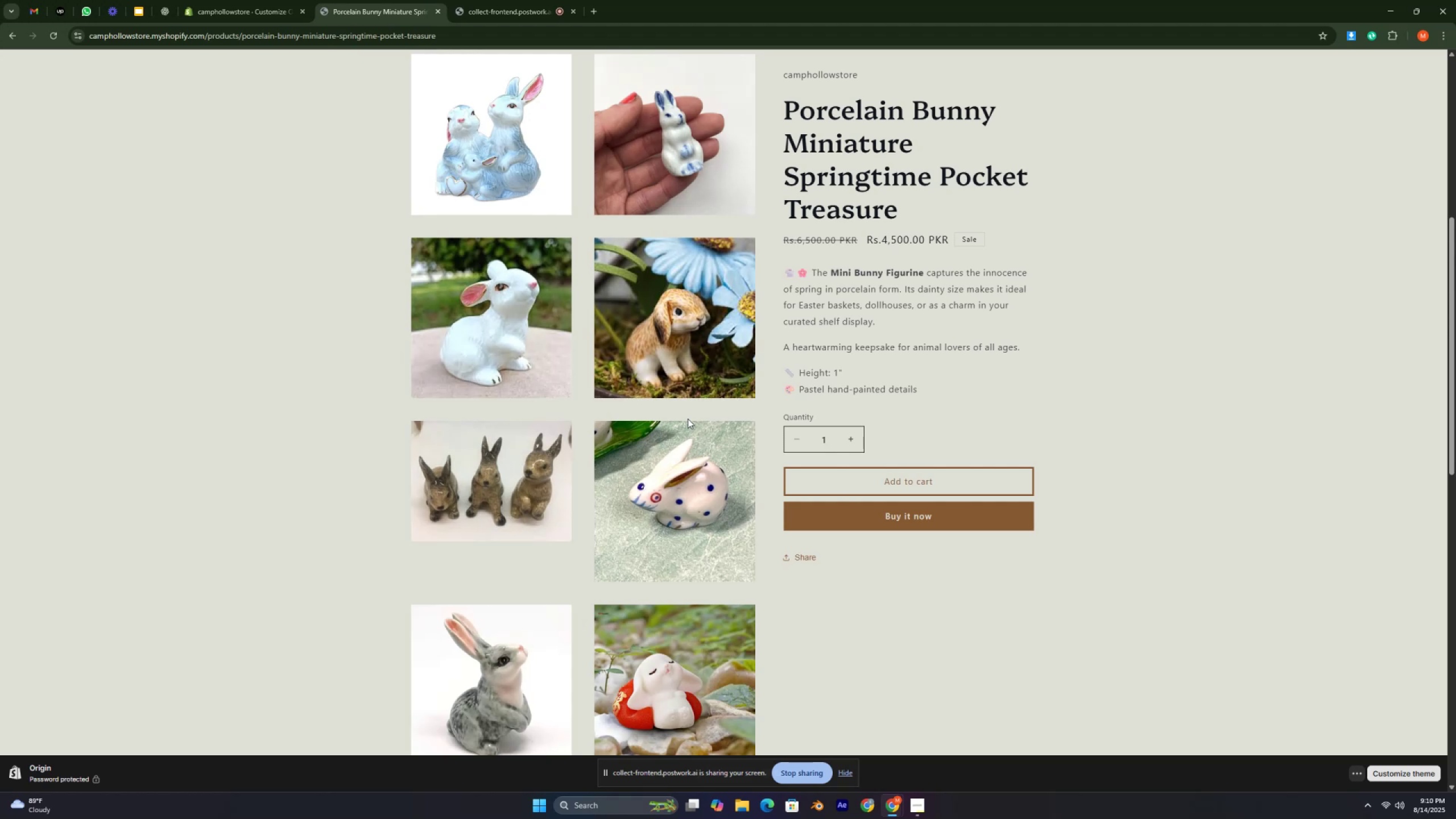 
key(Control+ControlLeft)
 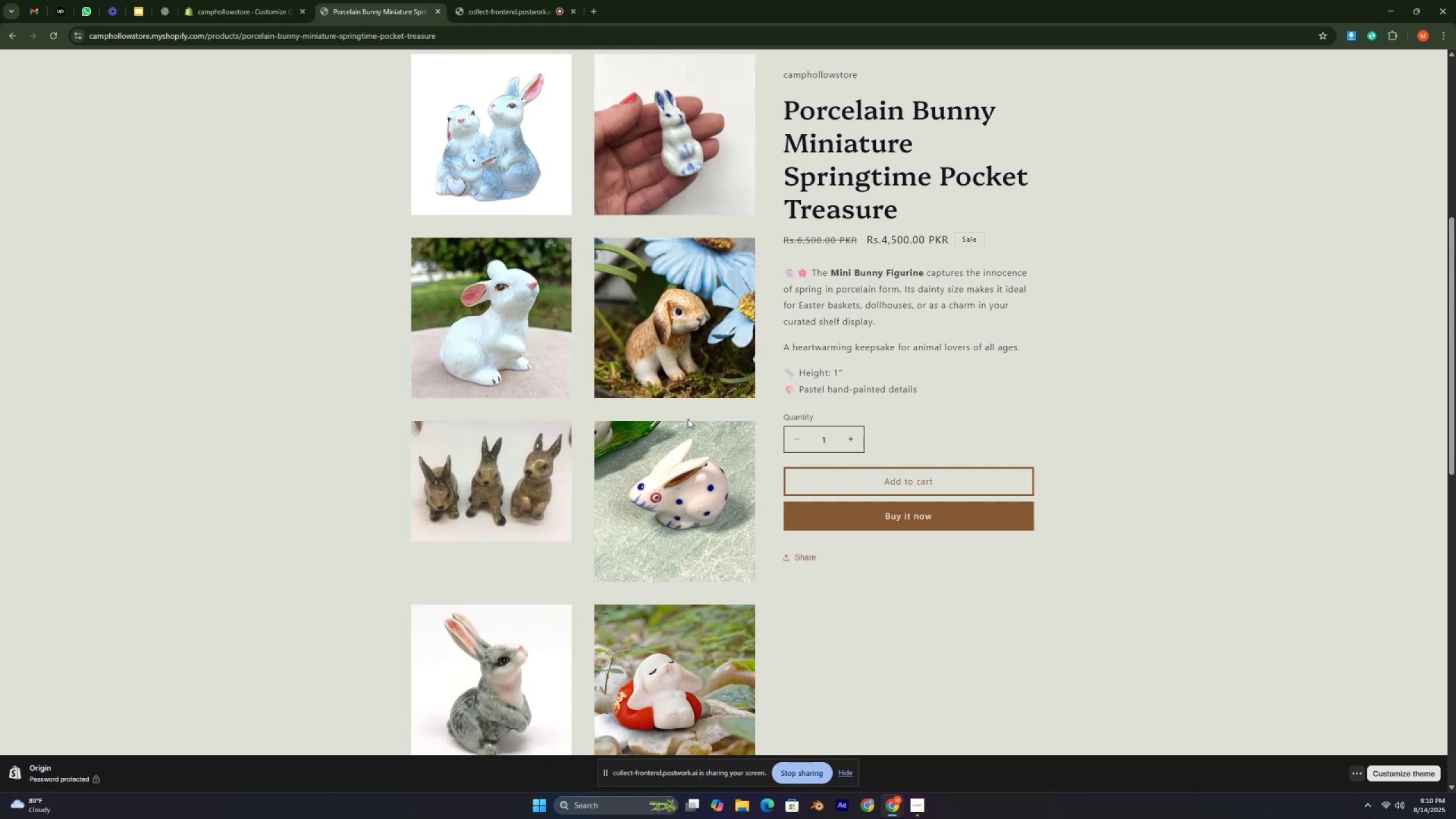 
key(Control+ControlLeft)
 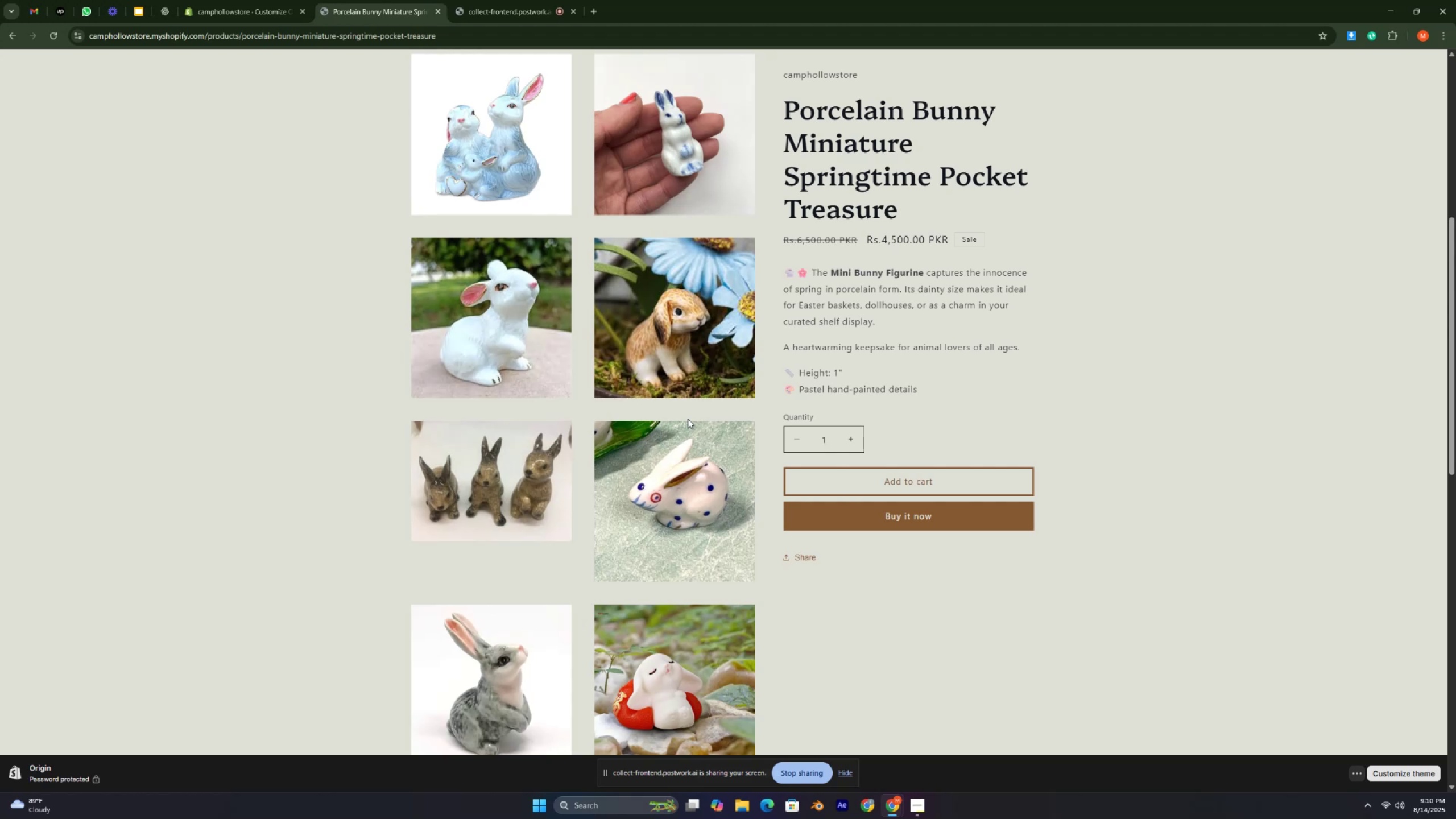 
key(Control+ControlLeft)
 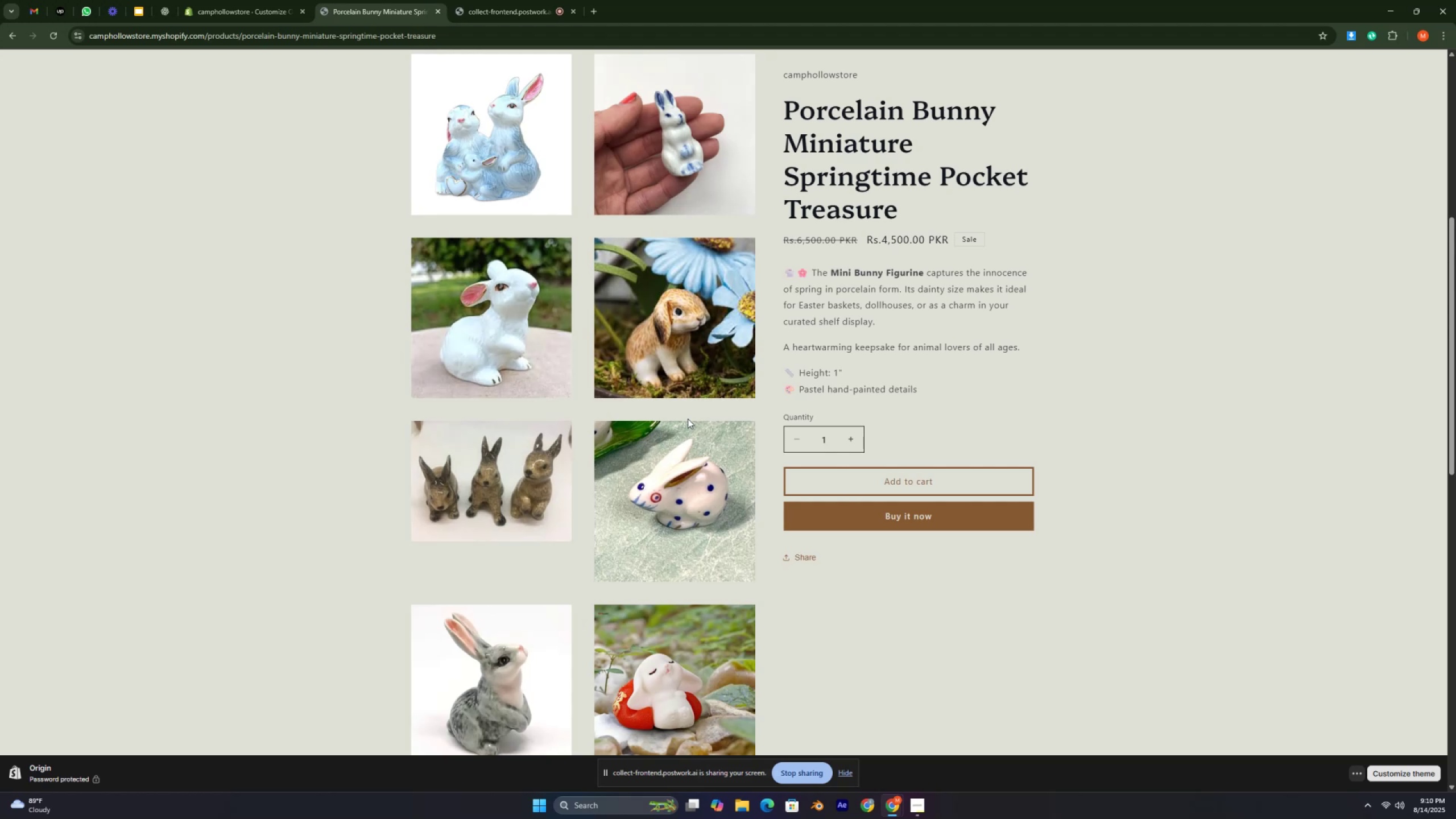 
key(Control+ControlLeft)
 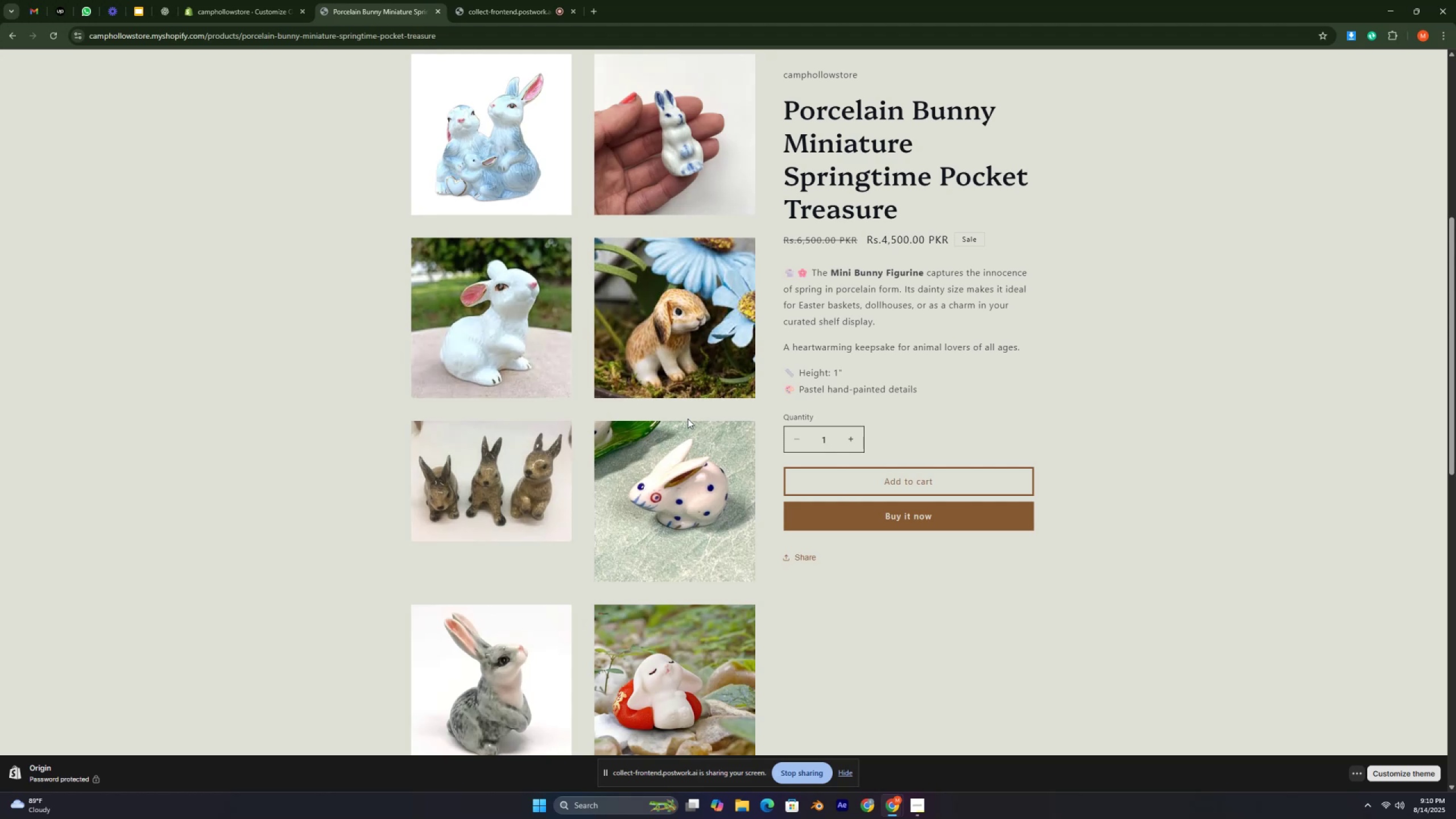 
key(Control+ControlLeft)
 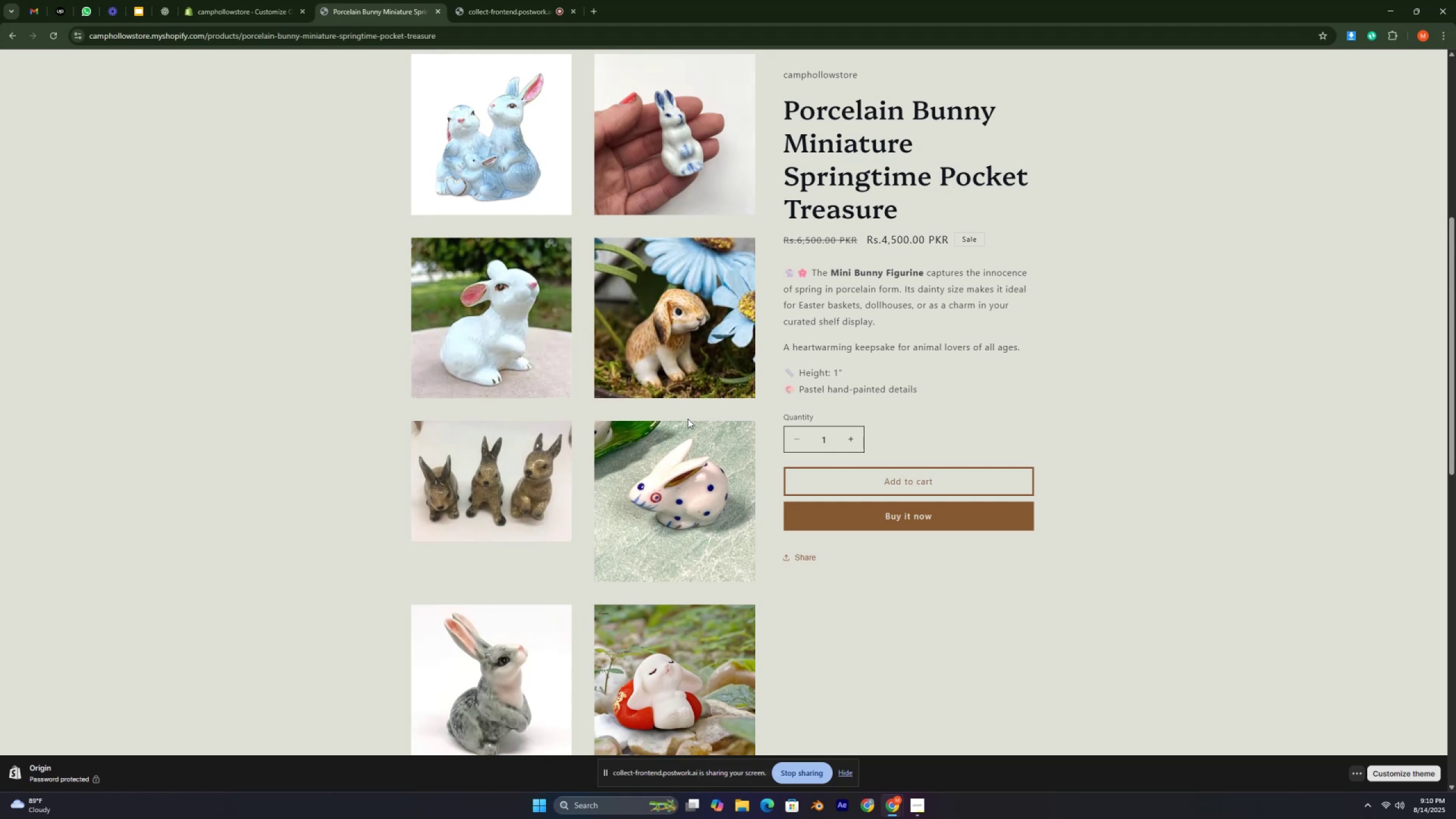 
key(Control+ControlLeft)
 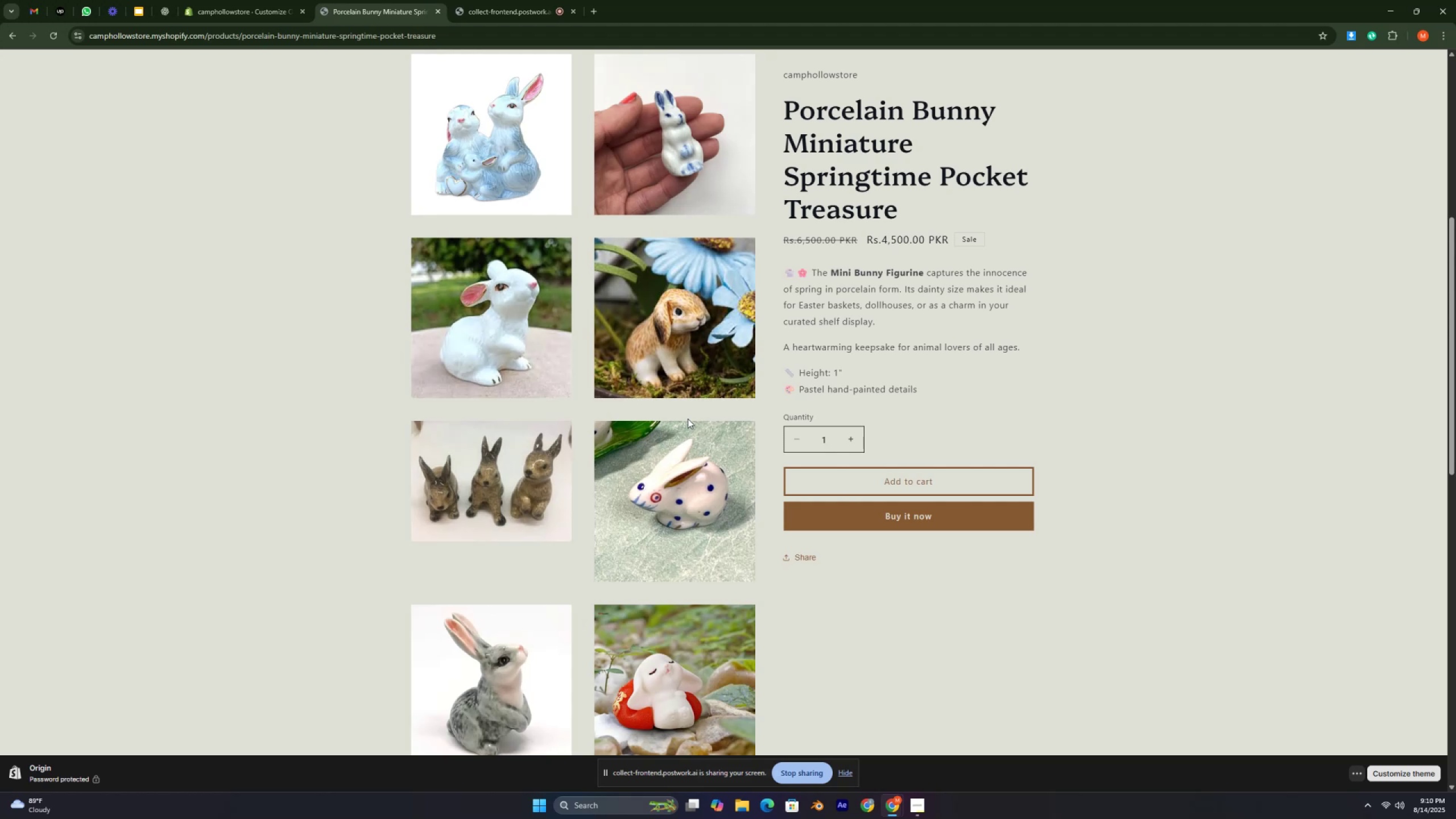 
scroll: coordinate [668, 422], scroll_direction: down, amount: 3.0
 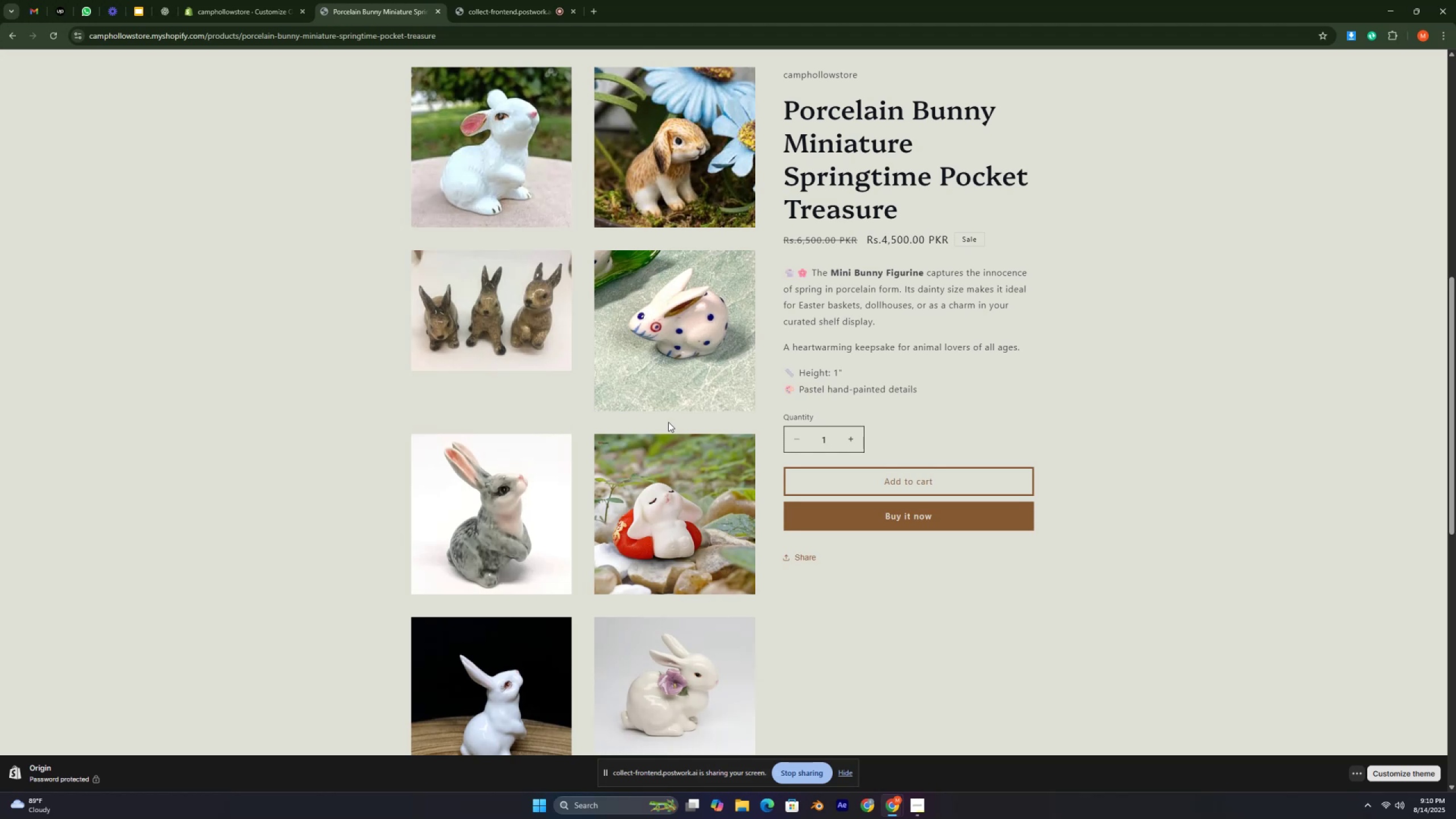 
wait(13.1)
 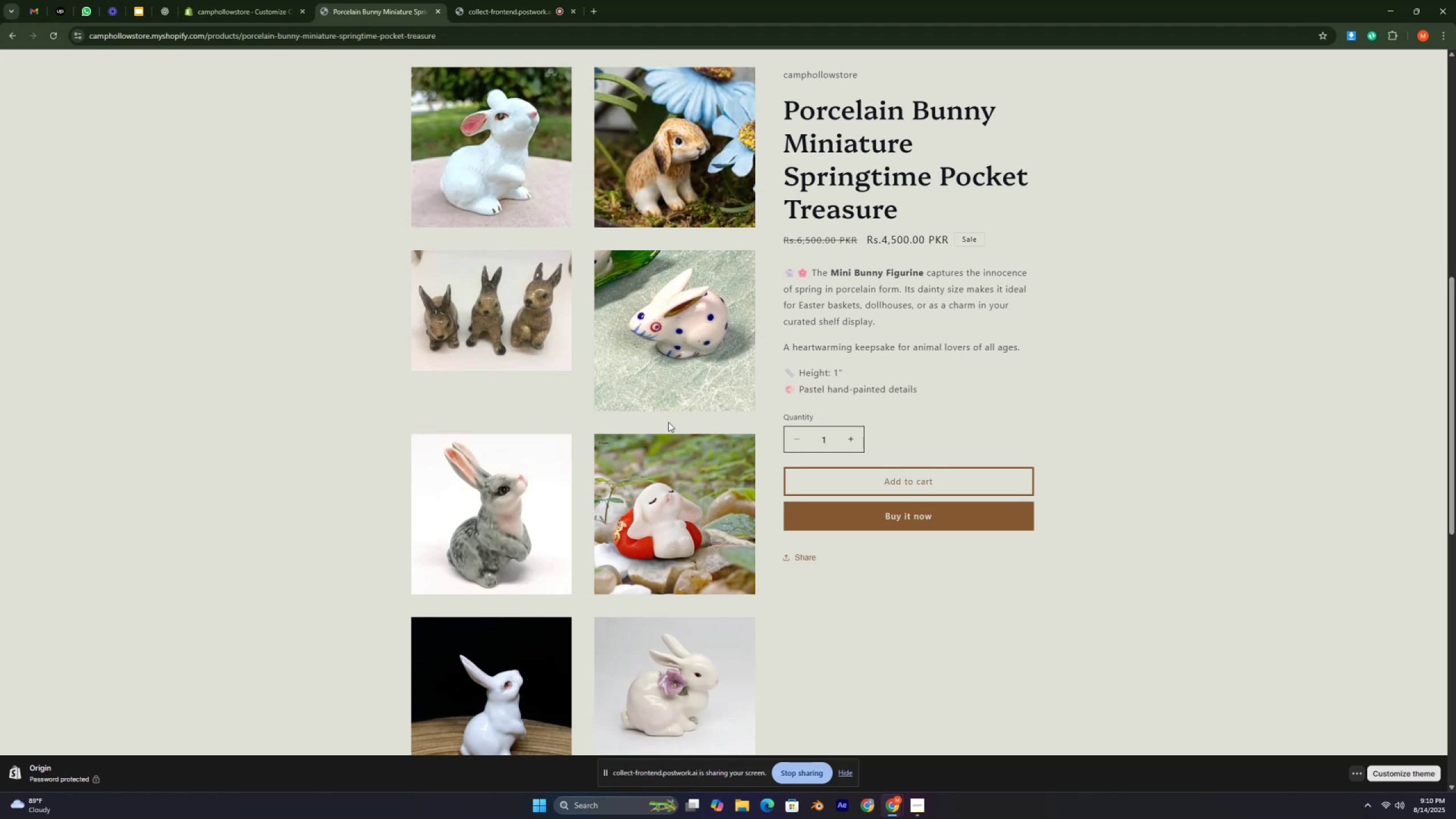 
key(Control+ControlLeft)
 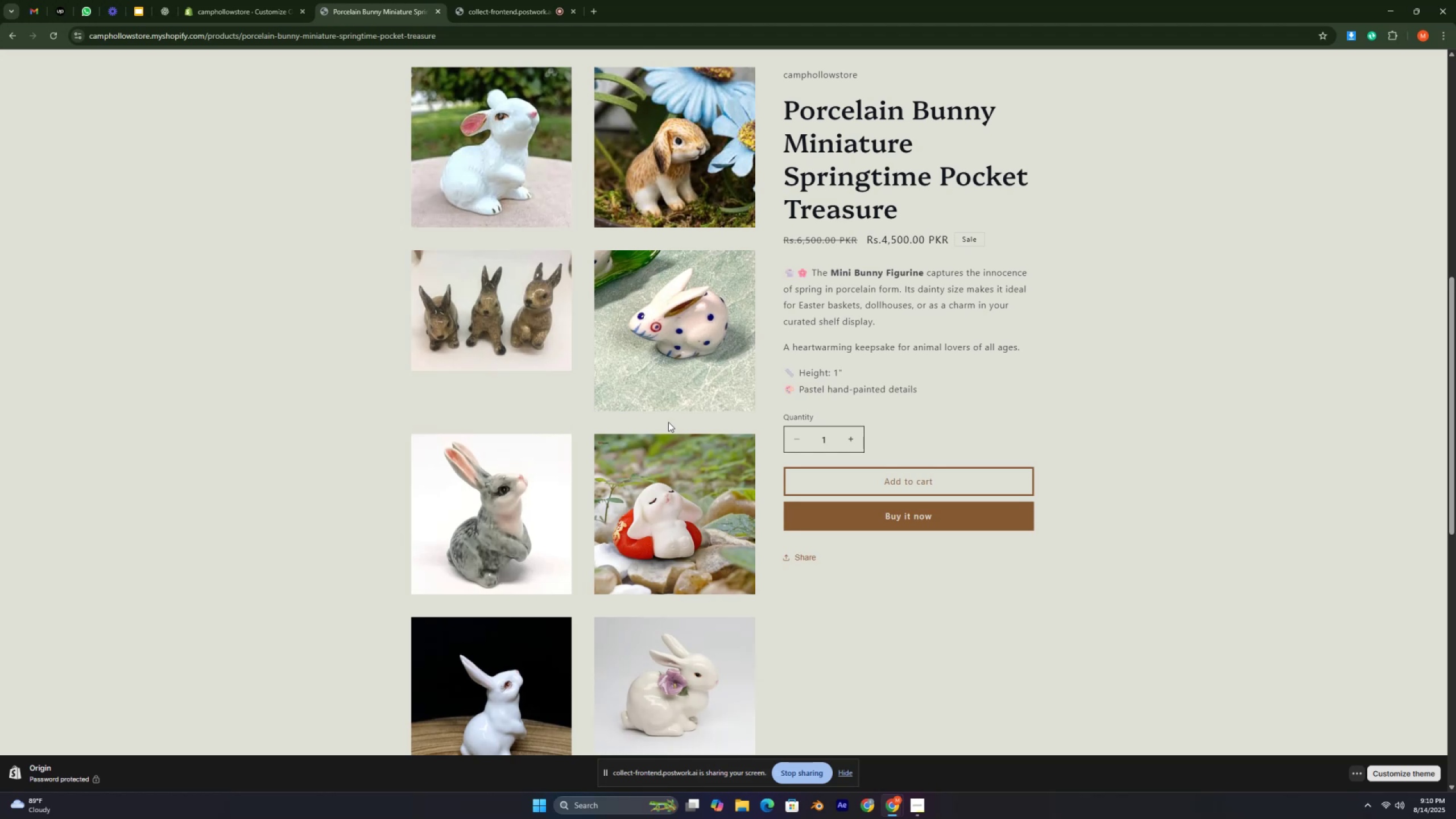 
key(Control+ControlLeft)
 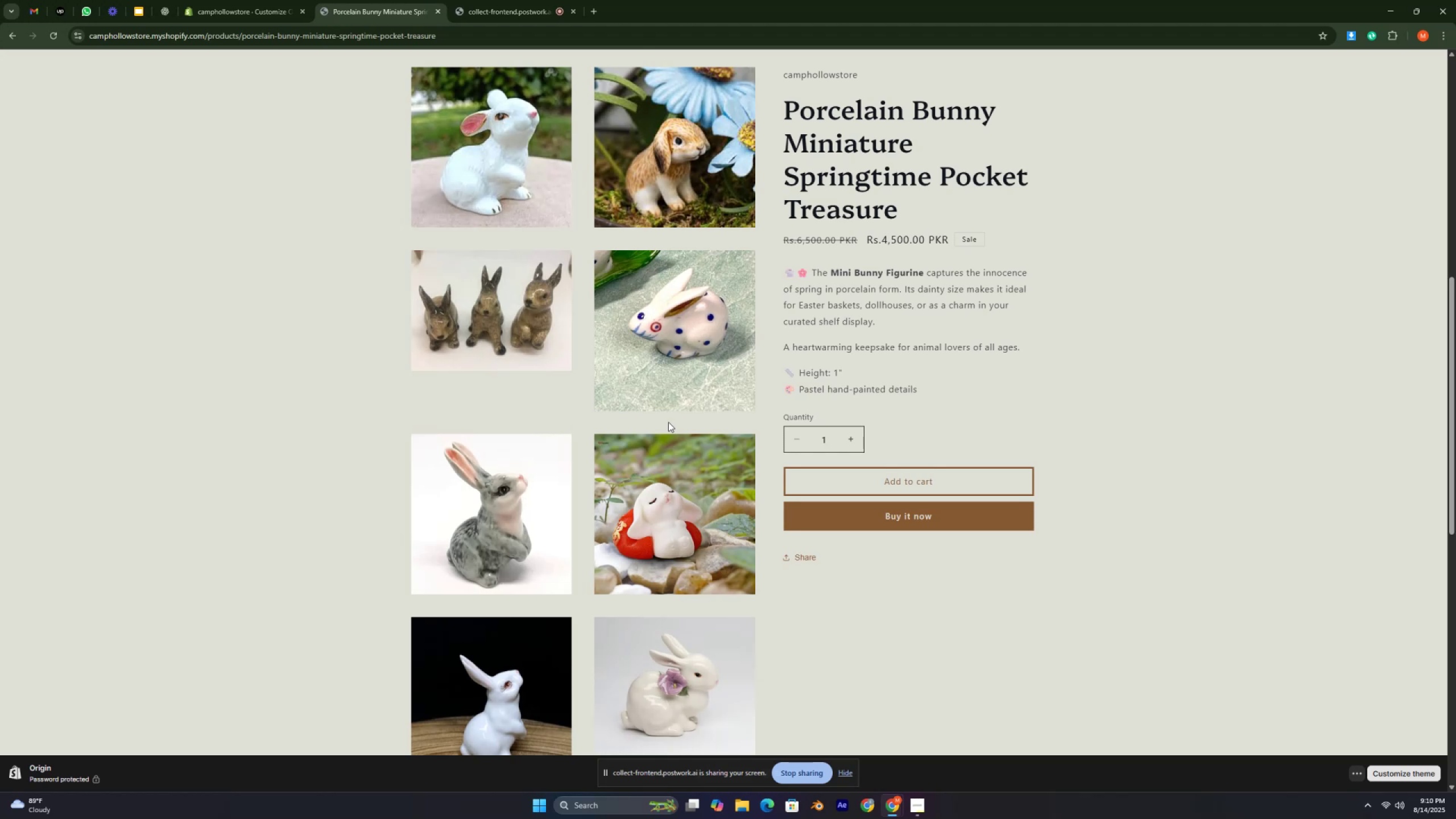 
key(Control+ControlLeft)
 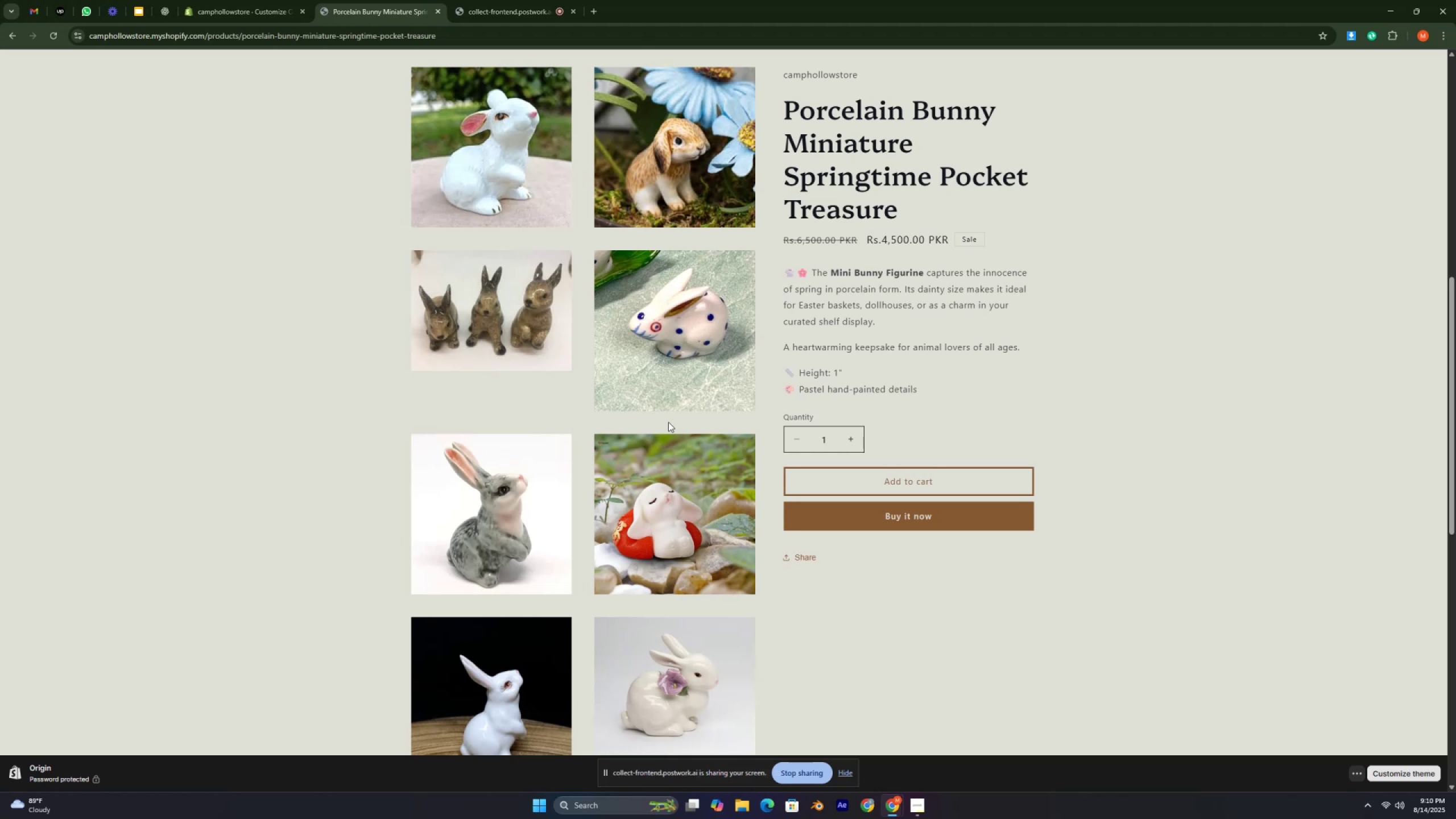 
key(Control+ControlLeft)
 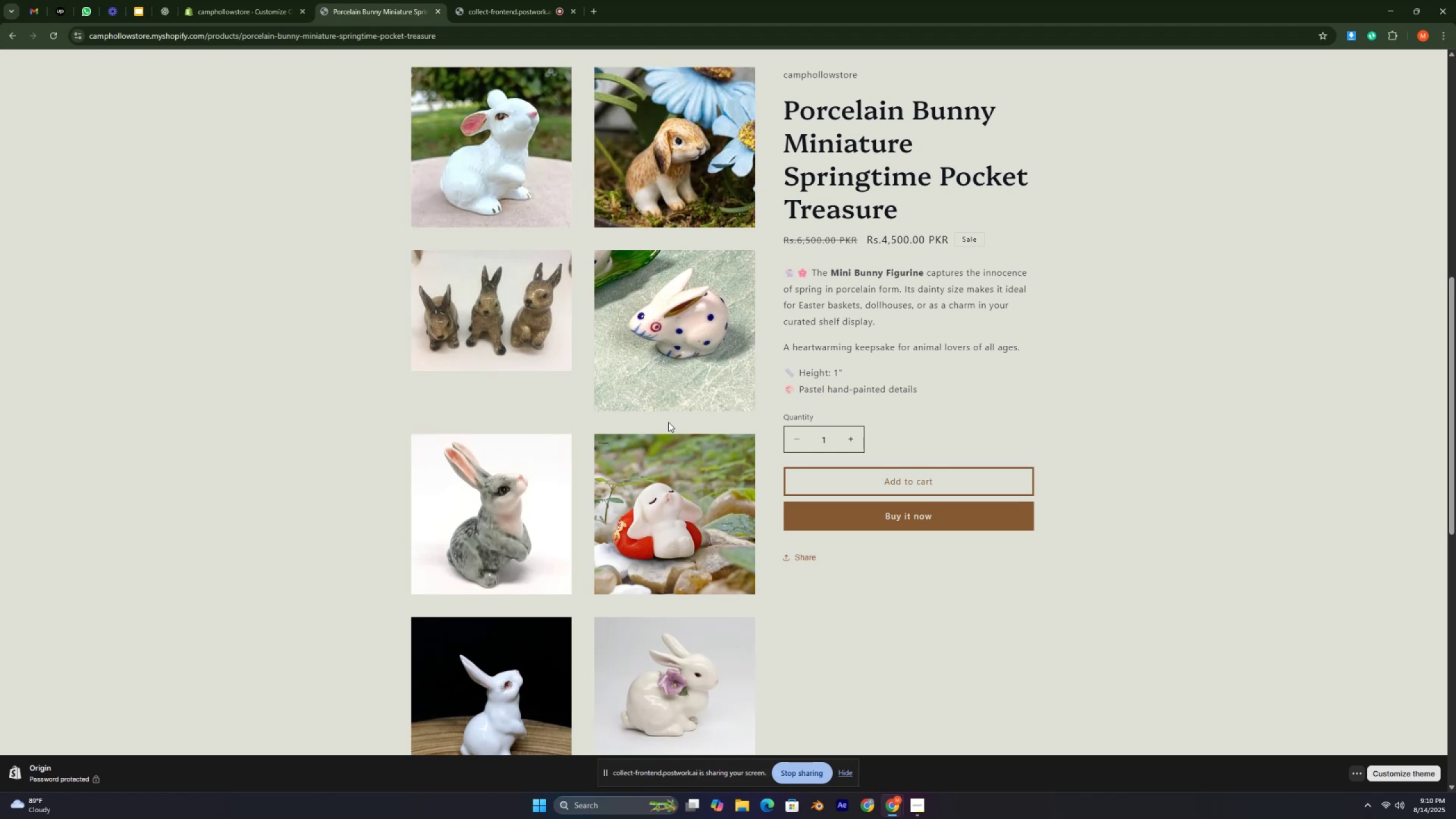 
key(Control+ControlLeft)
 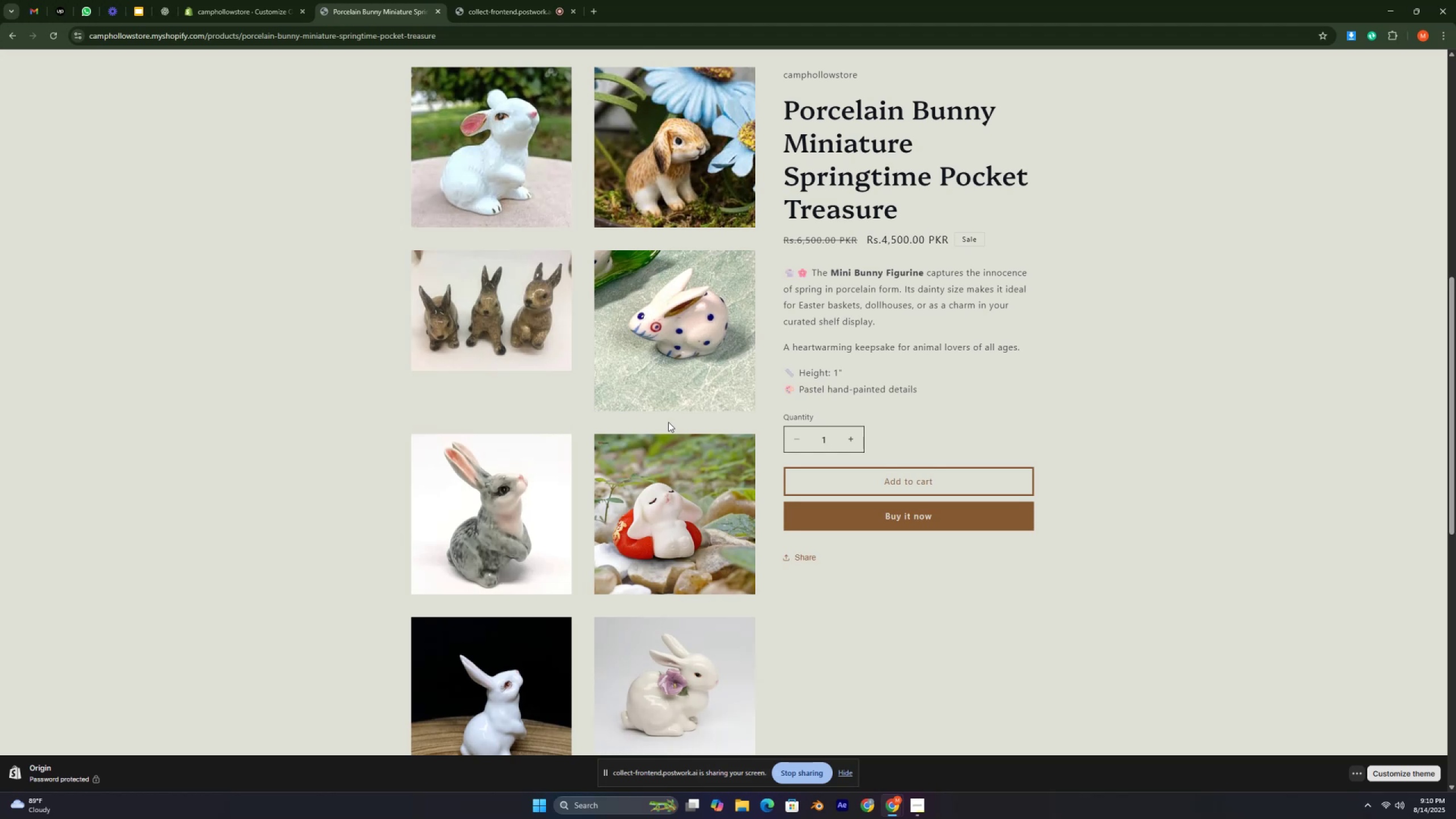 
key(Control+ControlLeft)
 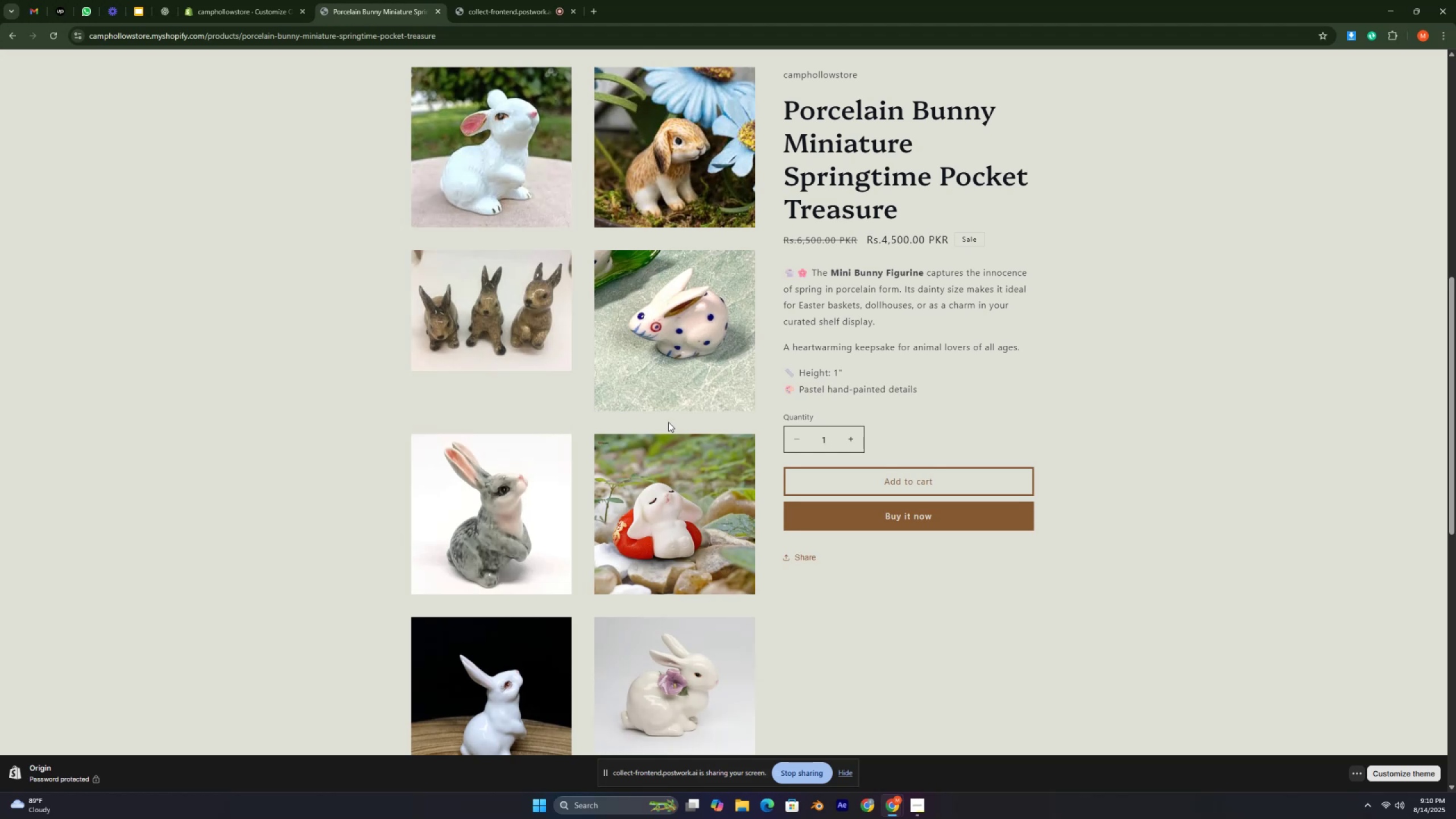 
key(Control+ControlLeft)
 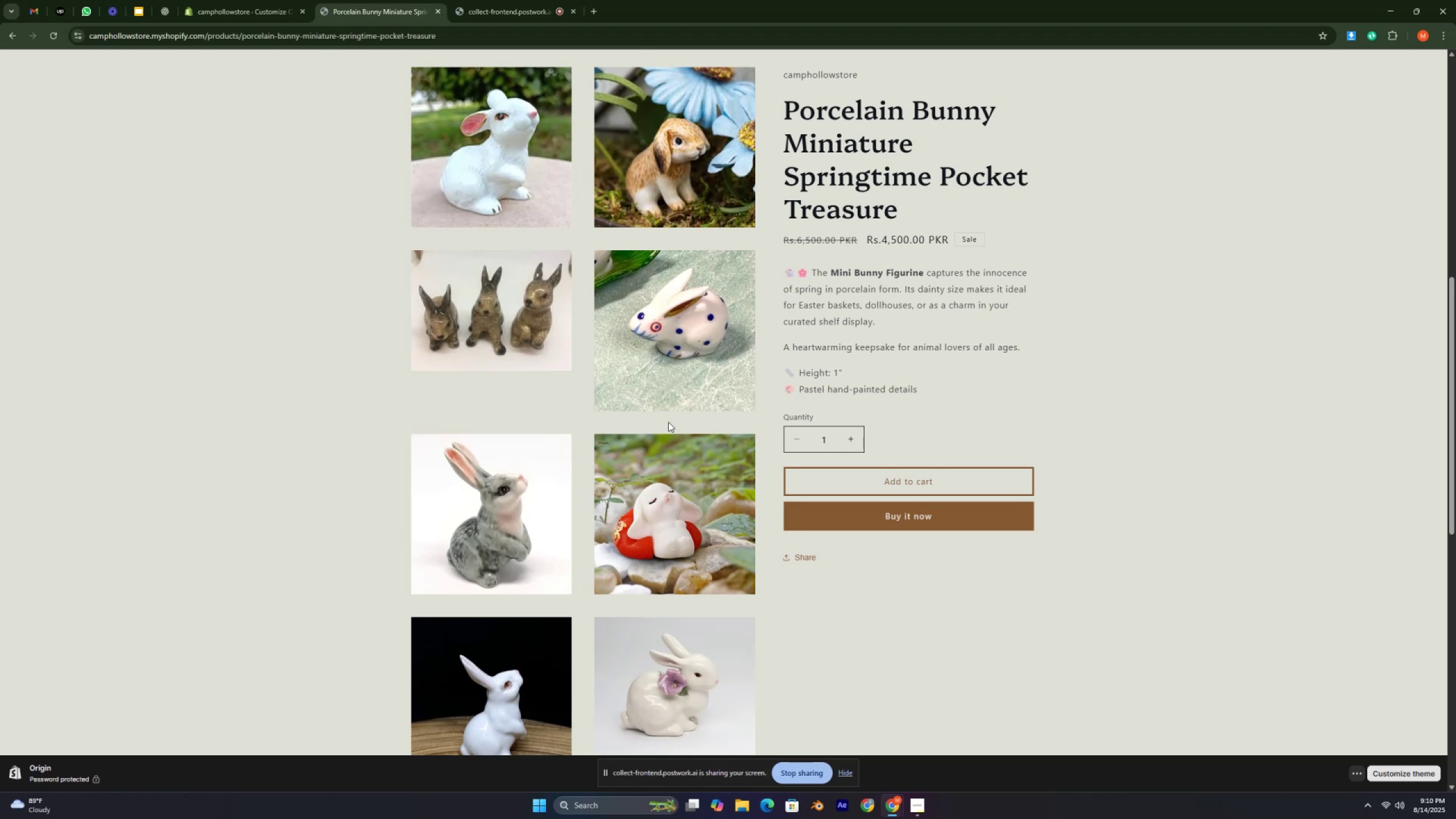 
key(Control+ControlLeft)
 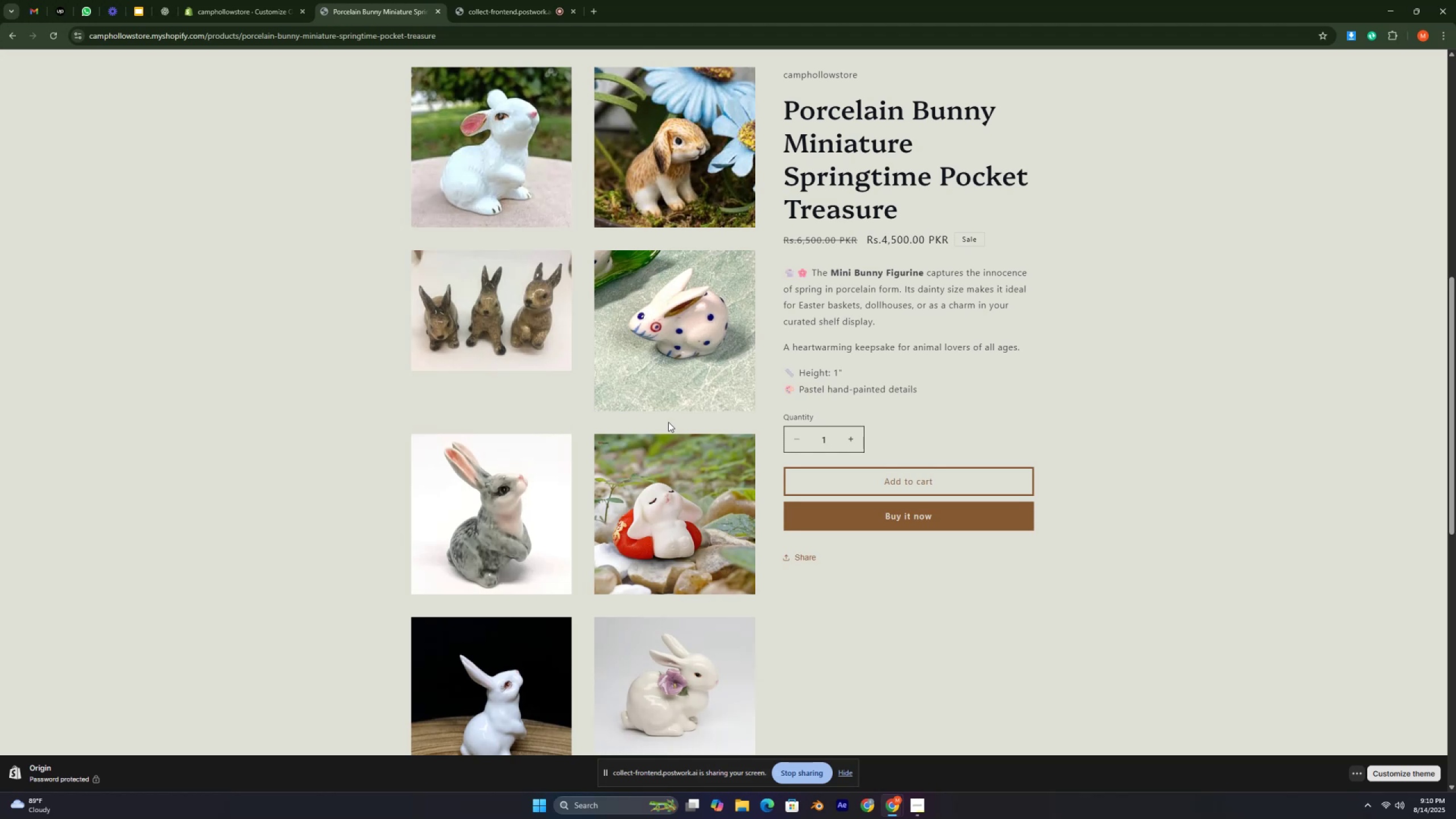 
key(Control+ControlLeft)
 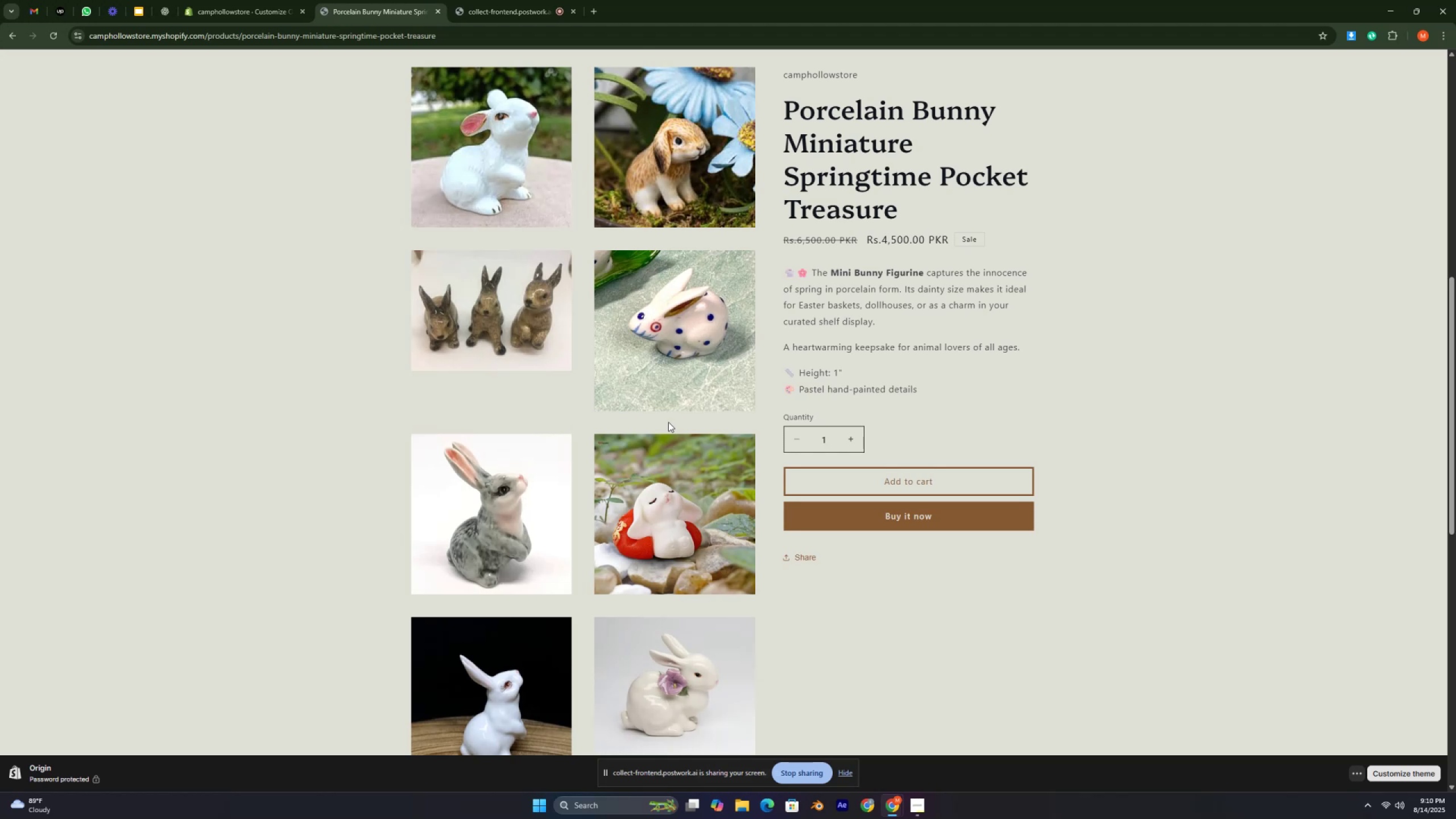 
key(Control+ControlLeft)
 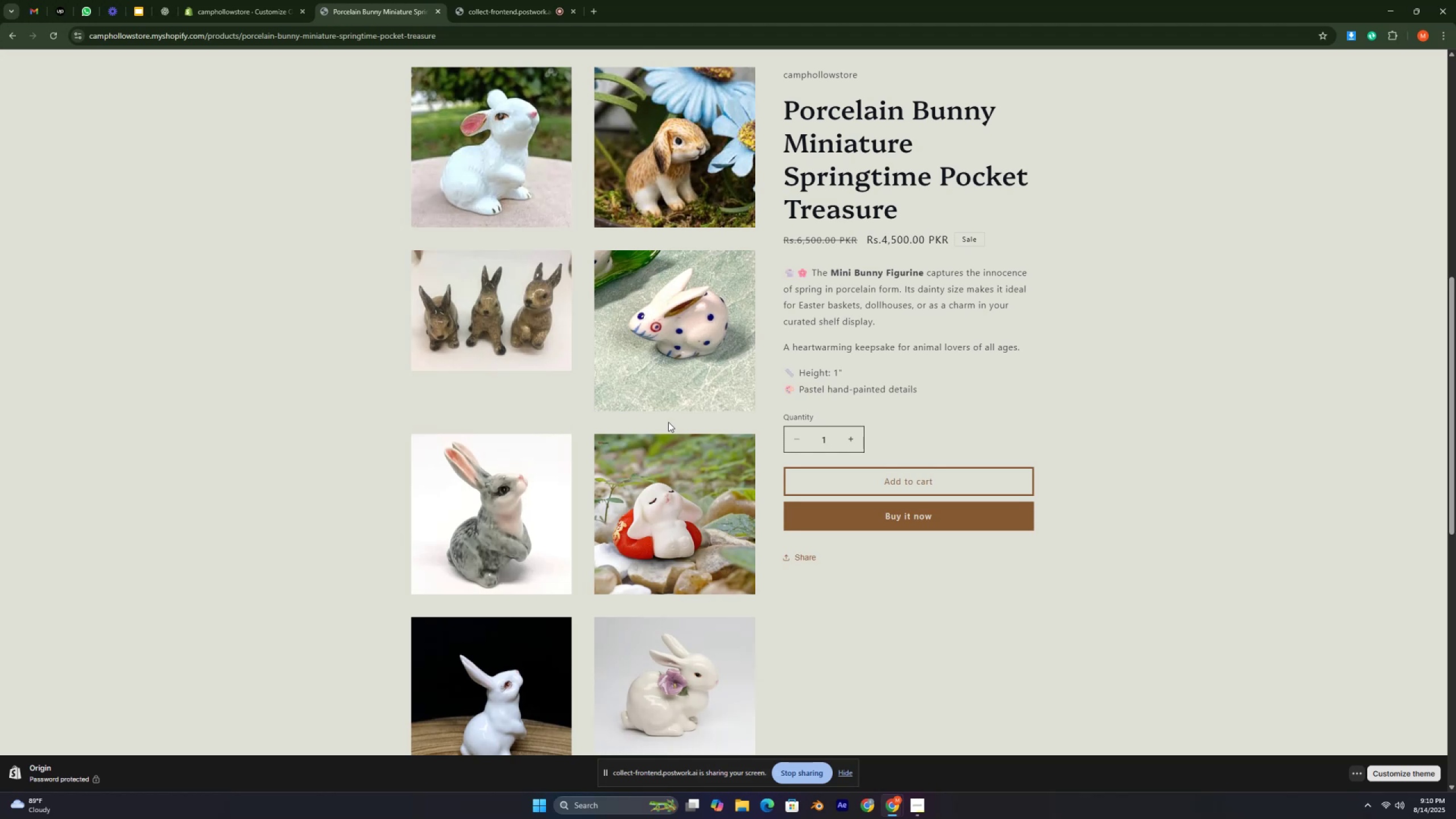 
key(Control+ControlLeft)
 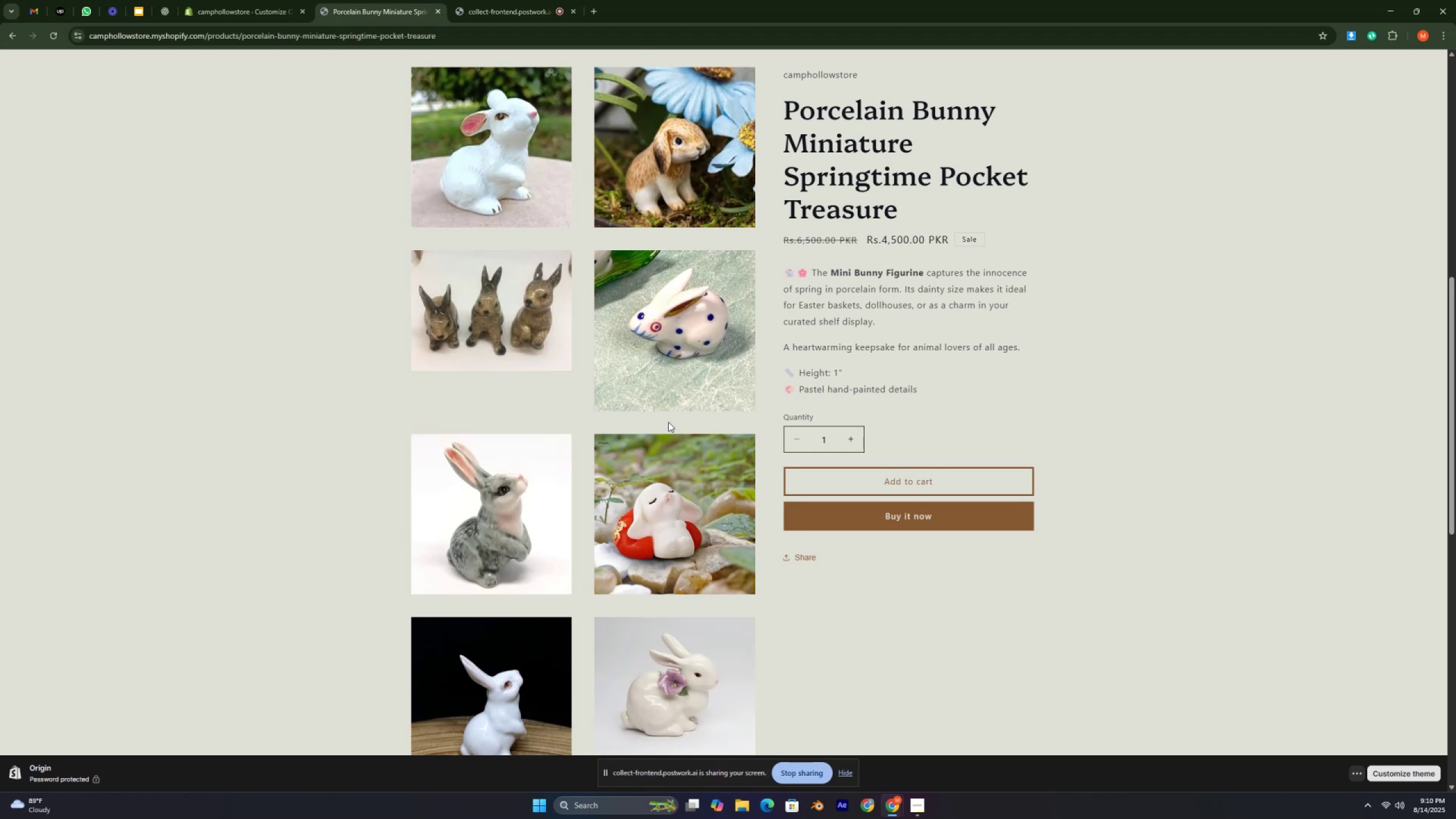 
key(Control+ControlLeft)
 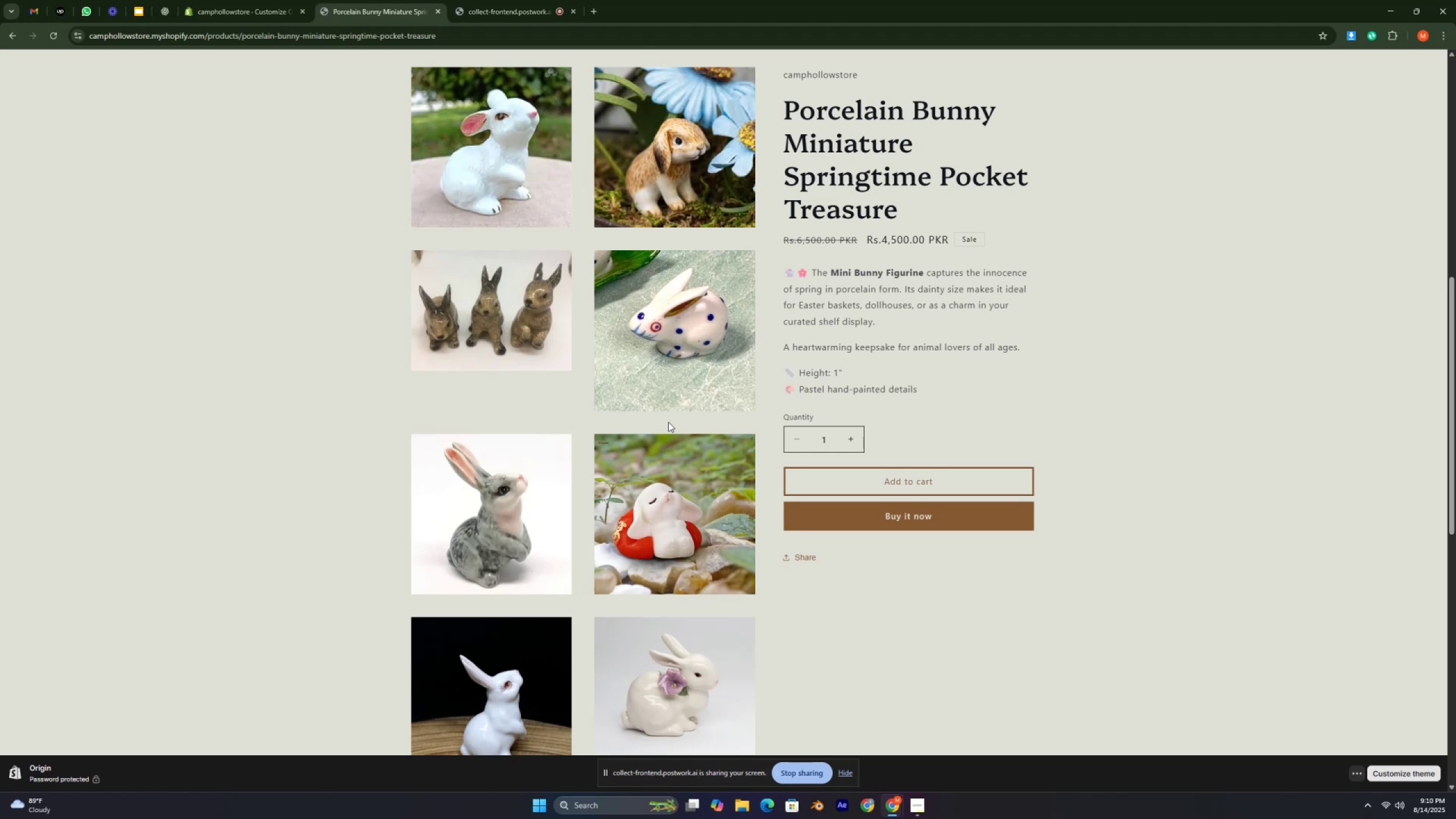 
key(Control+ControlLeft)
 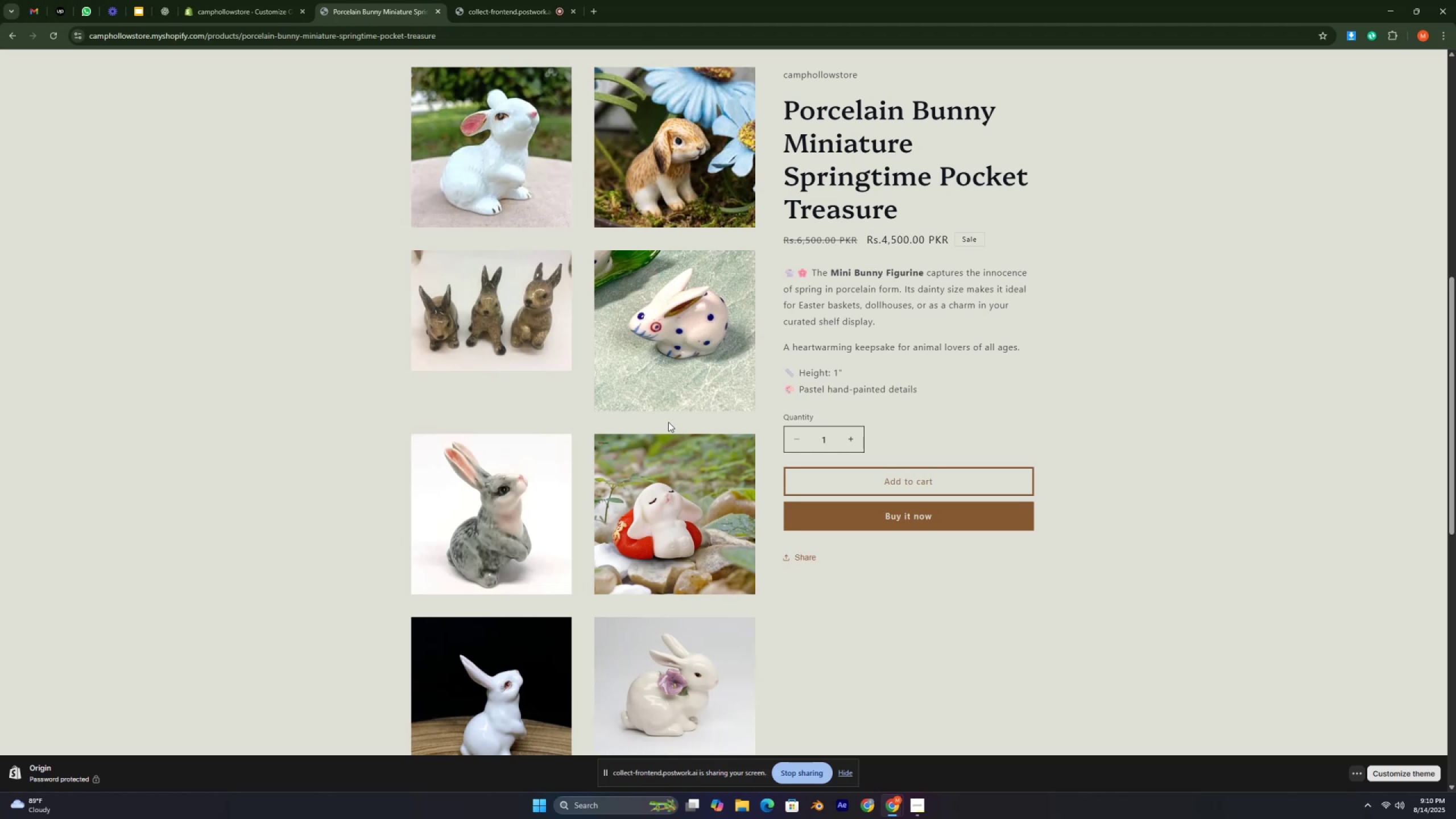 
key(Control+ControlLeft)
 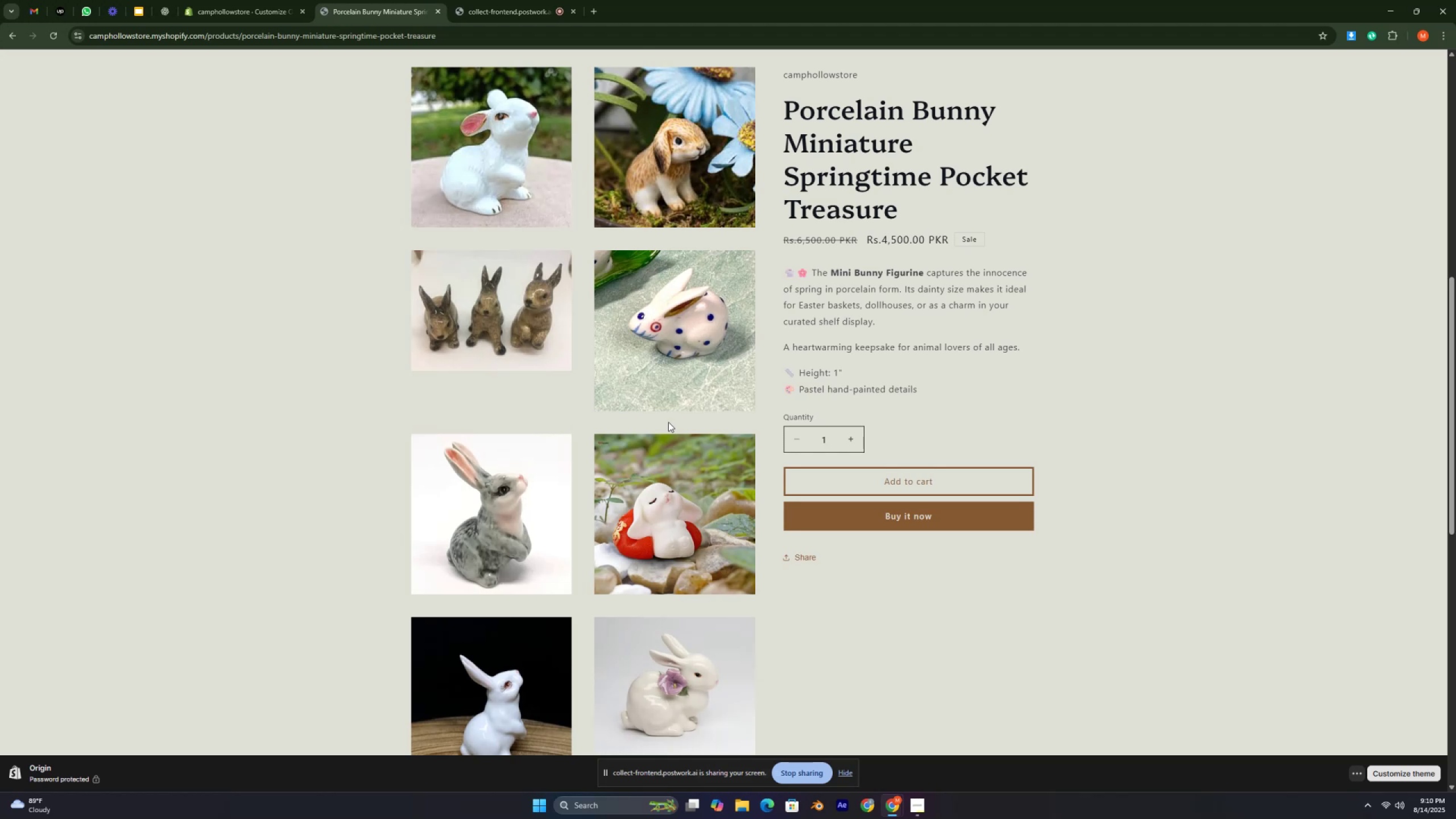 
key(Control+ControlLeft)
 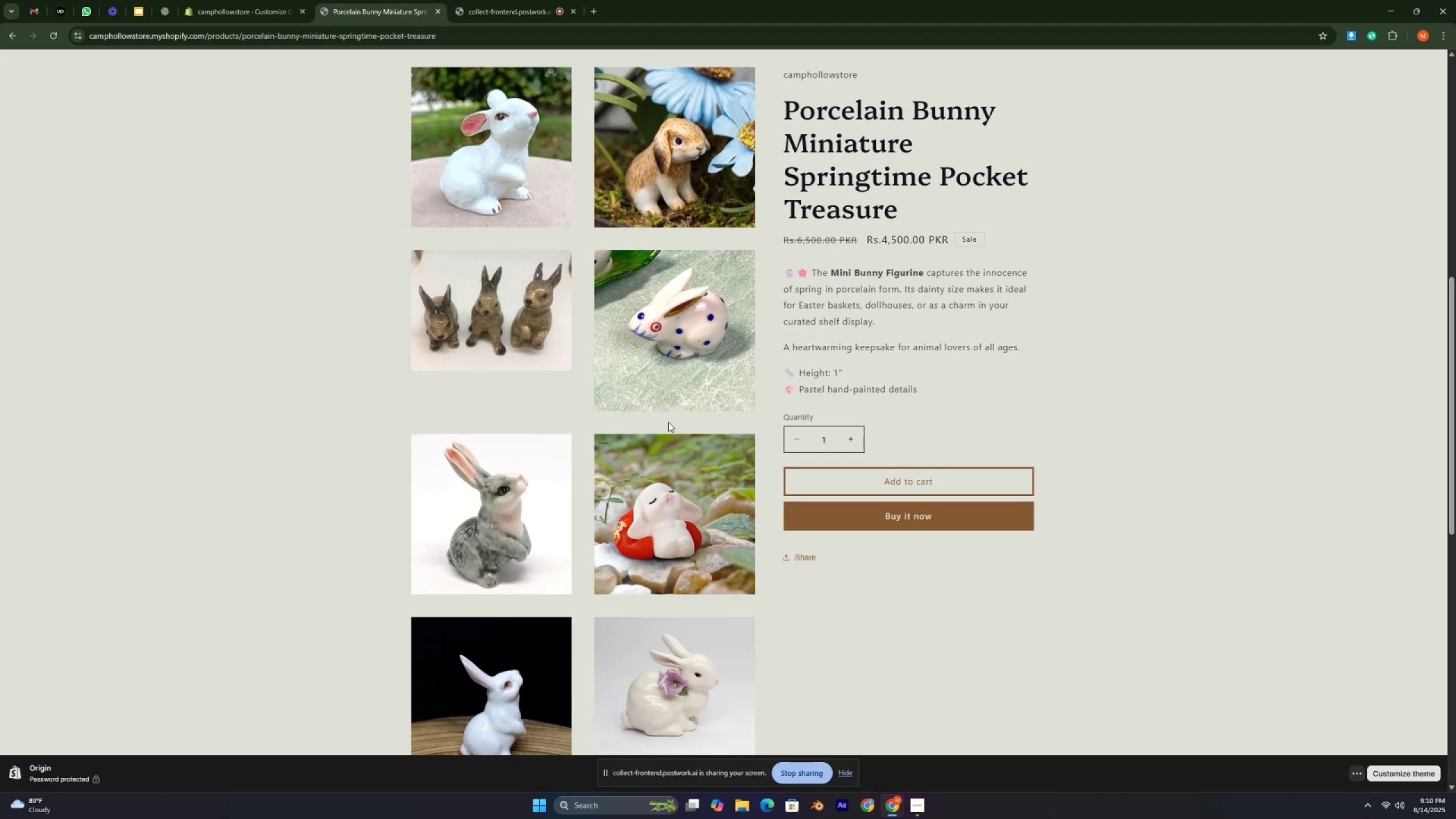 
key(Control+ControlLeft)
 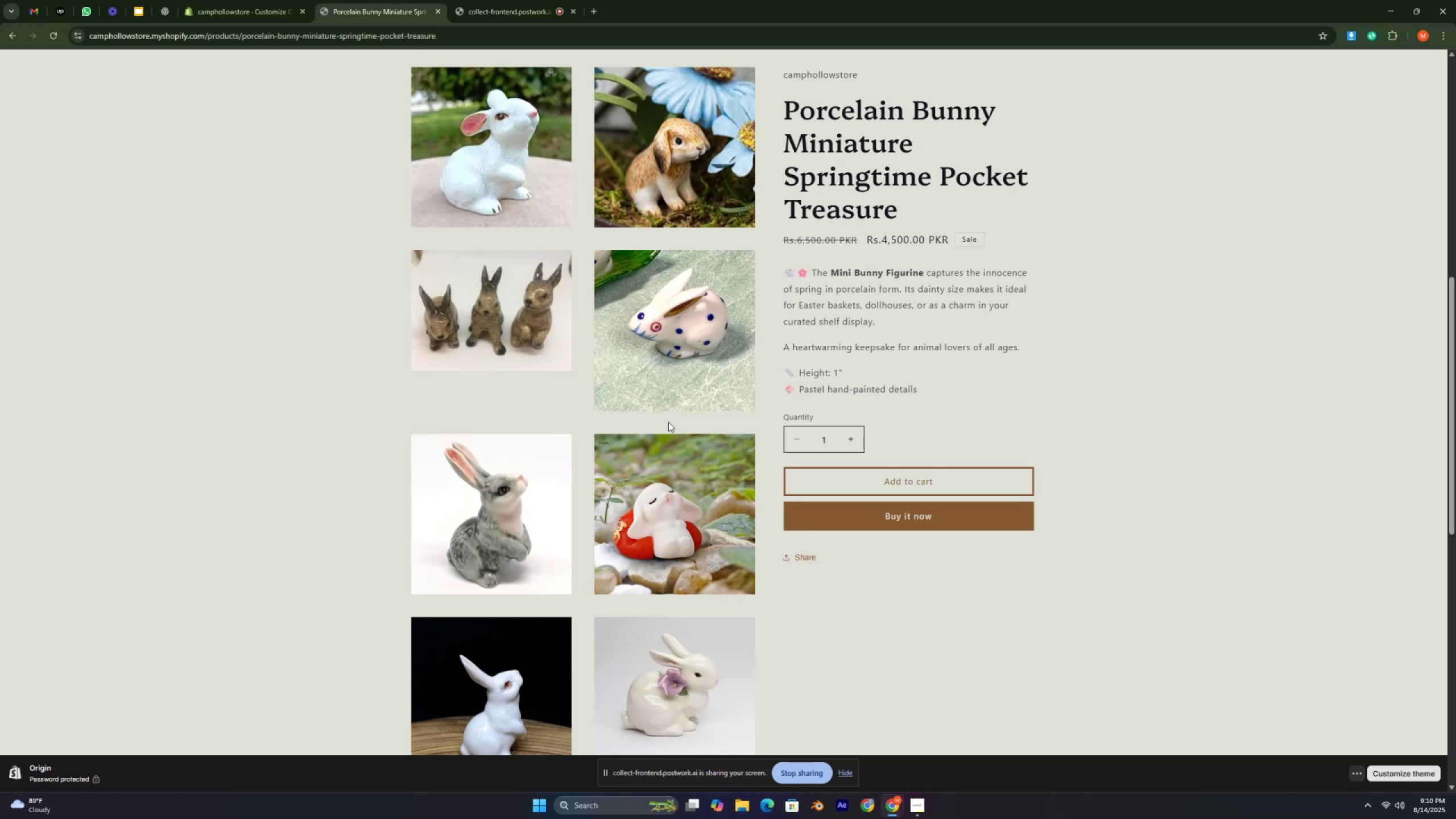 
key(Control+ControlLeft)
 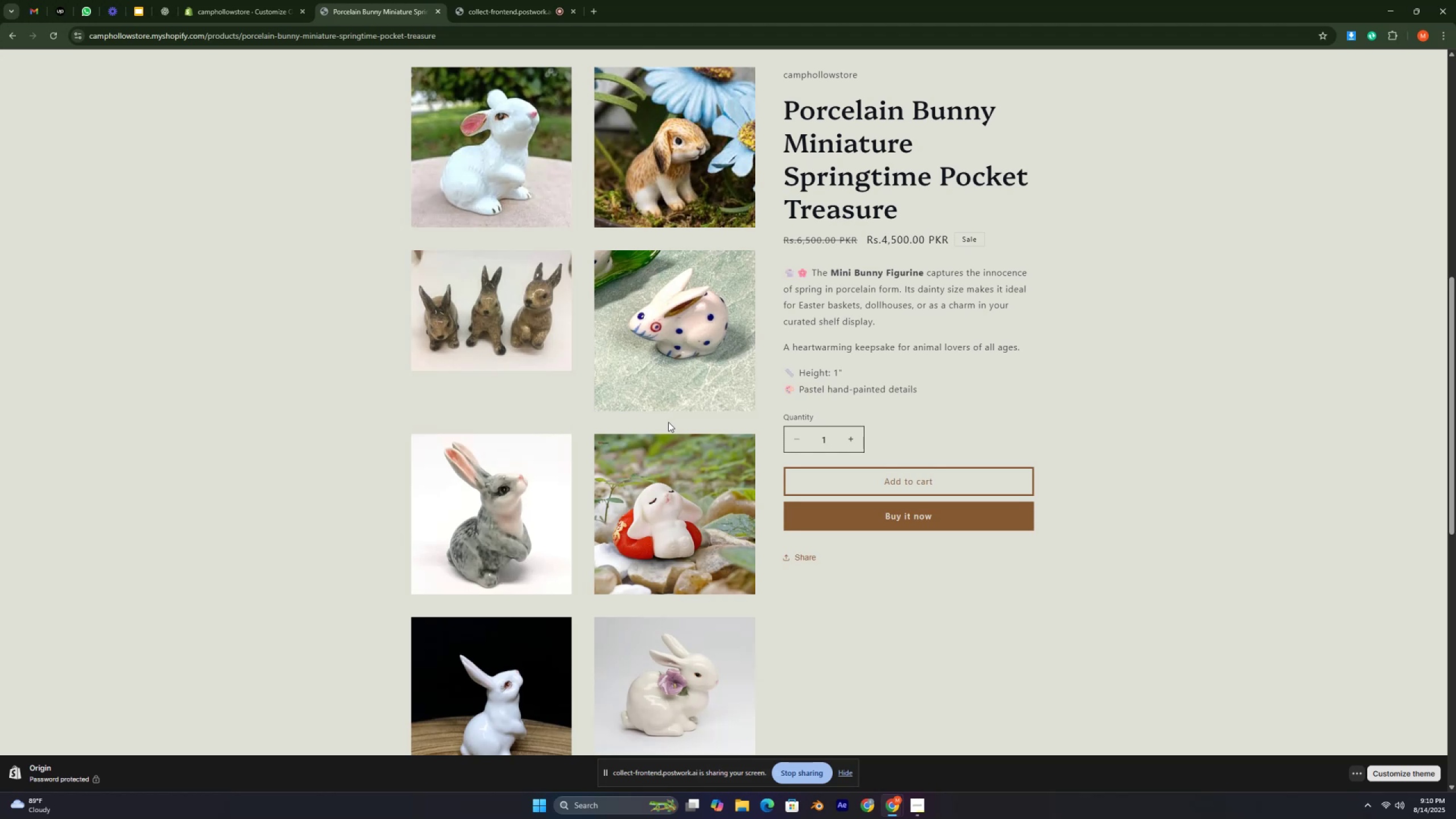 
key(Control+ControlLeft)
 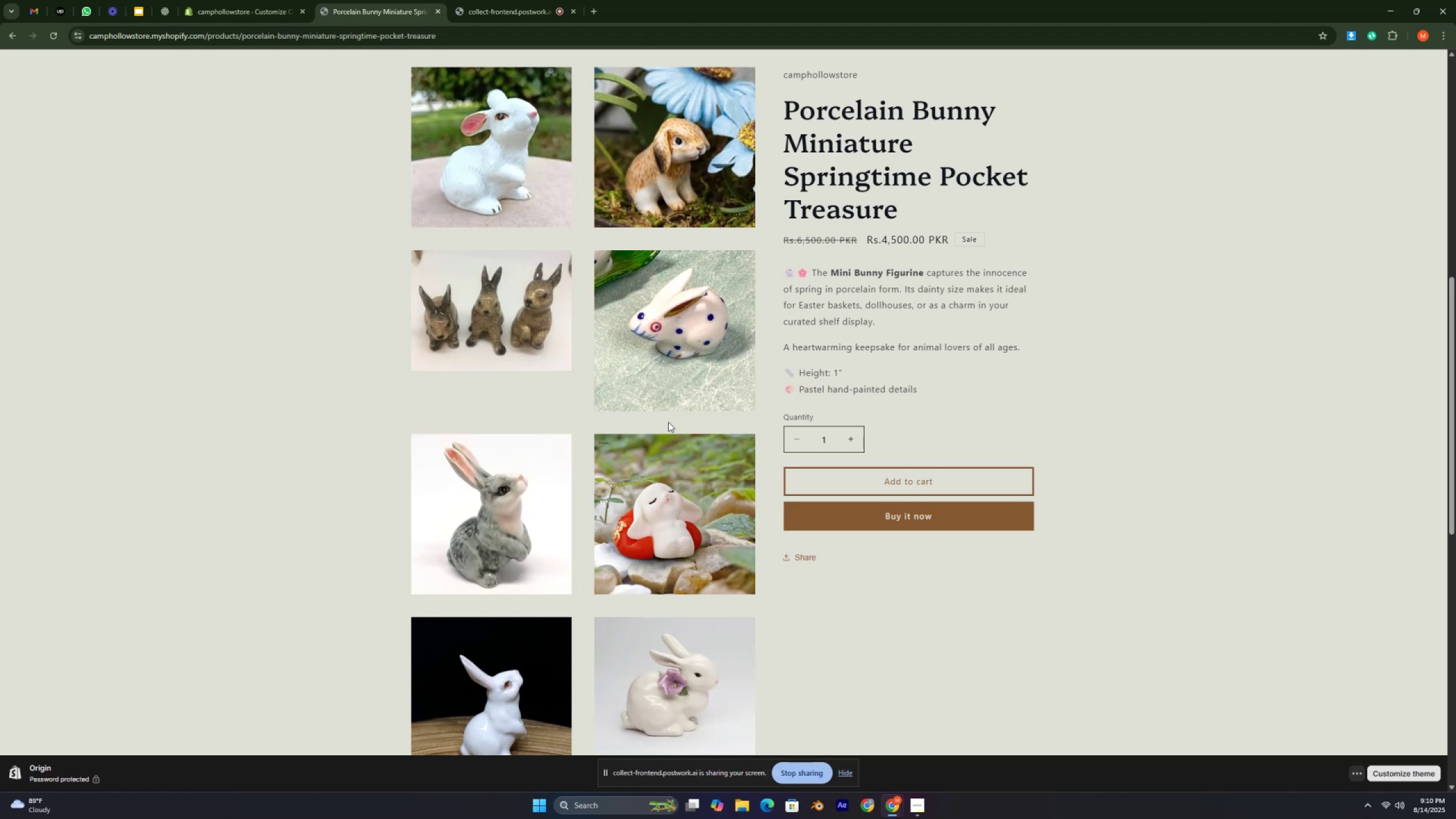 
key(Control+ControlLeft)
 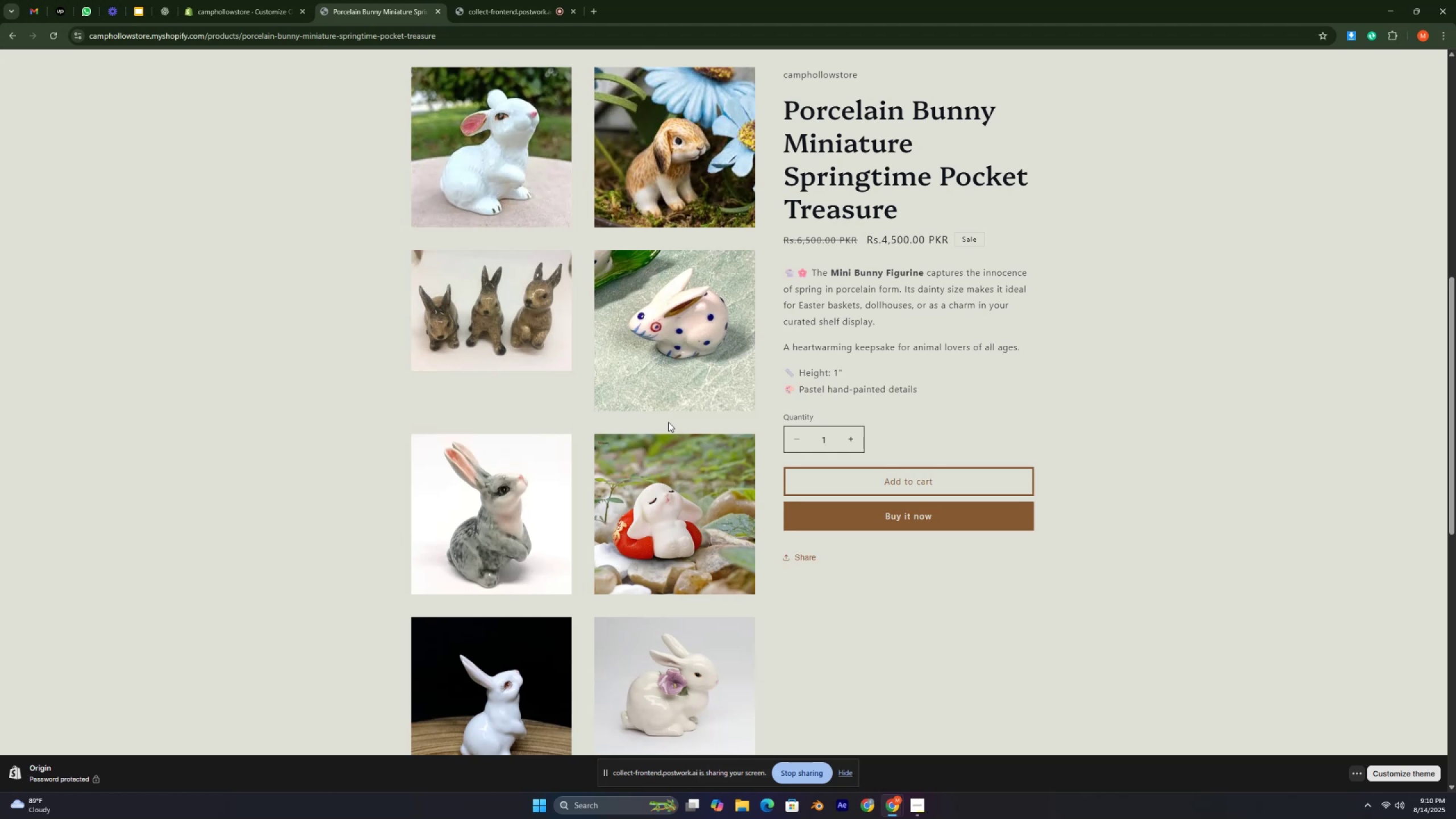 
key(Control+ControlLeft)
 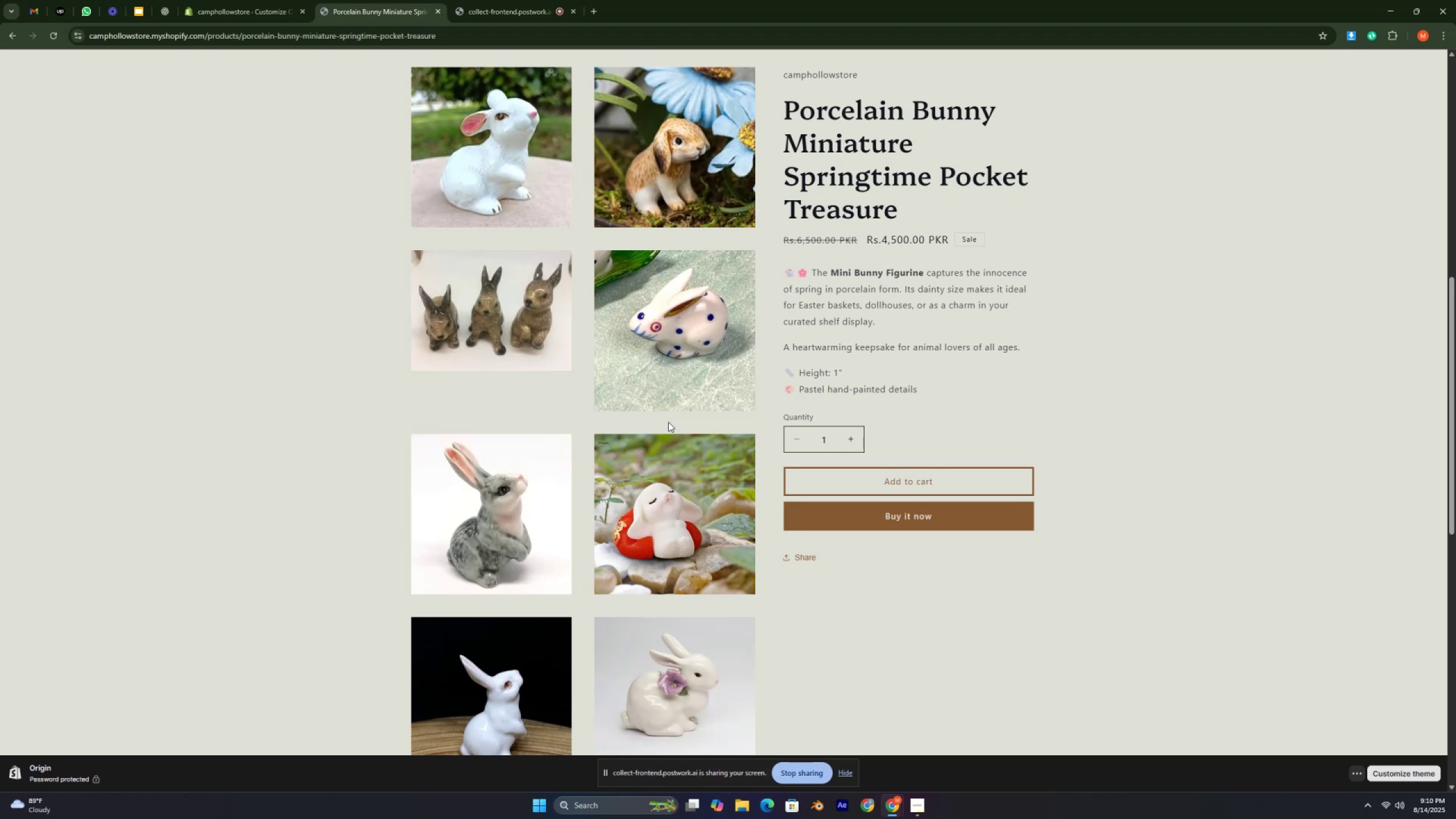 
key(Control+ControlLeft)
 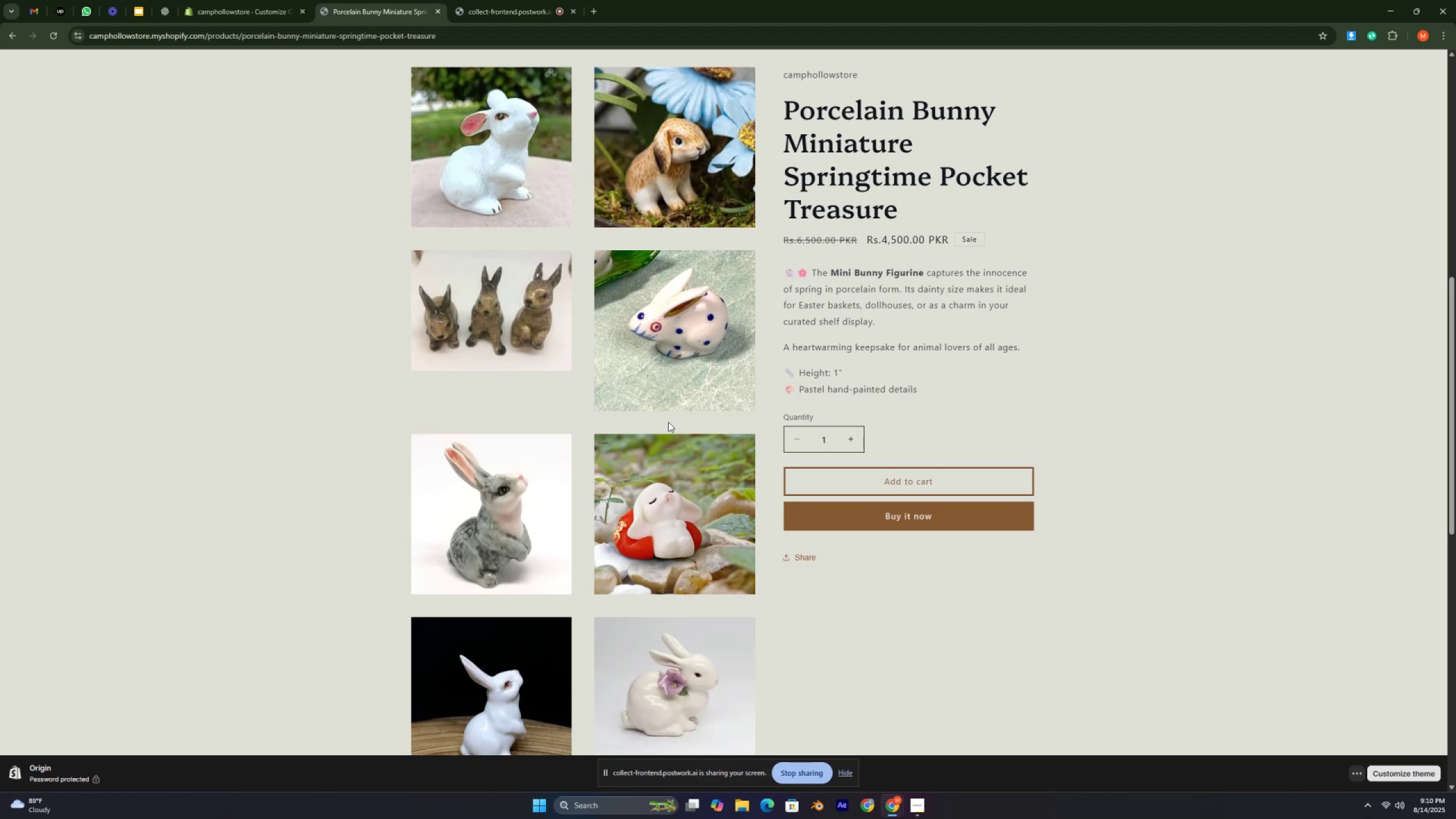 
key(Control+ControlLeft)
 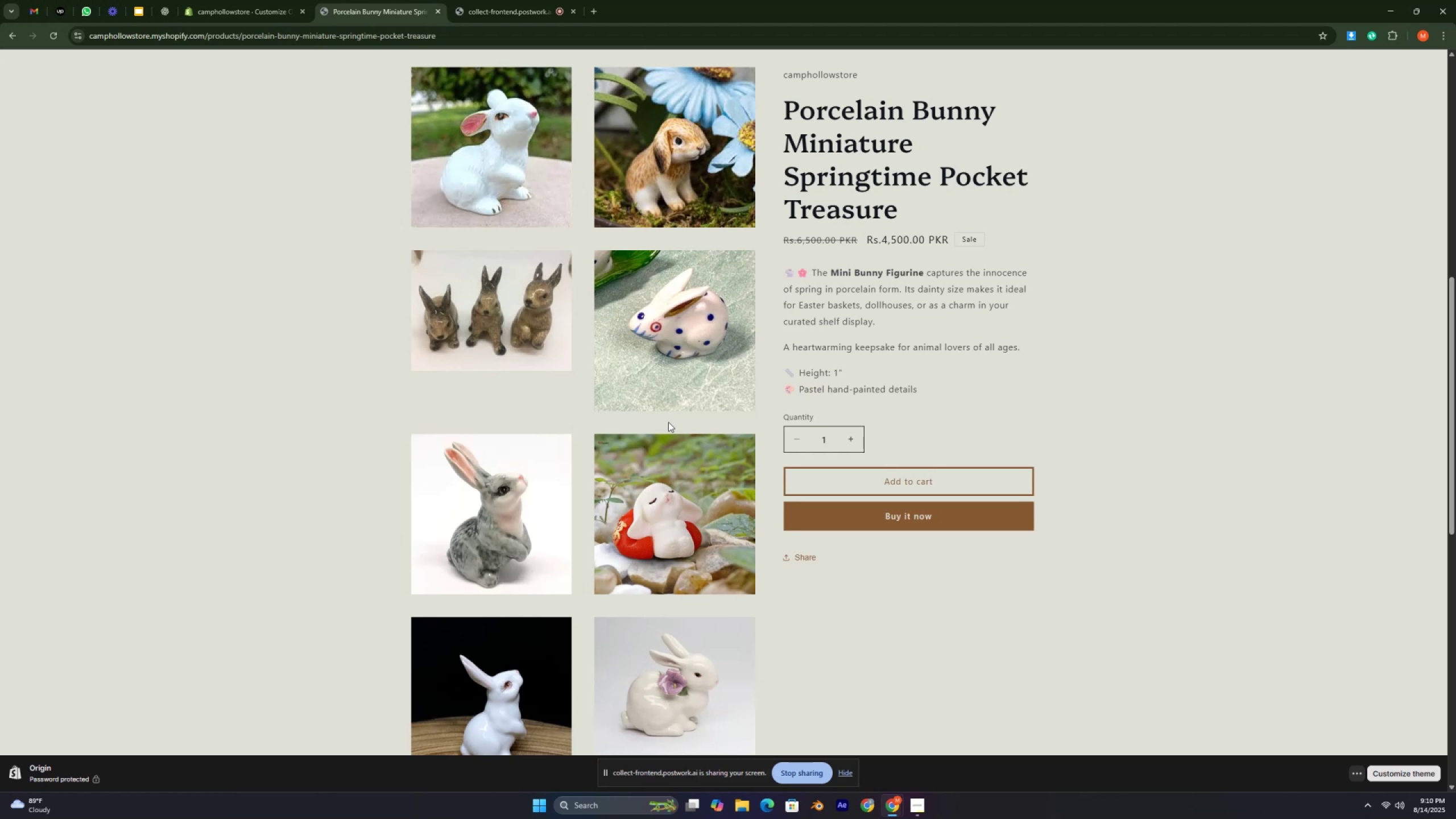 
key(Control+ControlLeft)
 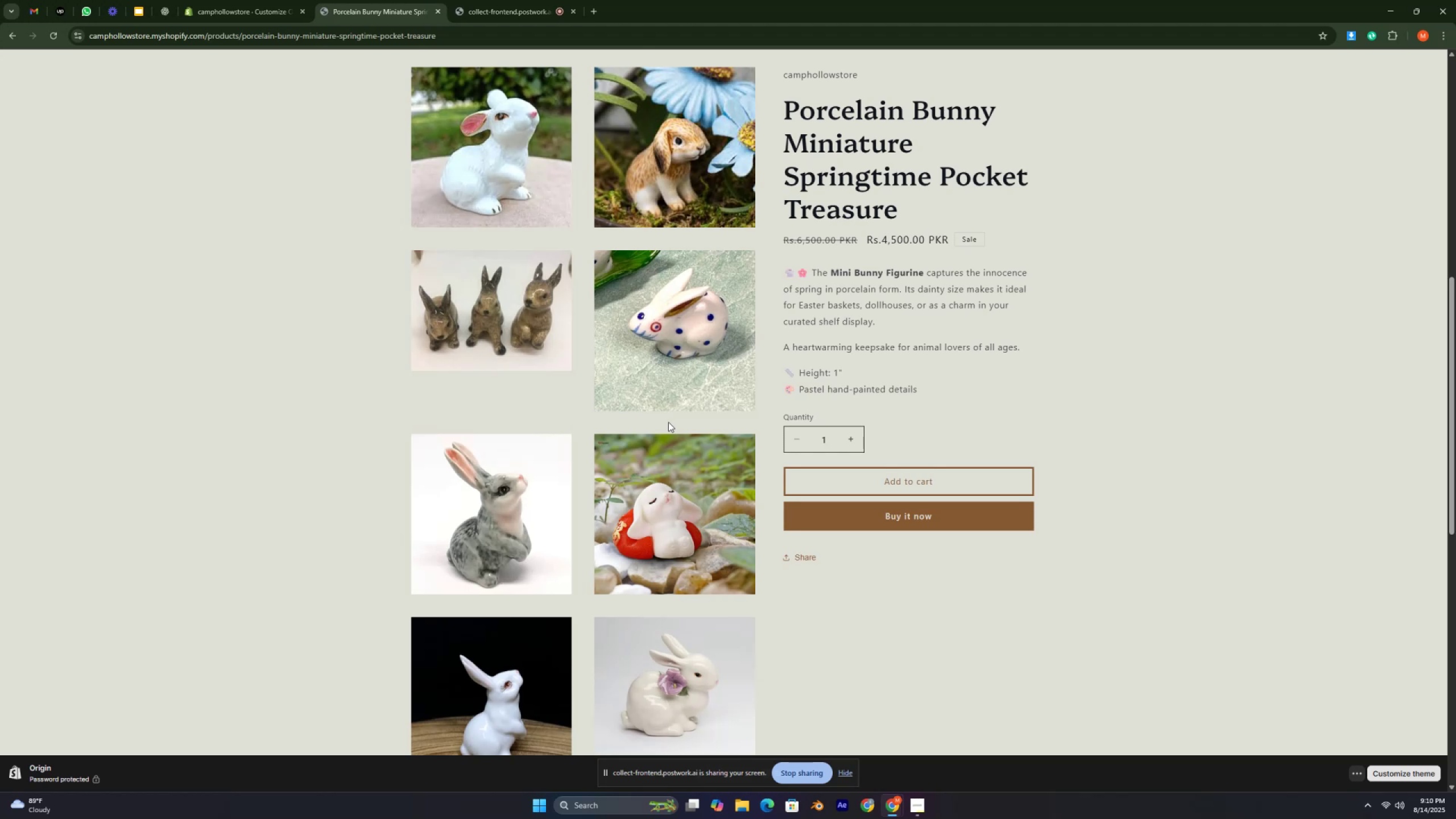 
key(Control+ControlLeft)
 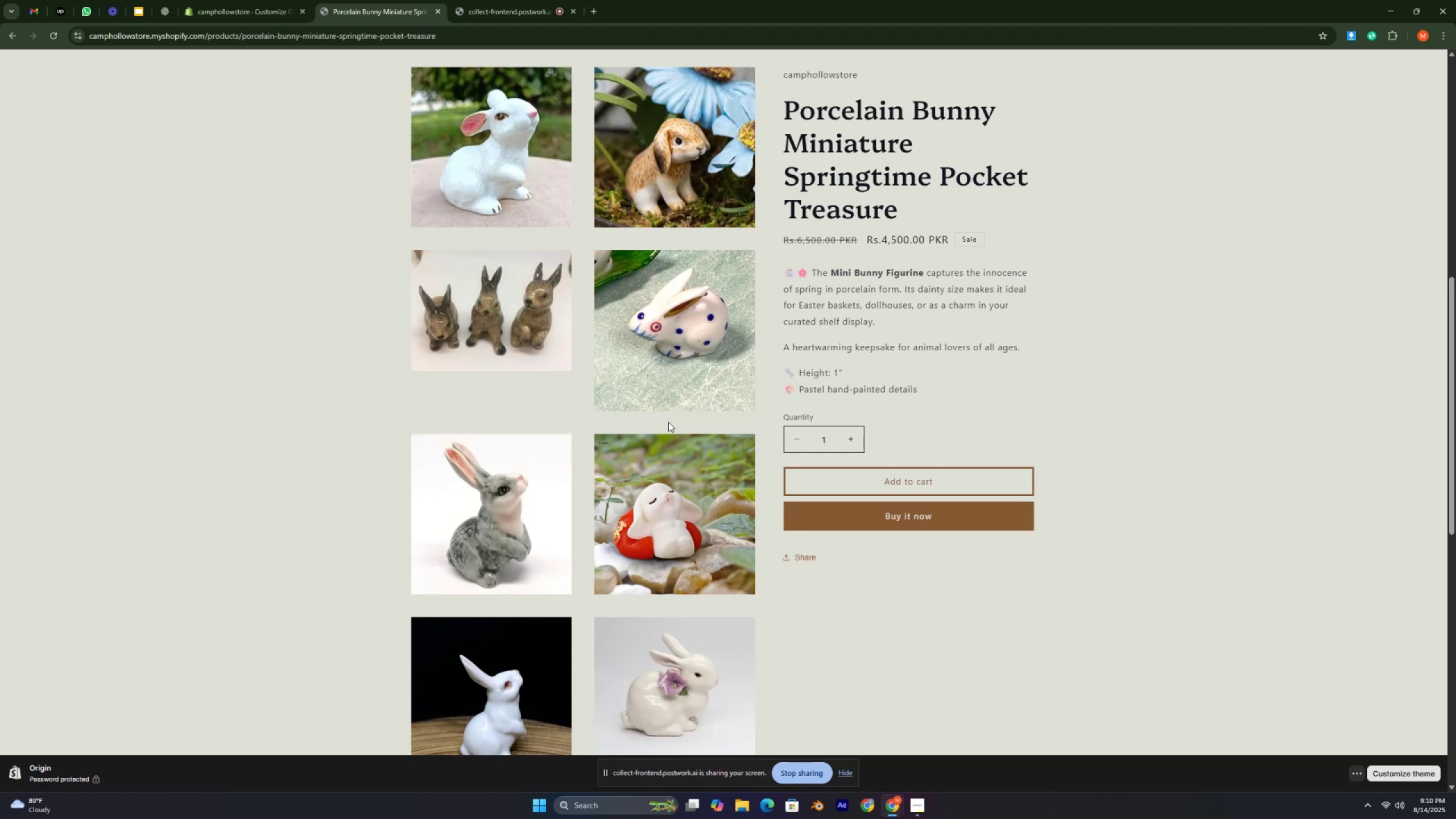 
key(Control+ControlLeft)
 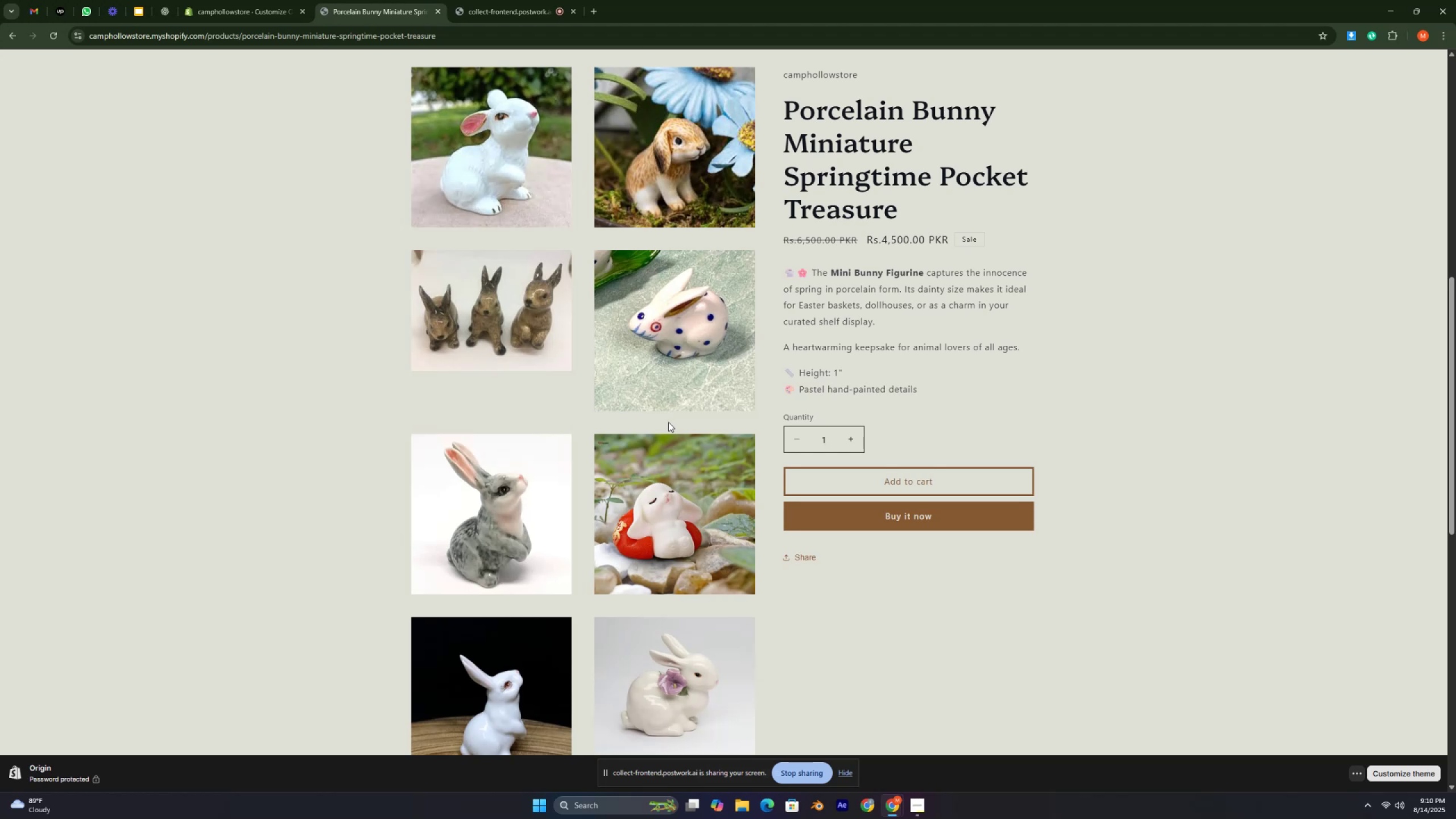 
key(Control+ControlLeft)
 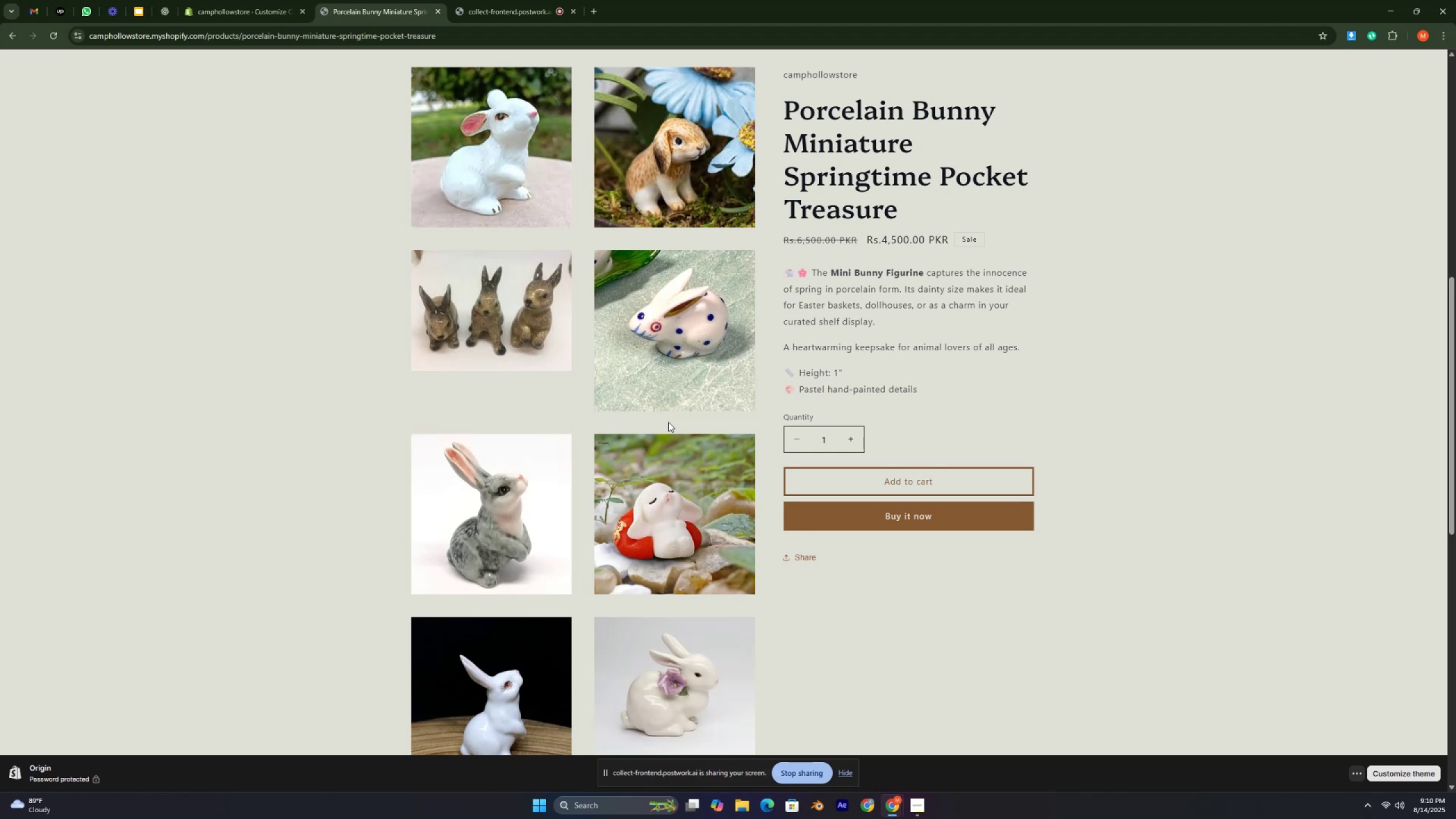 
key(Control+ControlLeft)
 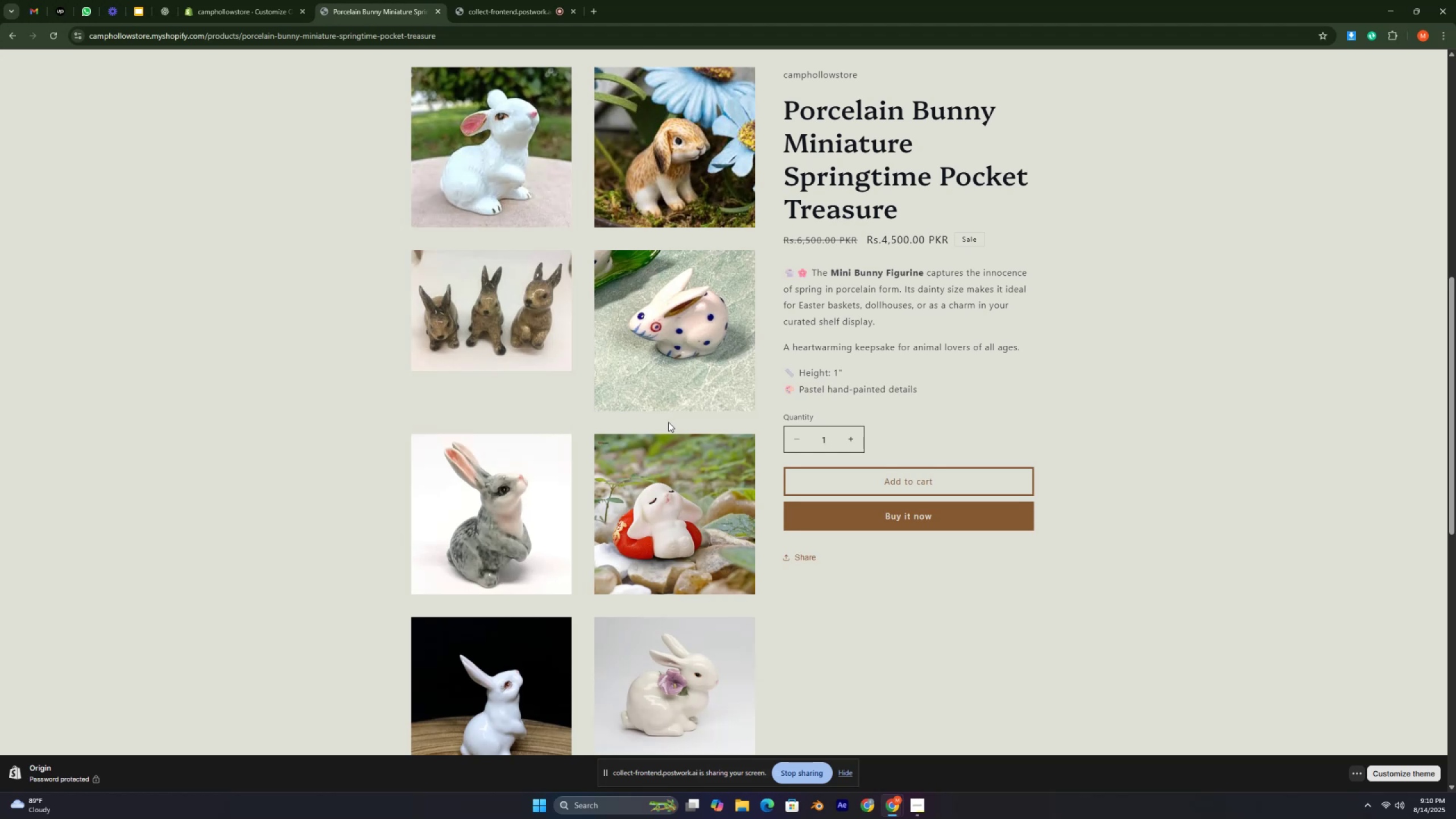 
key(Control+ControlLeft)
 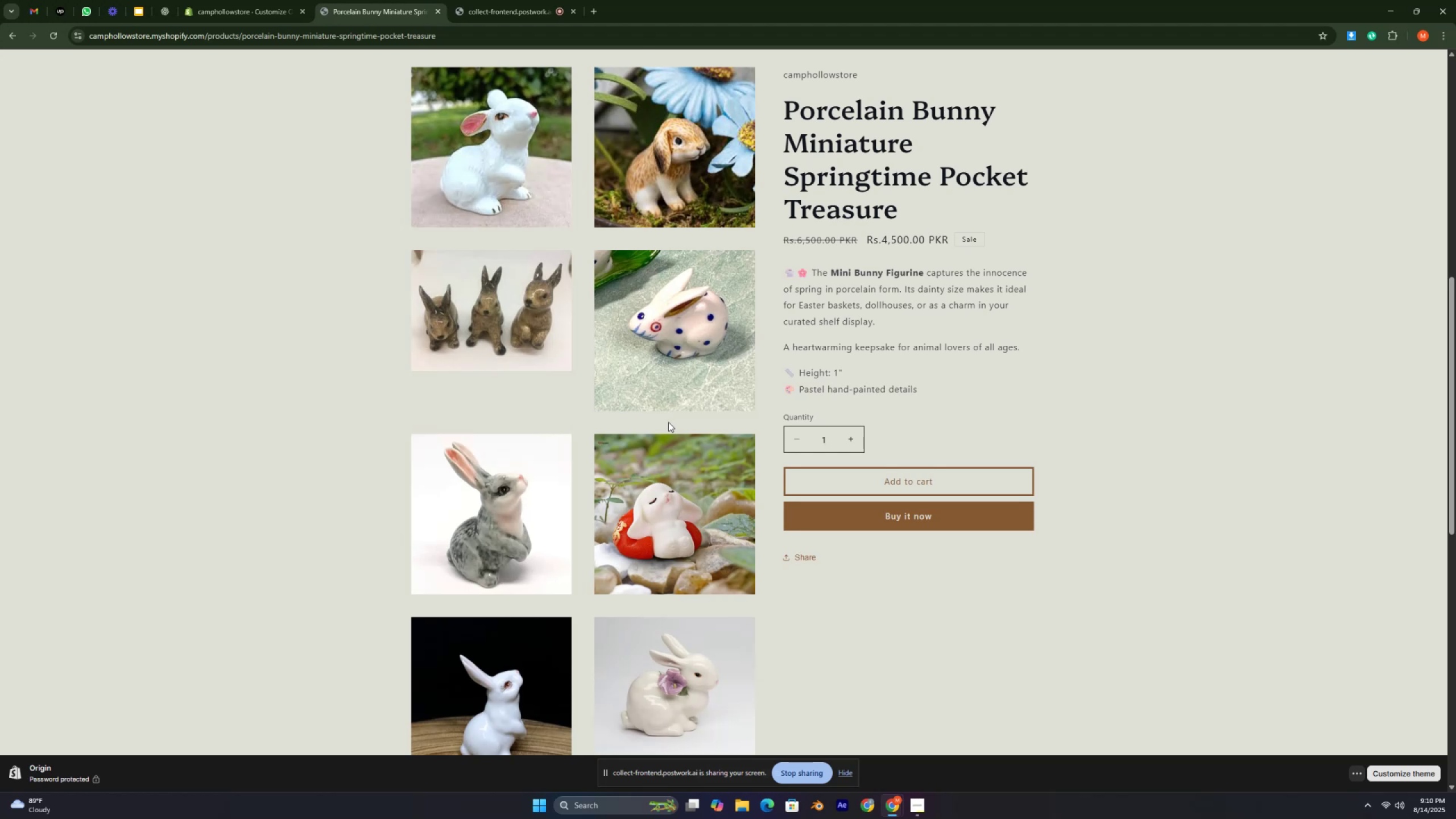 
key(Control+ControlLeft)
 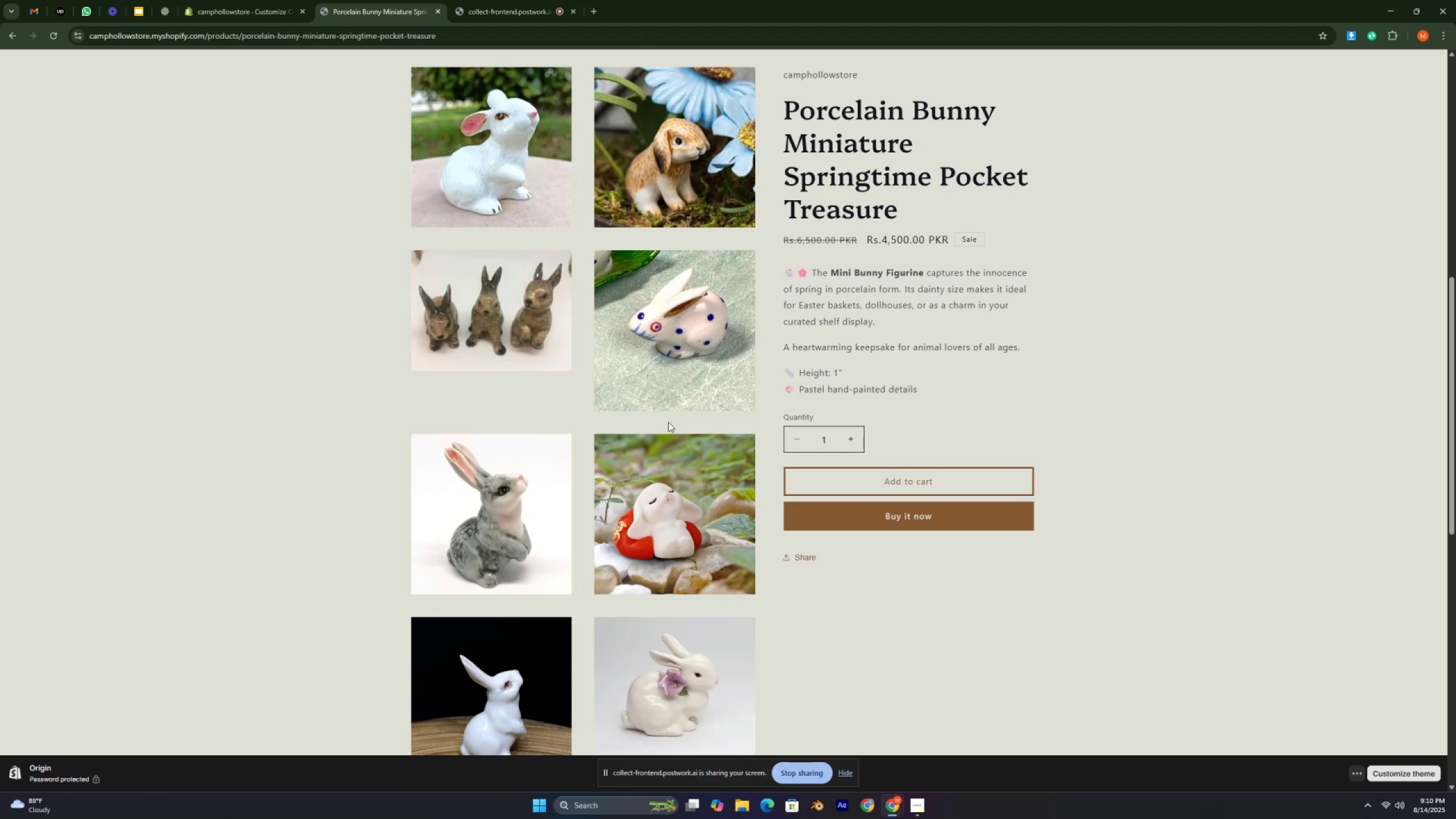 
key(Control+ControlLeft)
 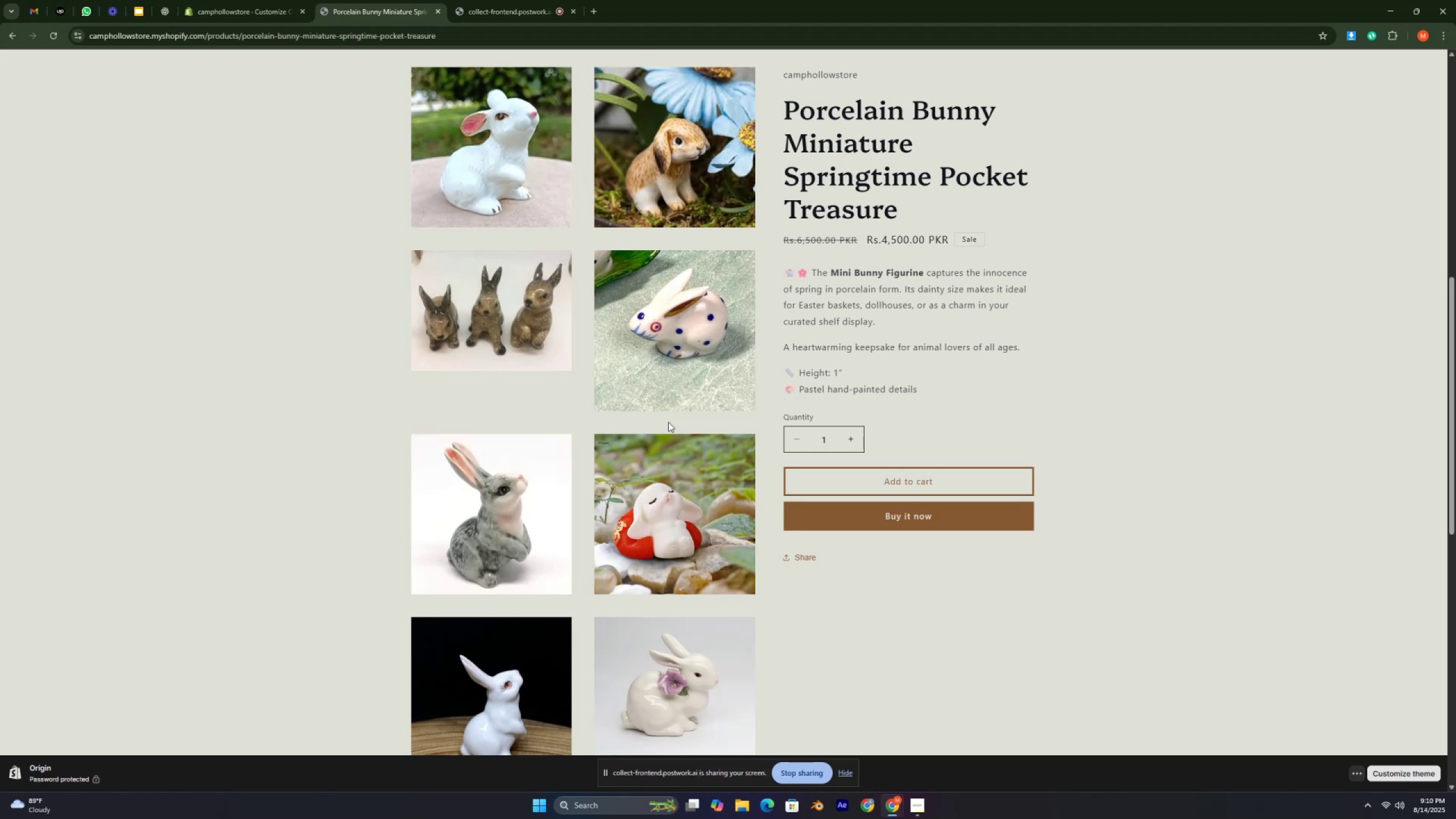 
key(Control+ControlLeft)
 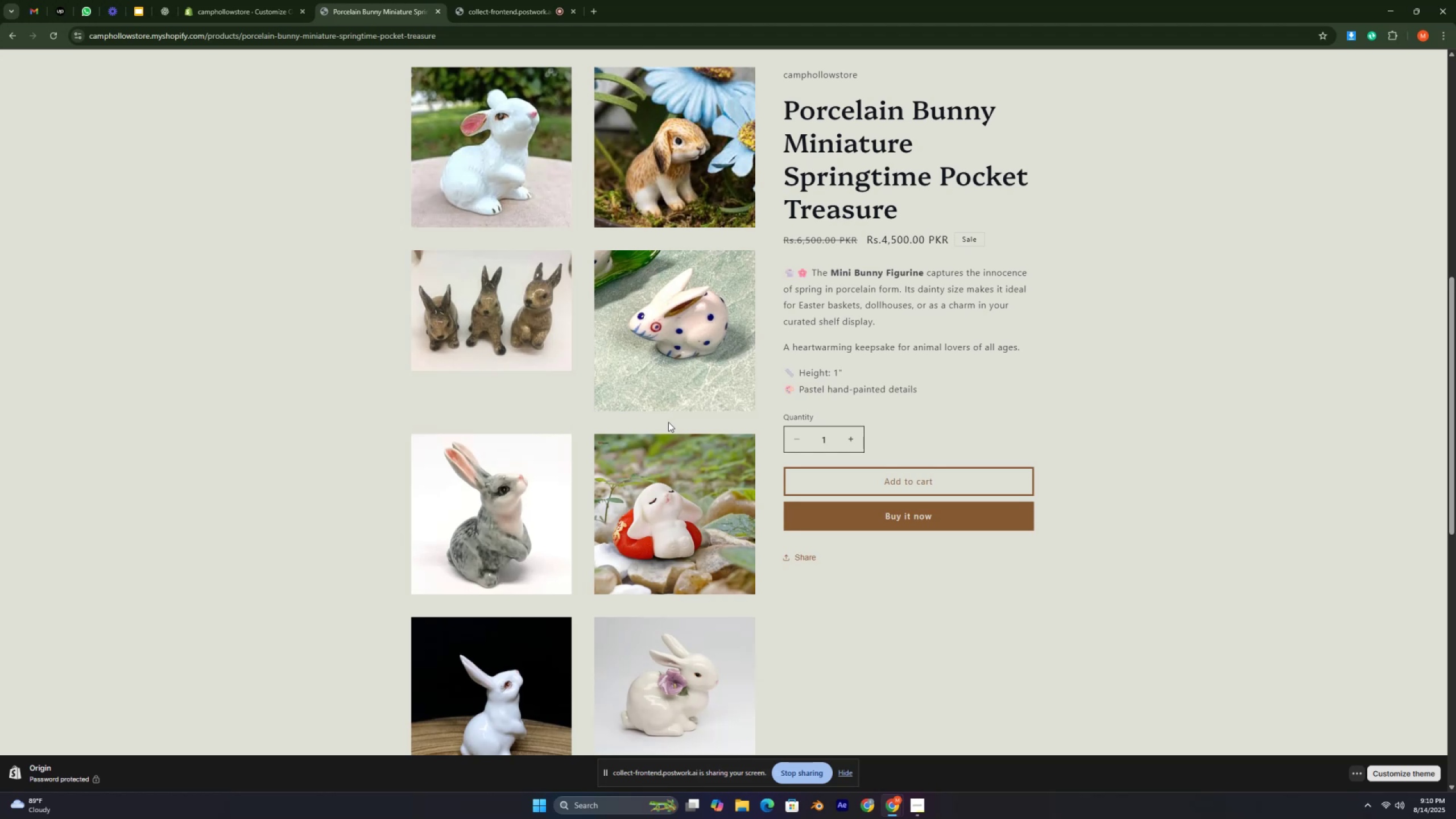 
key(Control+ControlLeft)
 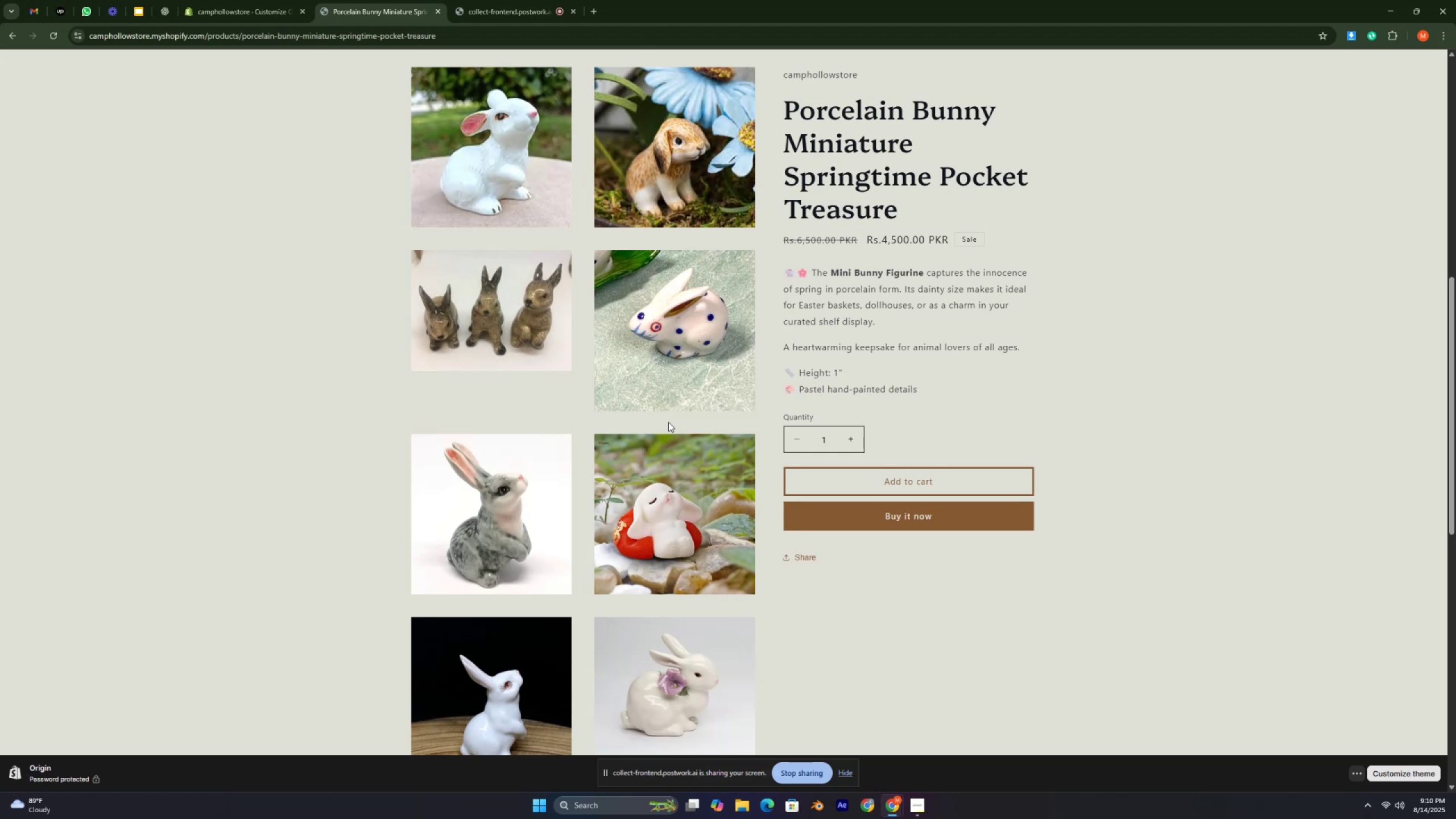 
key(Control+ControlLeft)
 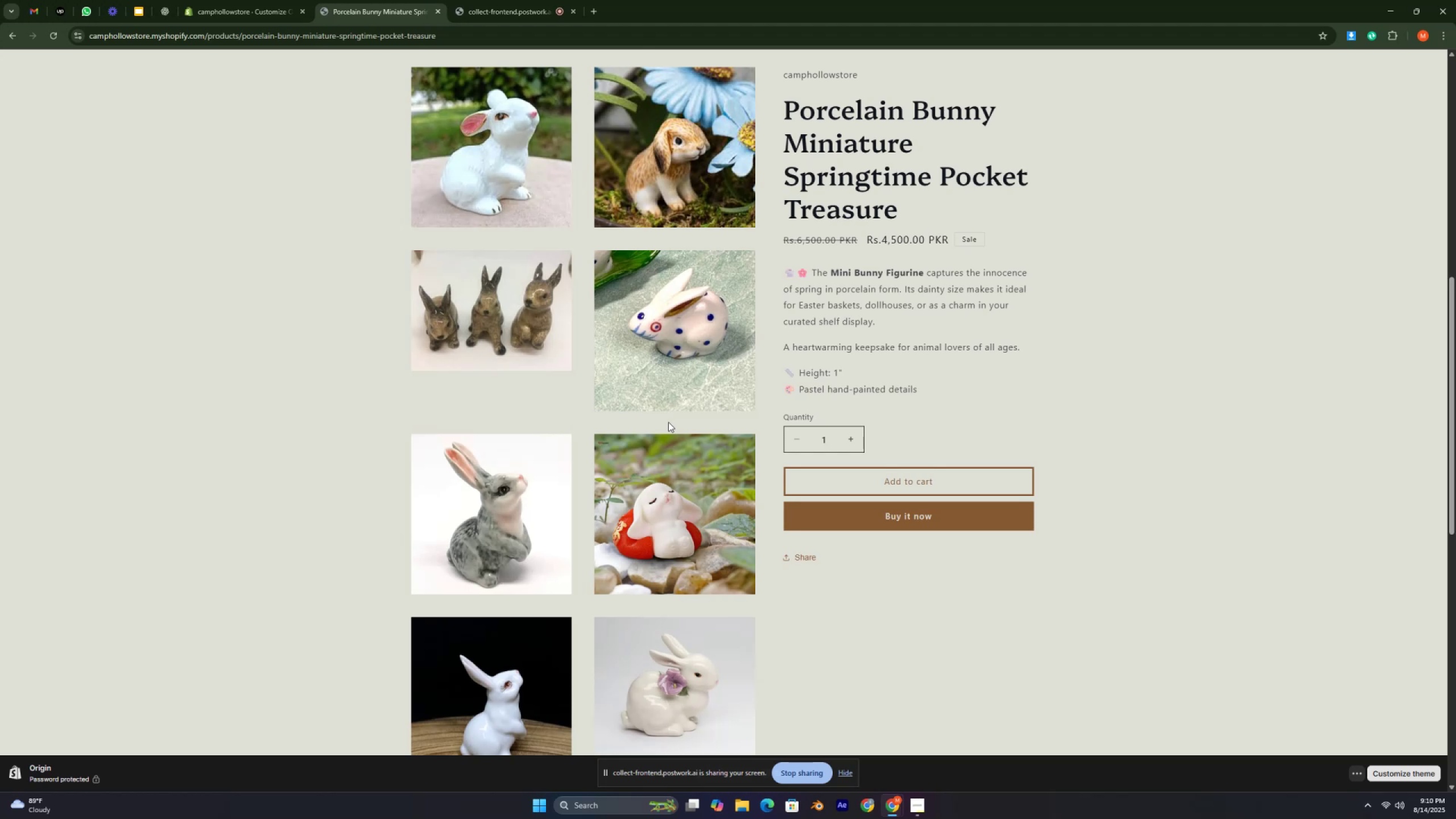 
key(Control+ControlLeft)
 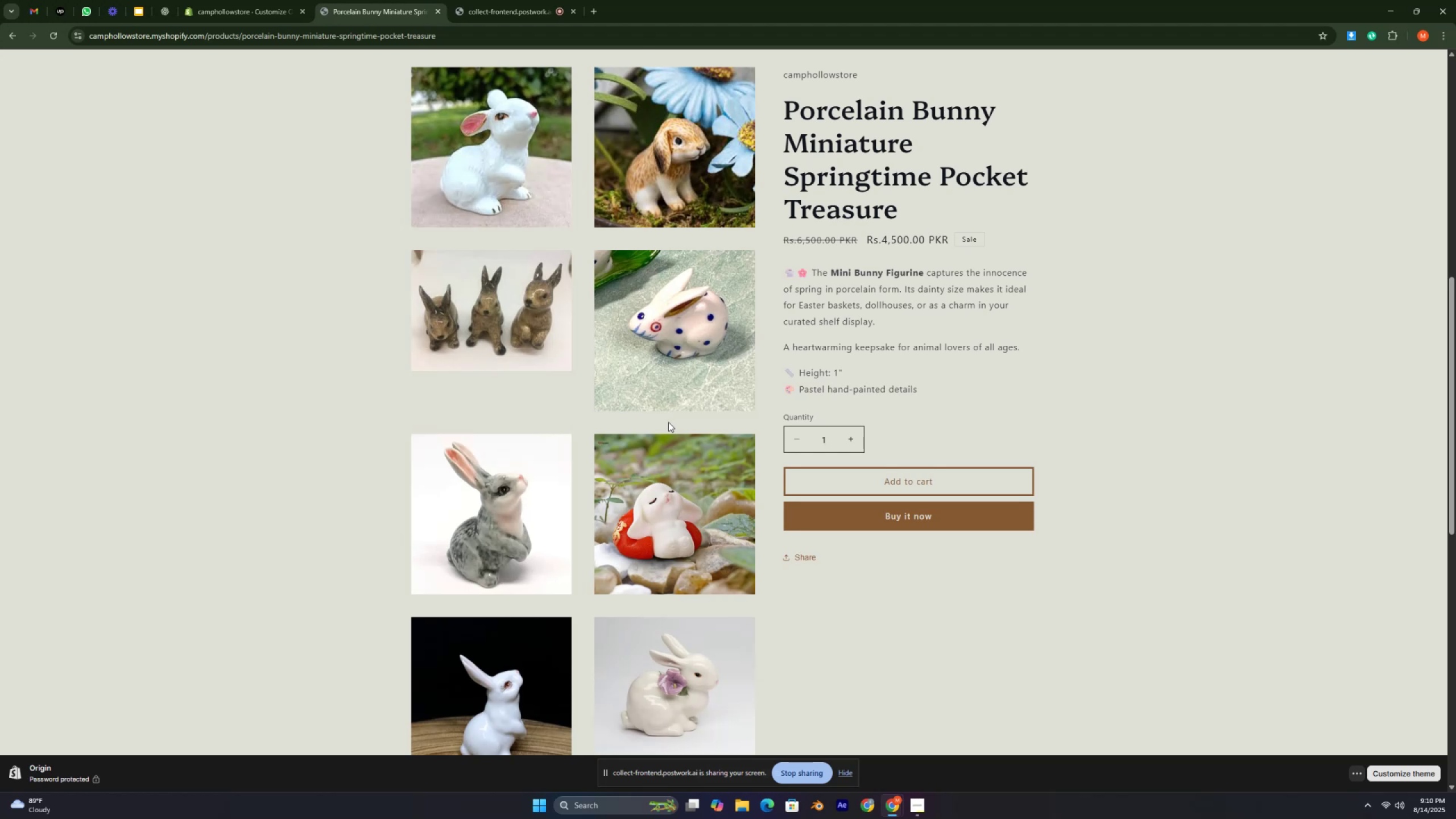 
key(Control+ControlLeft)
 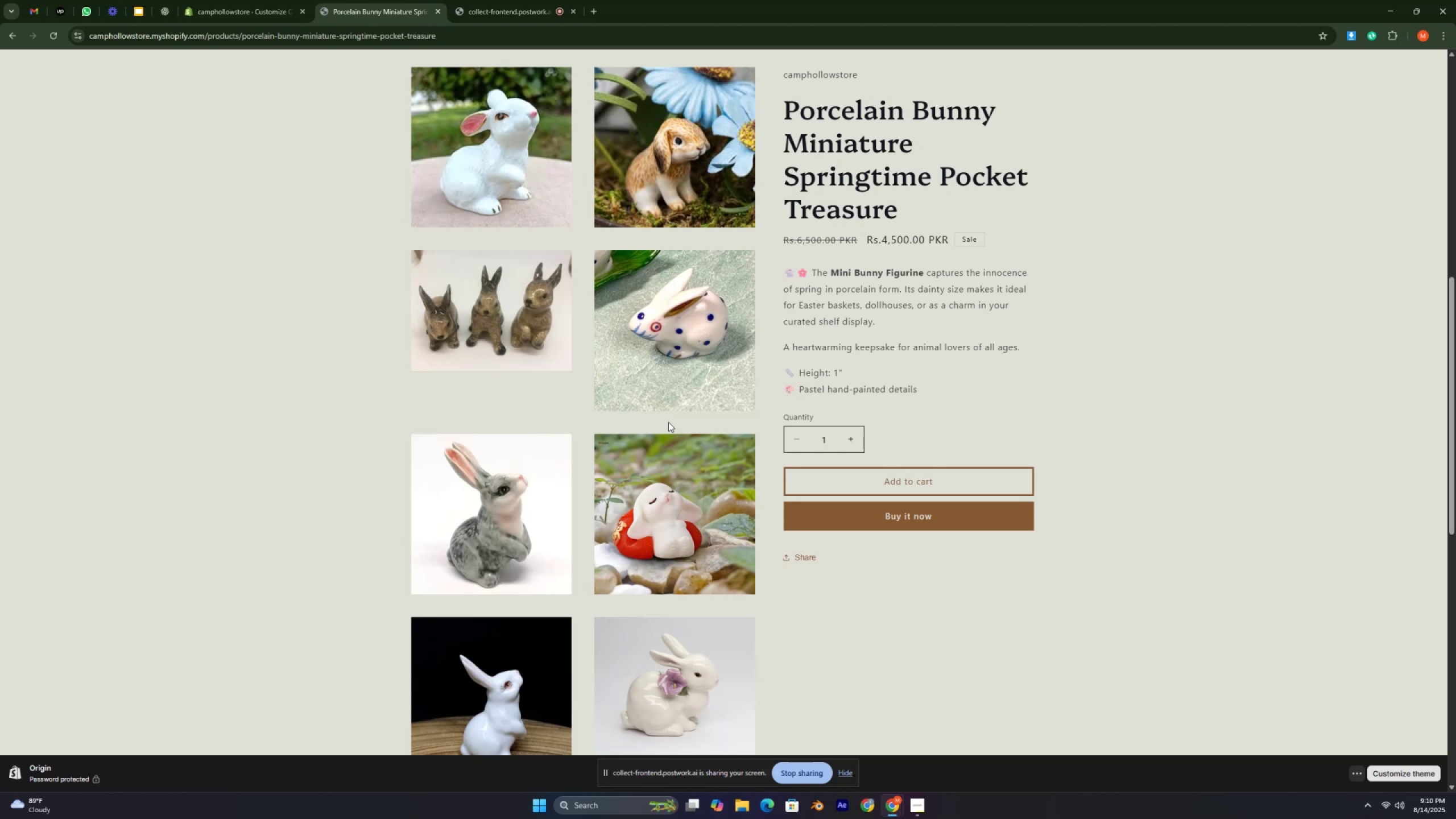 
key(Control+ControlLeft)
 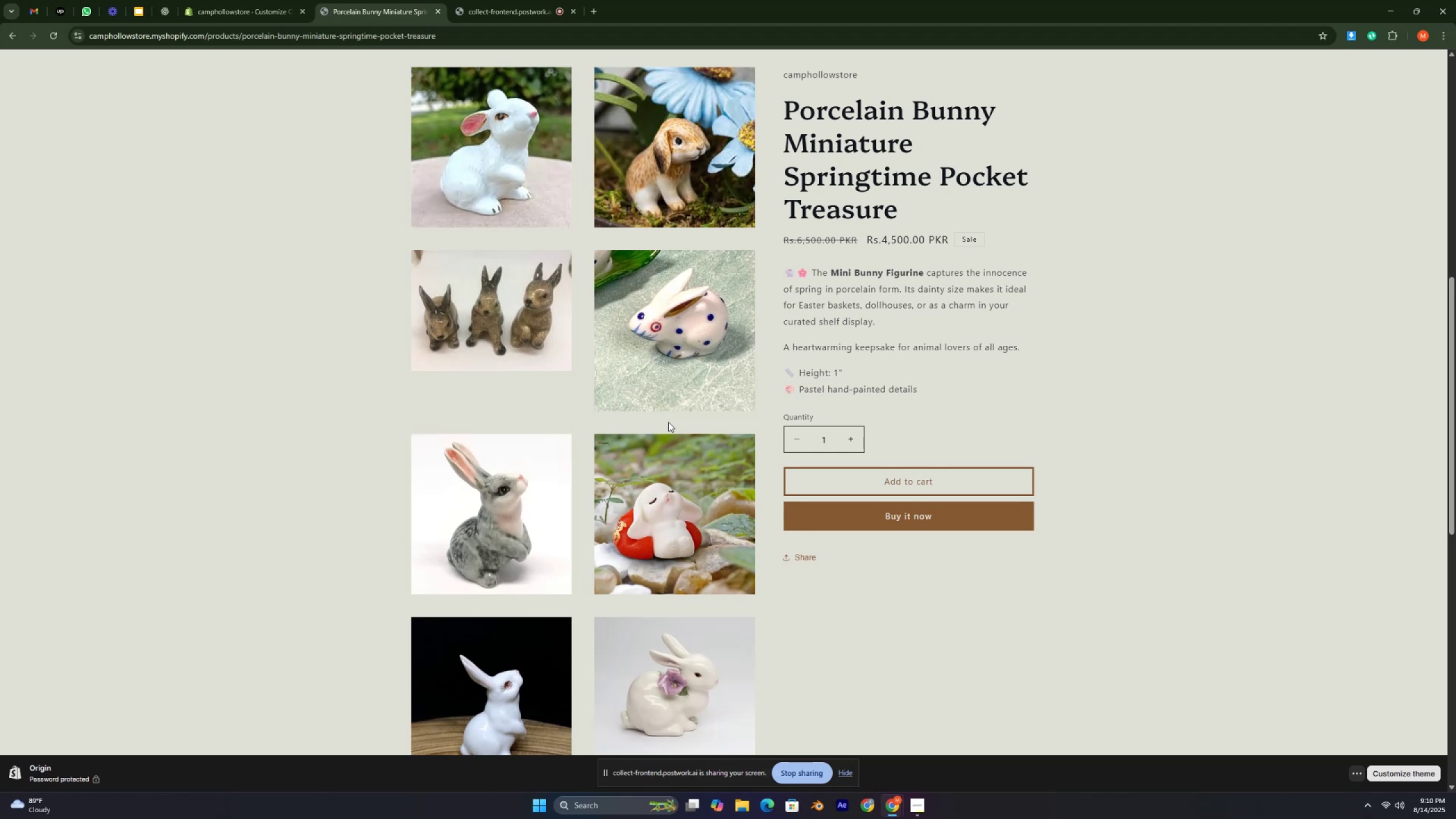 
key(Control+ControlLeft)
 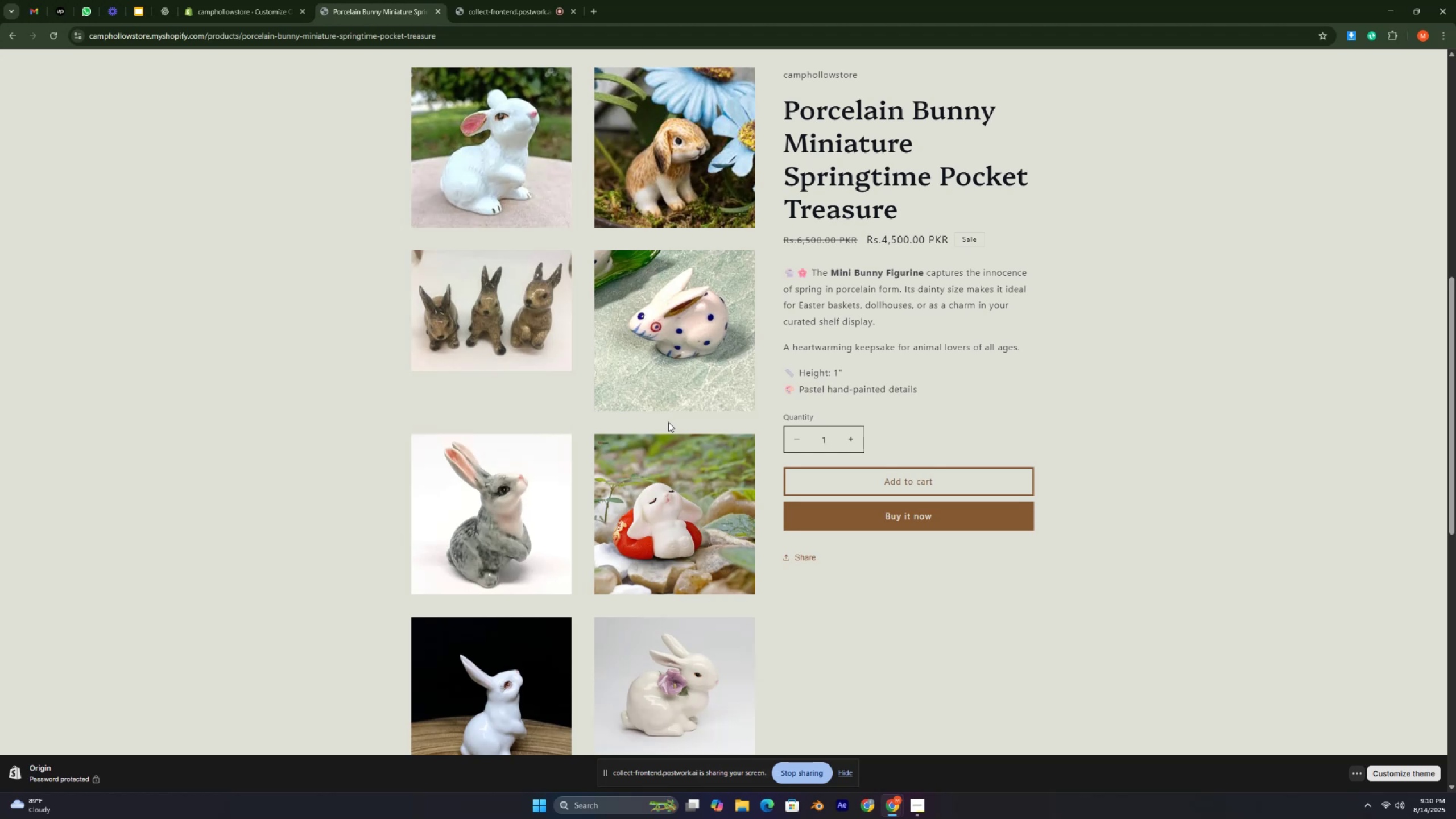 
key(Control+ControlLeft)
 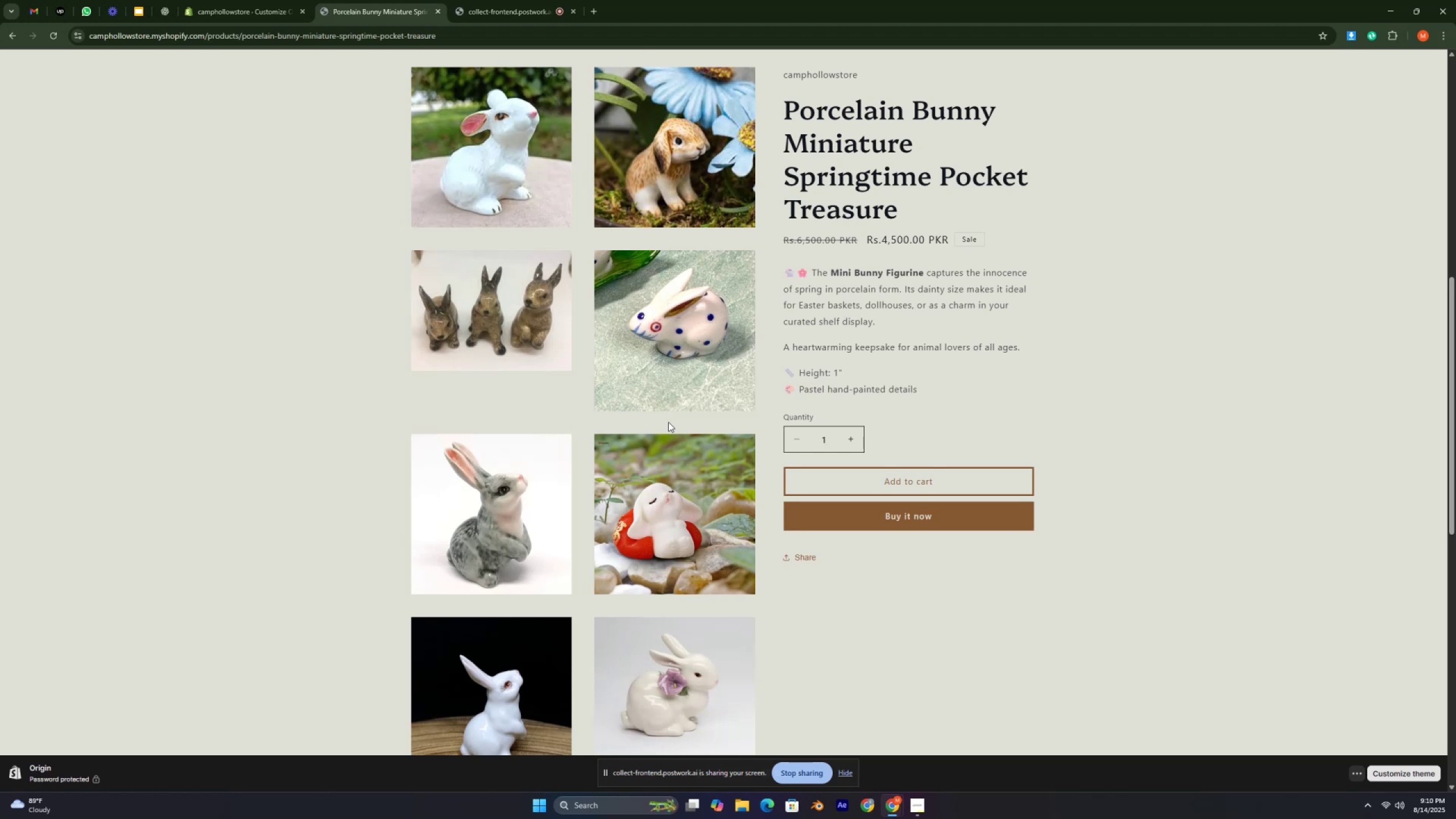 
scroll: coordinate [668, 422], scroll_direction: down, amount: 1.0
 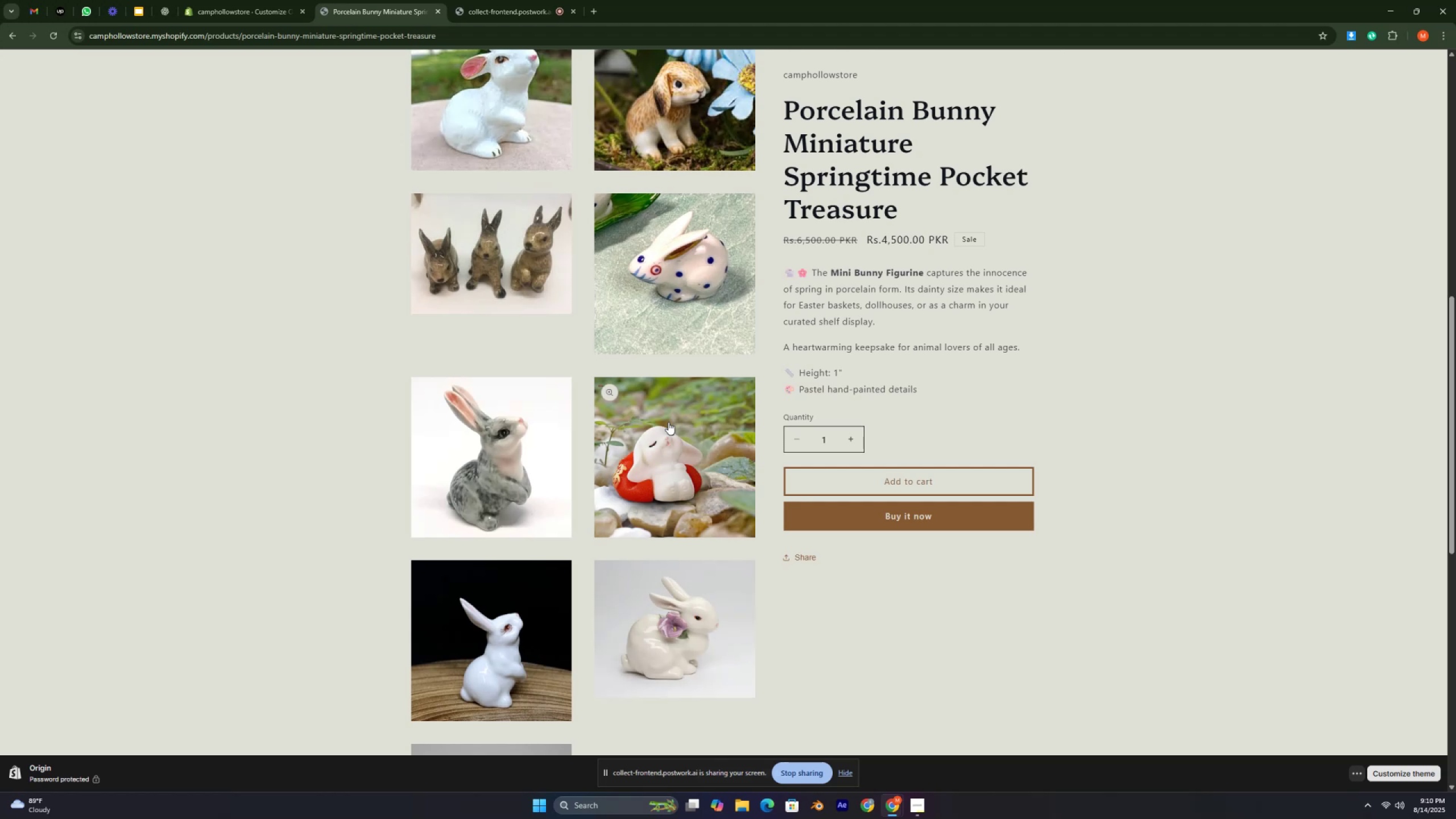 
wait(10.1)
 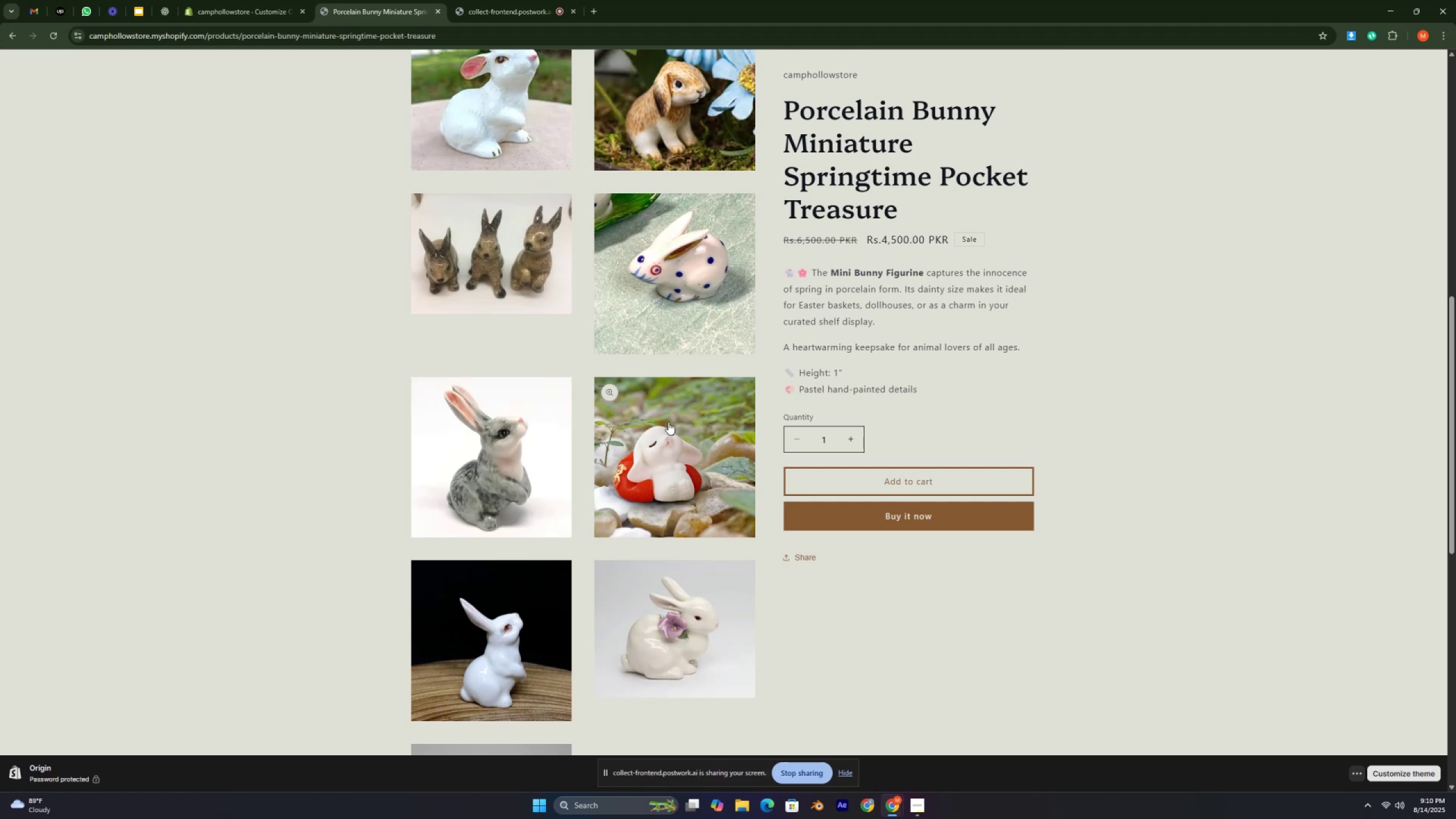 
key(Control+ControlLeft)
 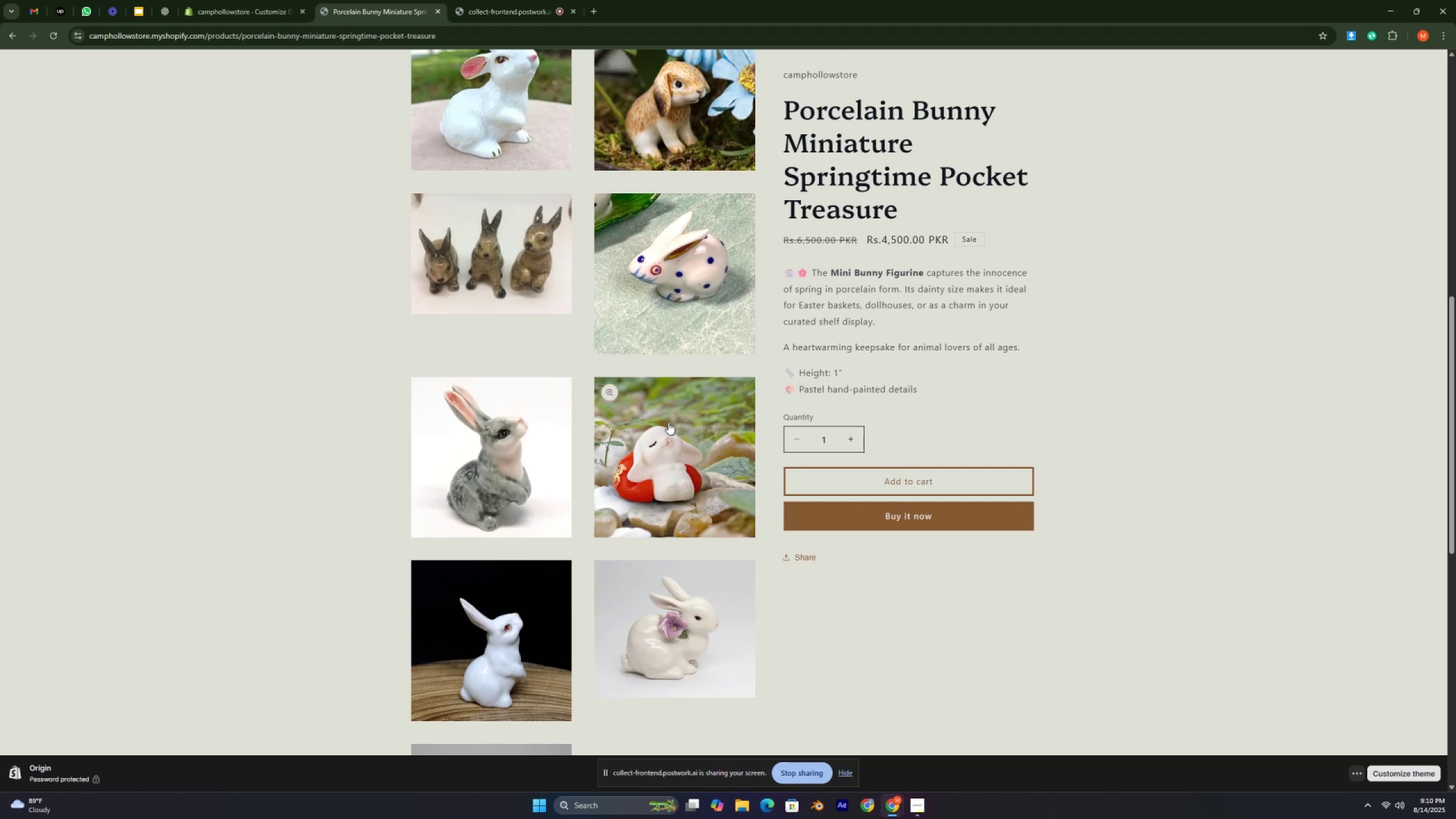 
key(Control+ControlLeft)
 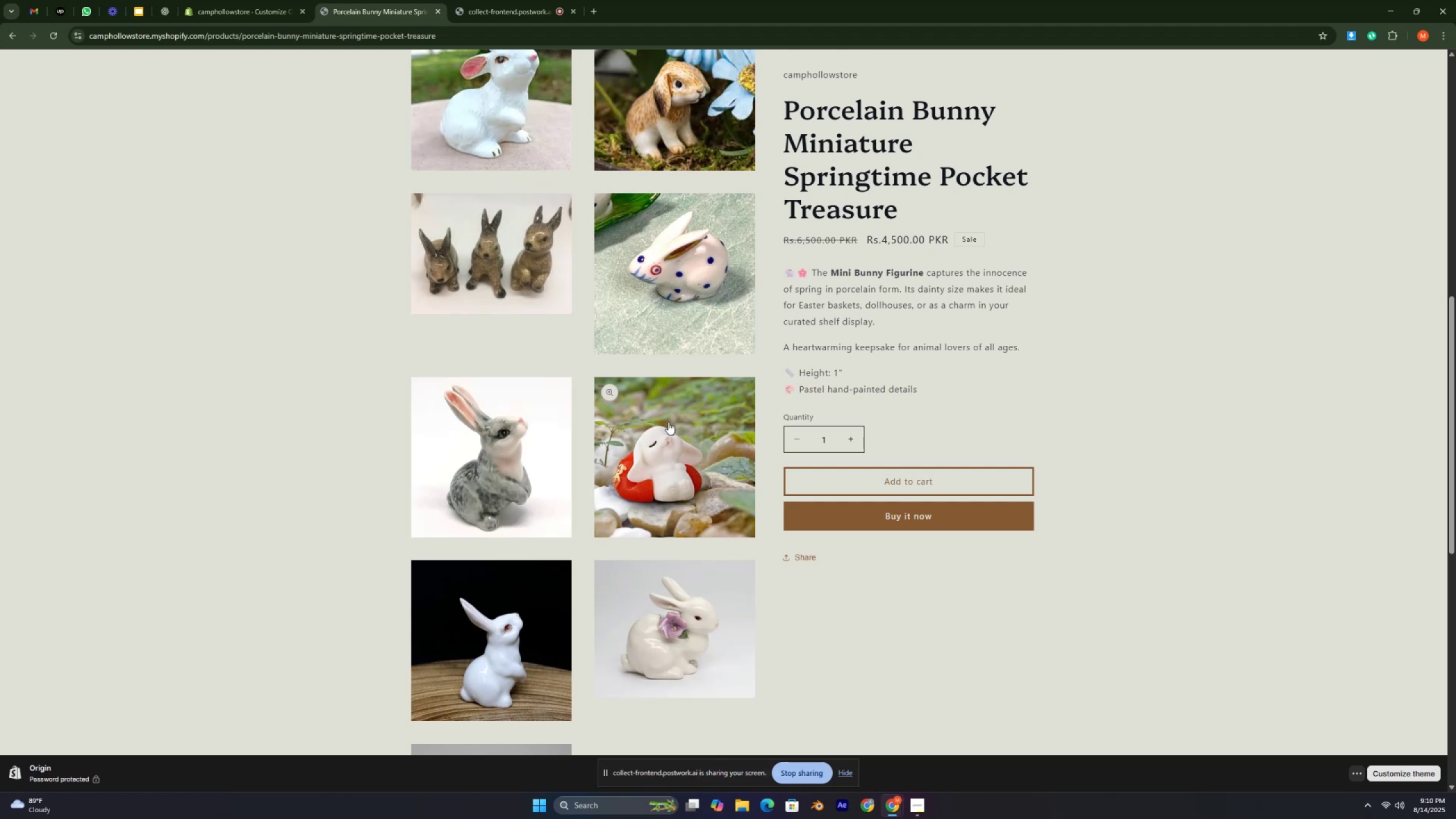 
key(Control+ControlLeft)
 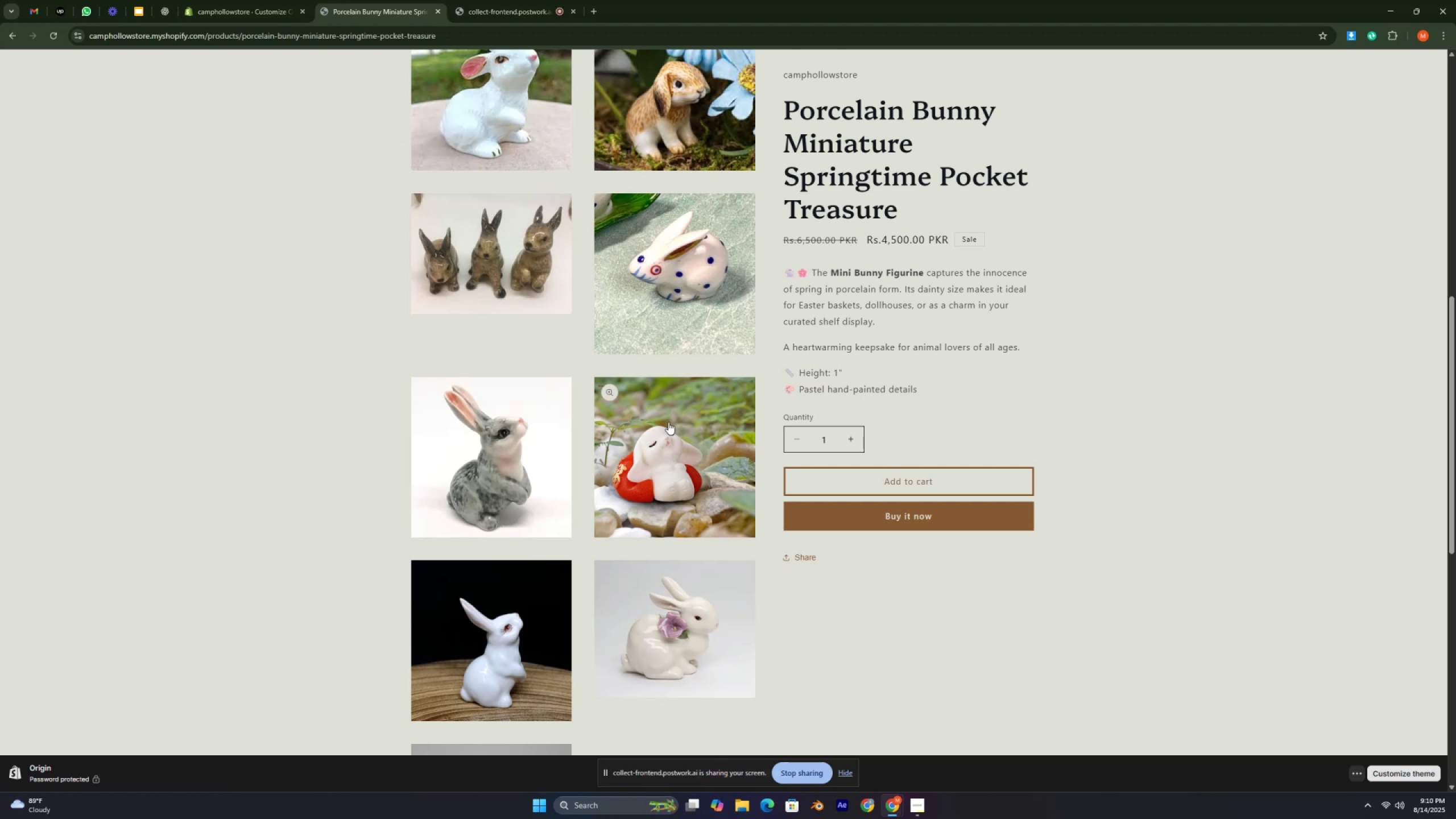 
key(Control+ControlLeft)
 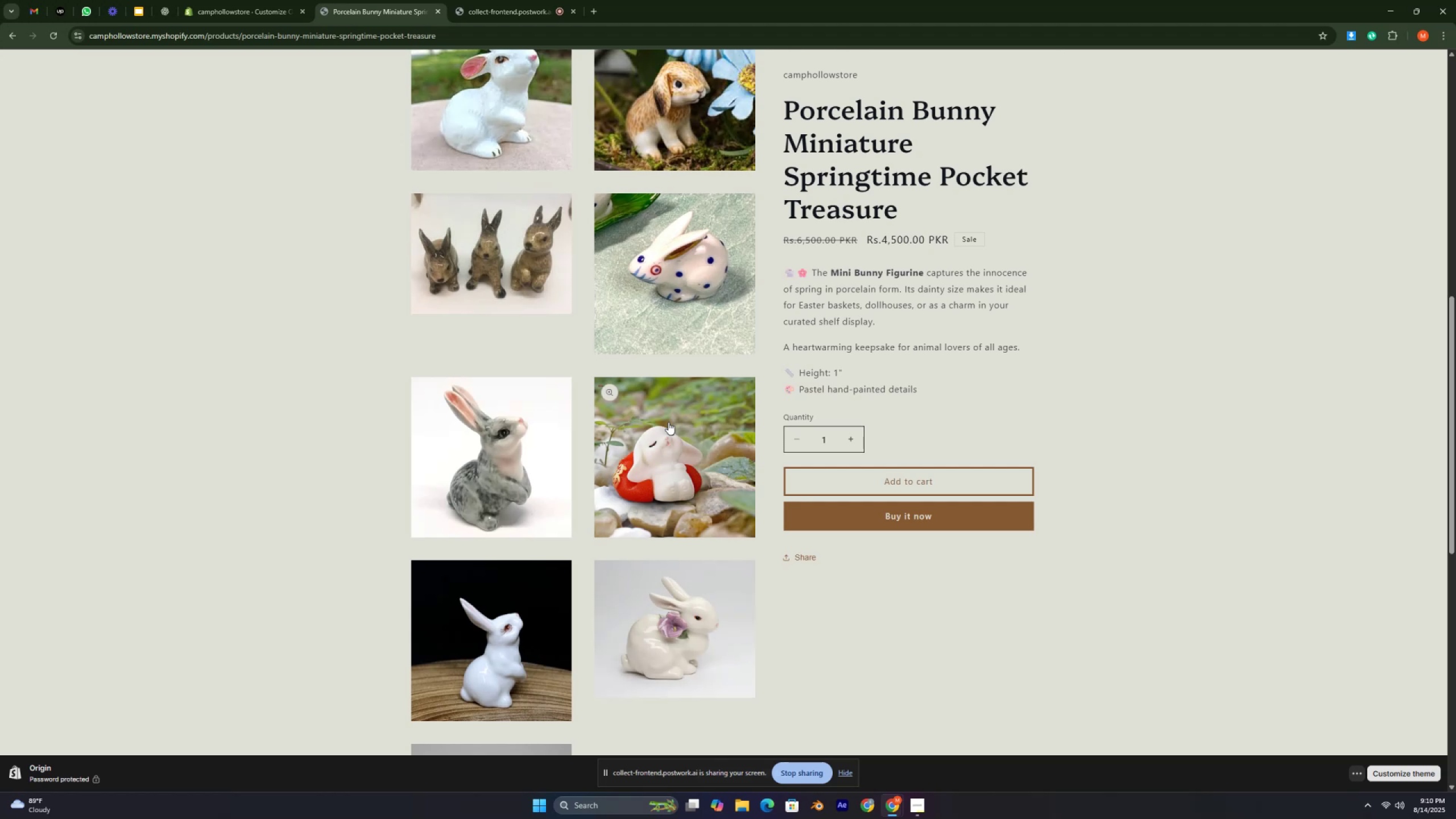 
key(Control+ControlLeft)
 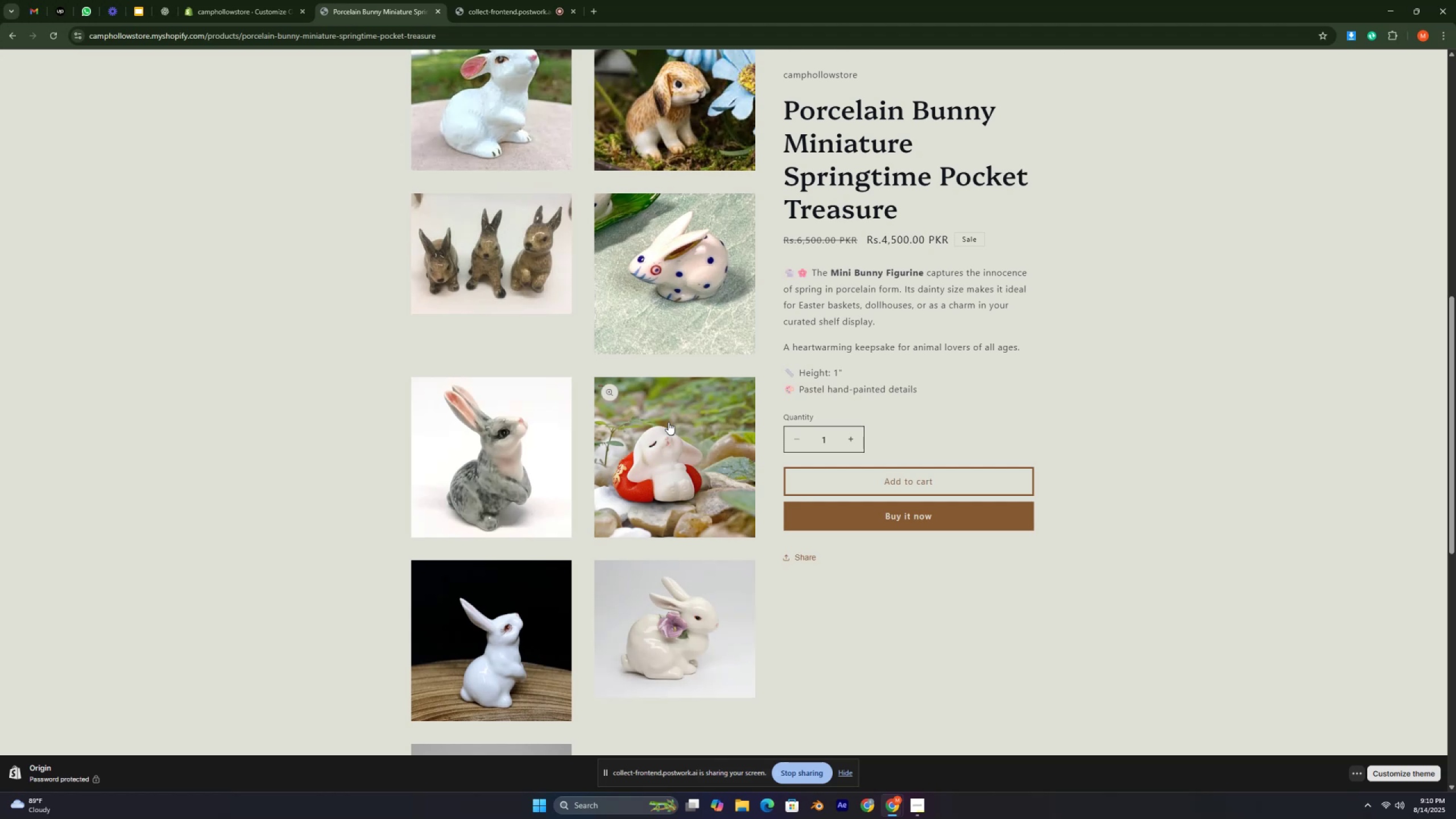 
key(Control+ControlLeft)
 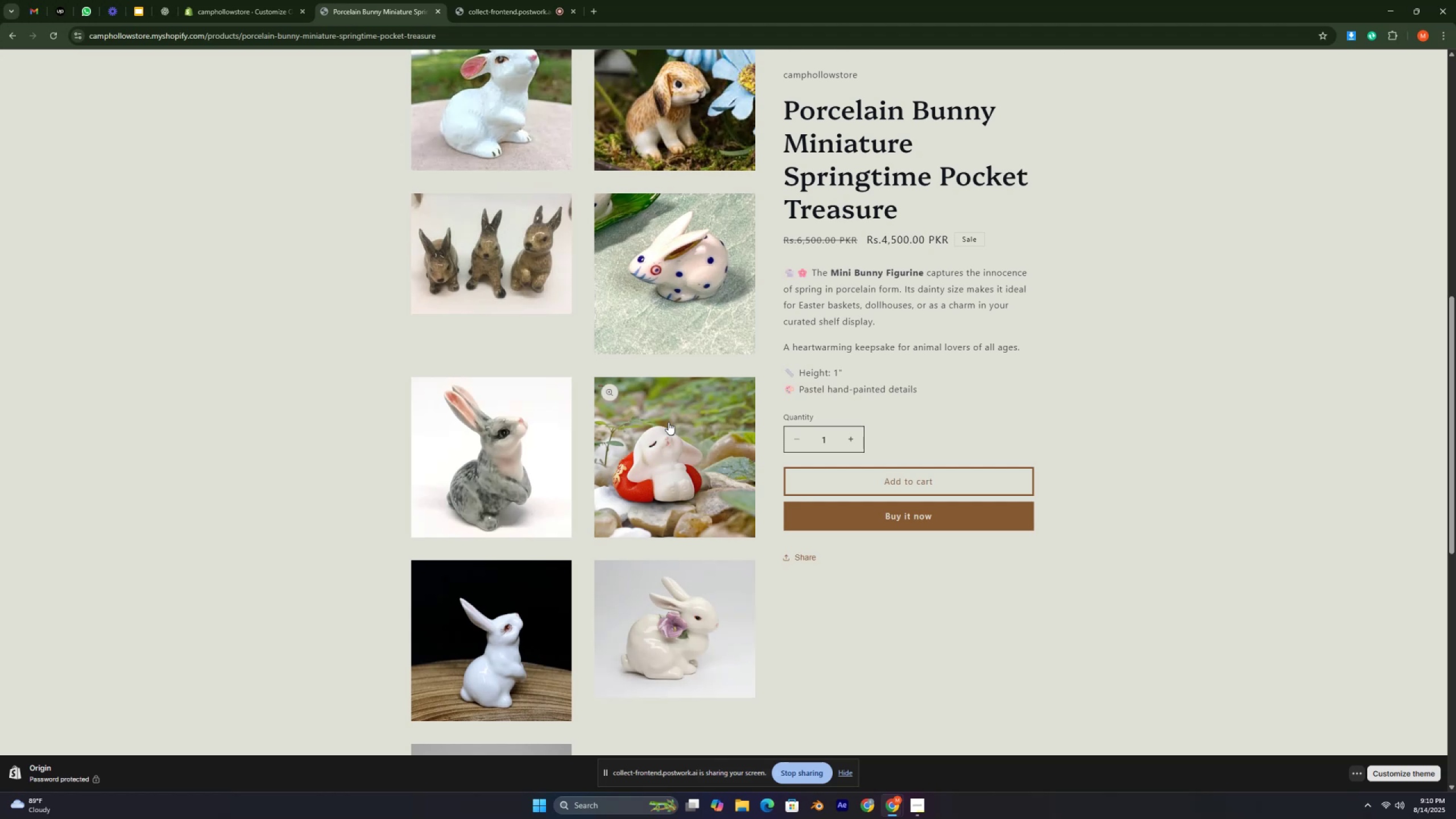 
key(Control+ControlLeft)
 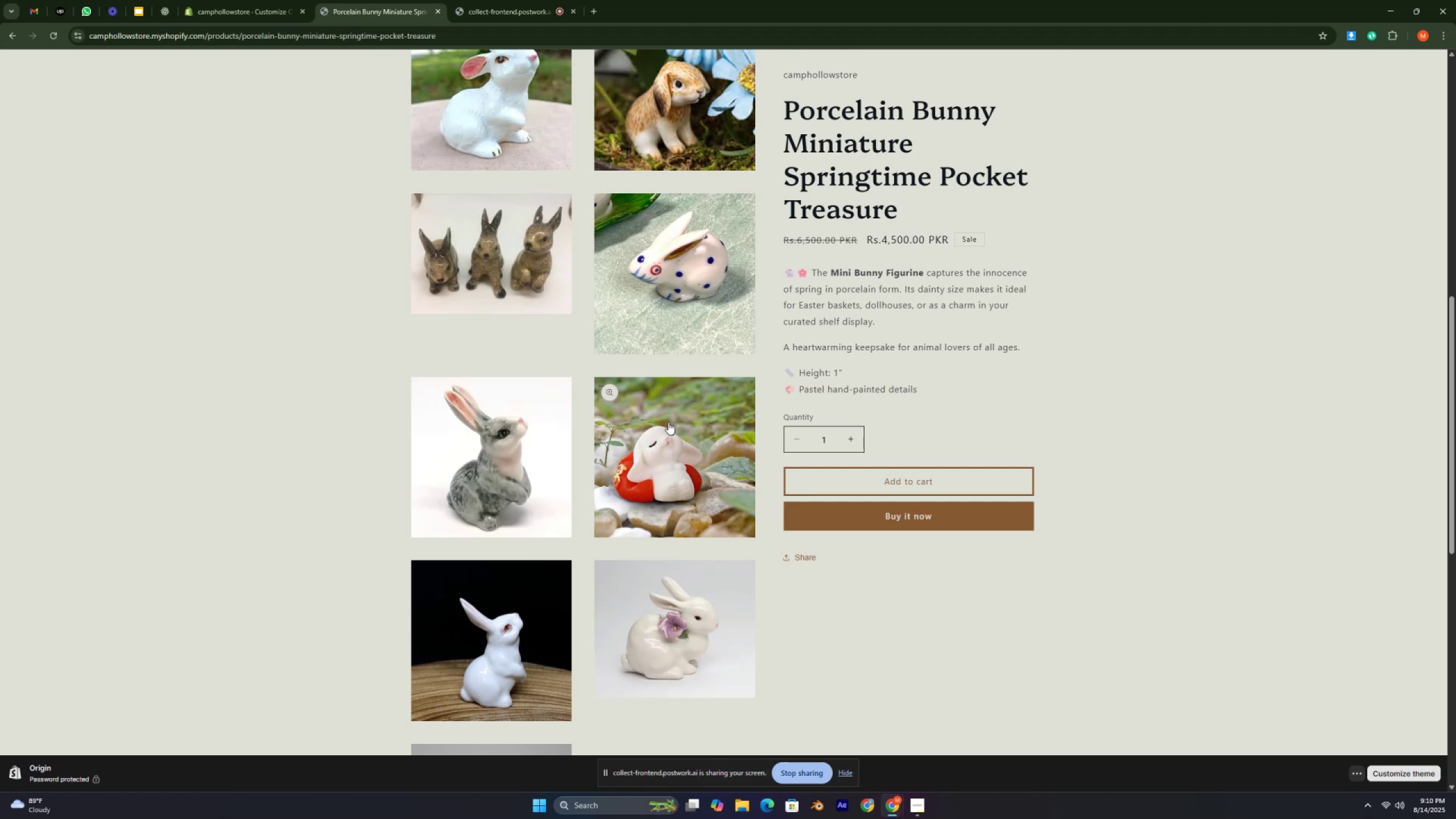 
key(Control+ControlLeft)
 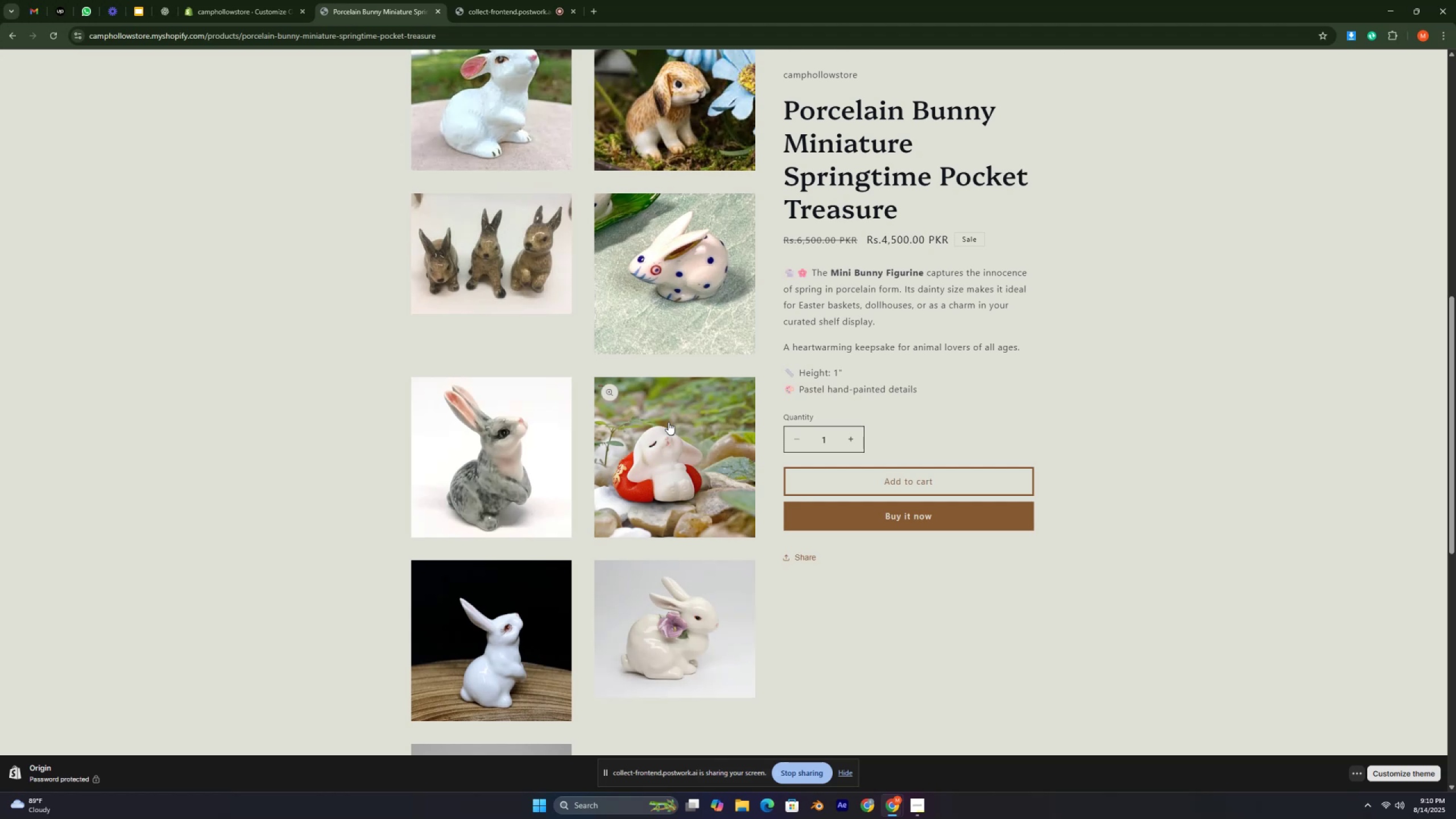 
key(Control+ControlLeft)
 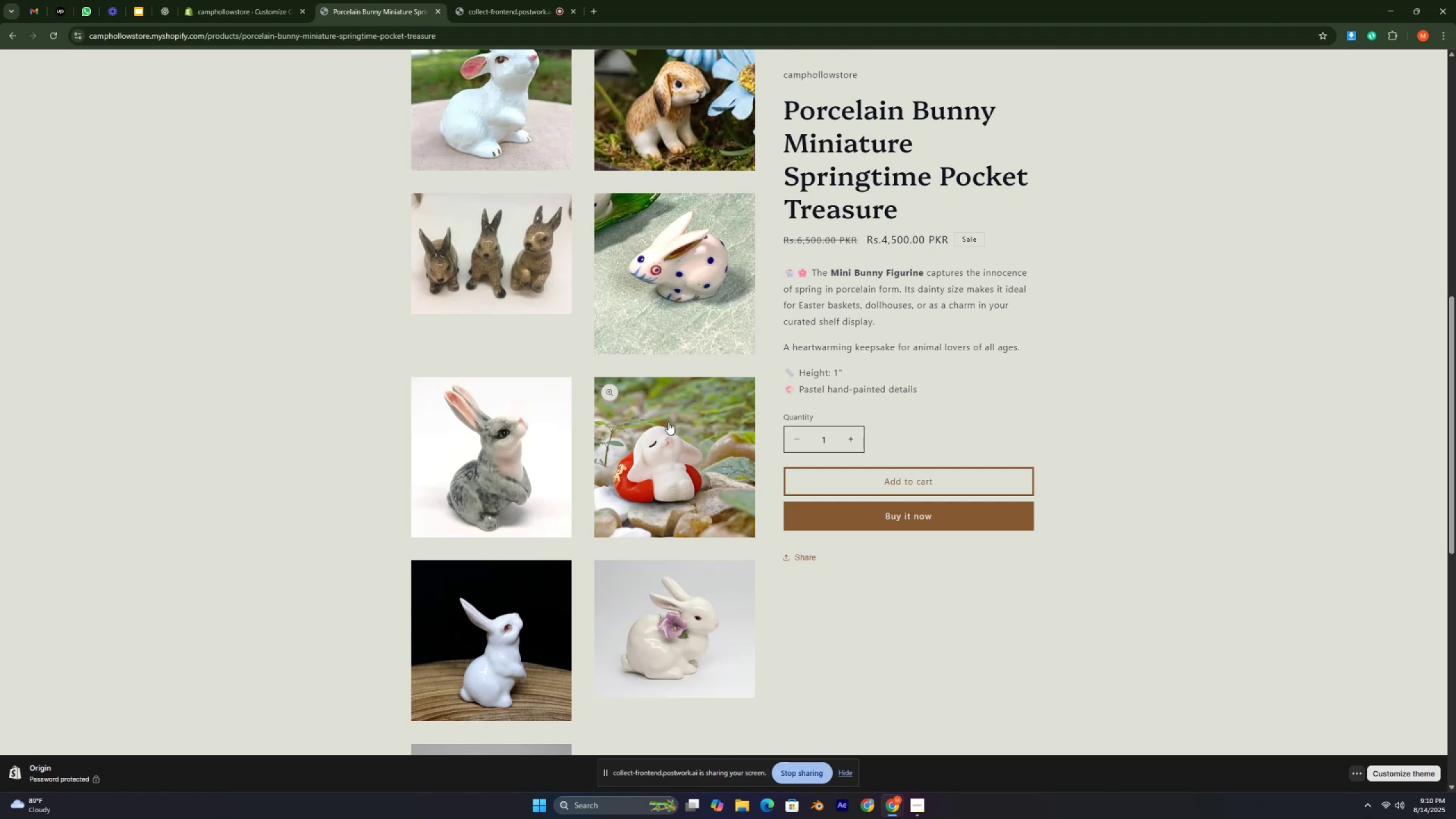 
key(Control+ControlLeft)
 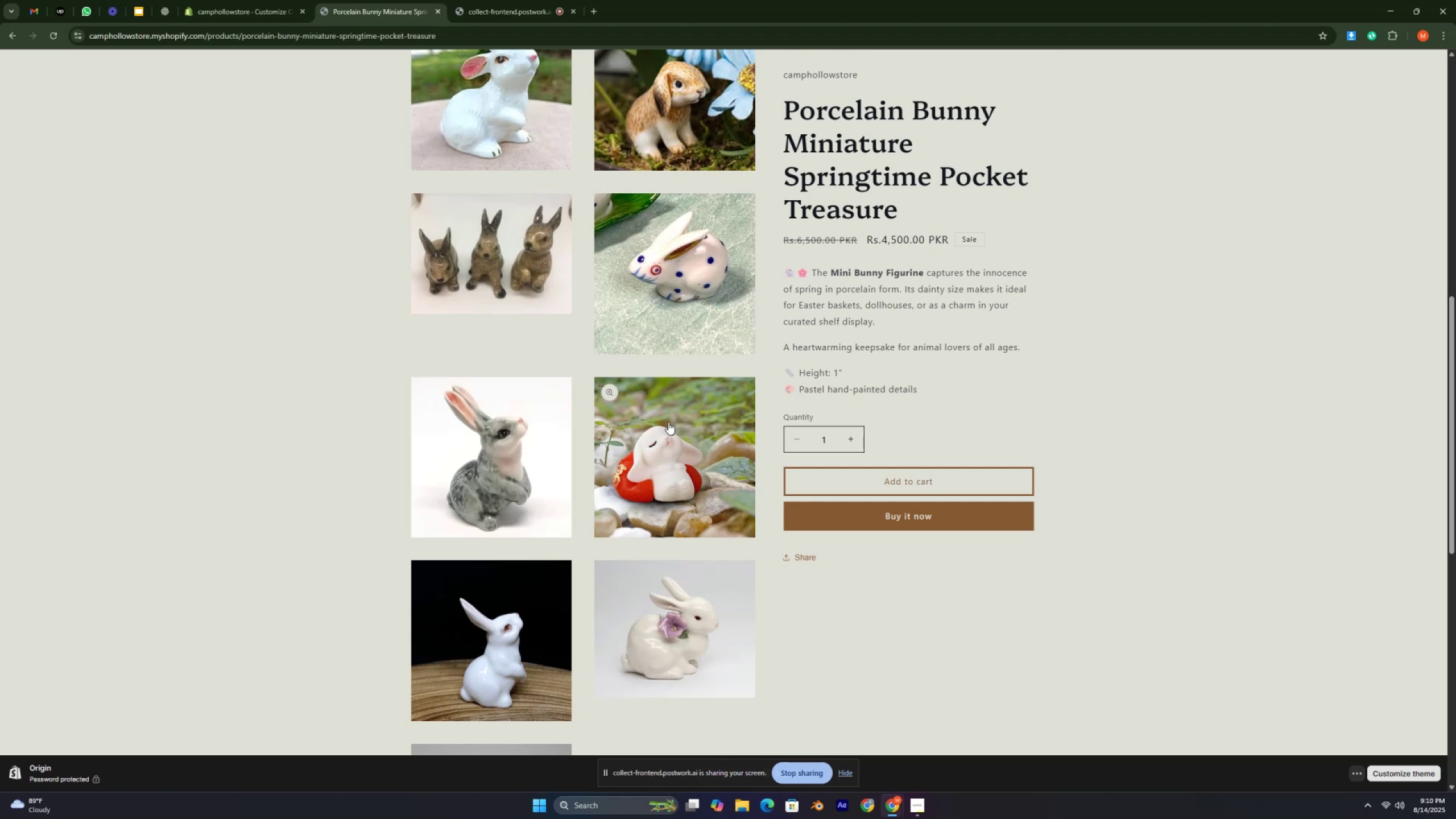 
key(Control+ControlLeft)
 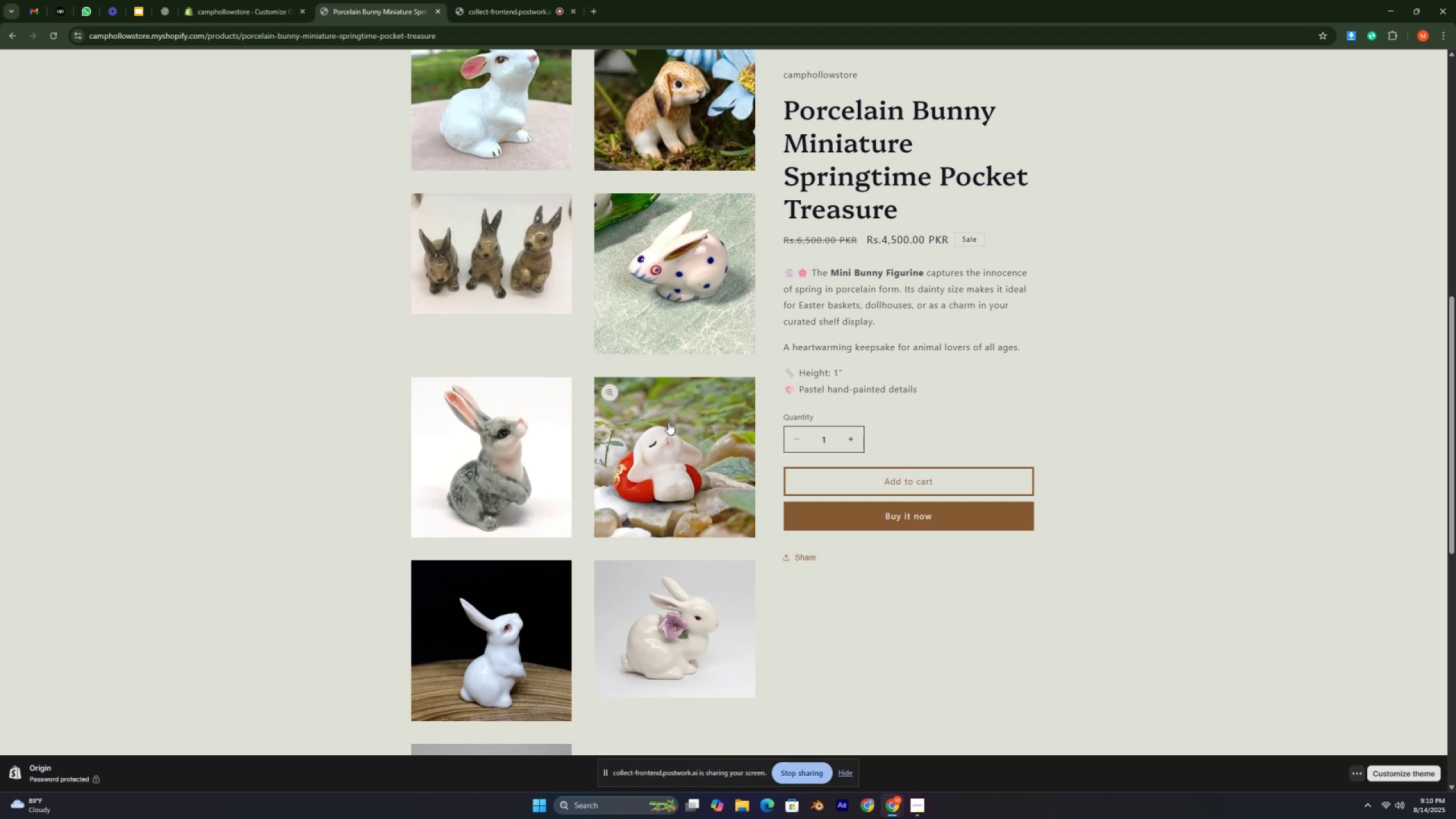 
key(Control+ControlLeft)
 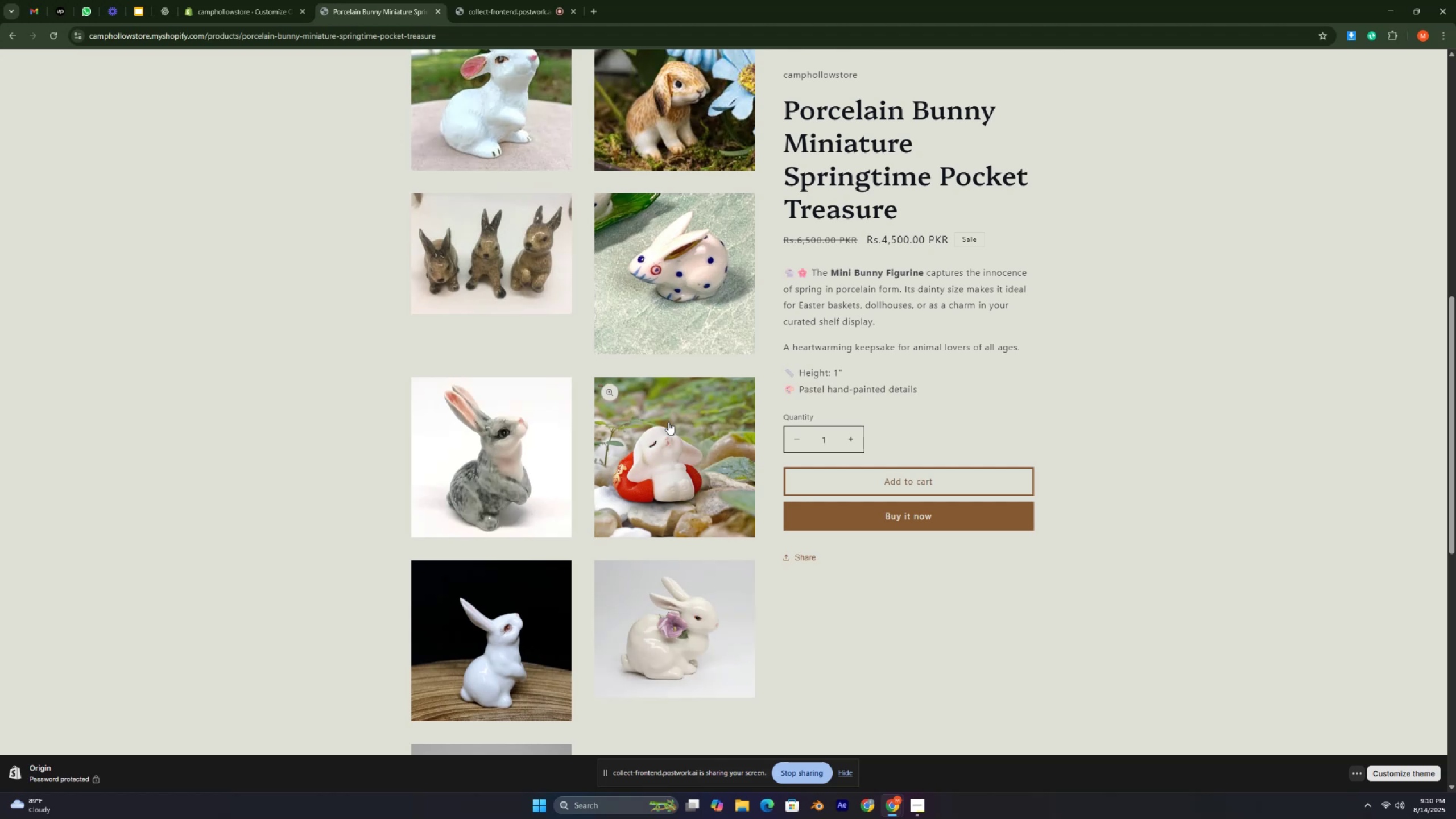 
key(Control+ControlLeft)
 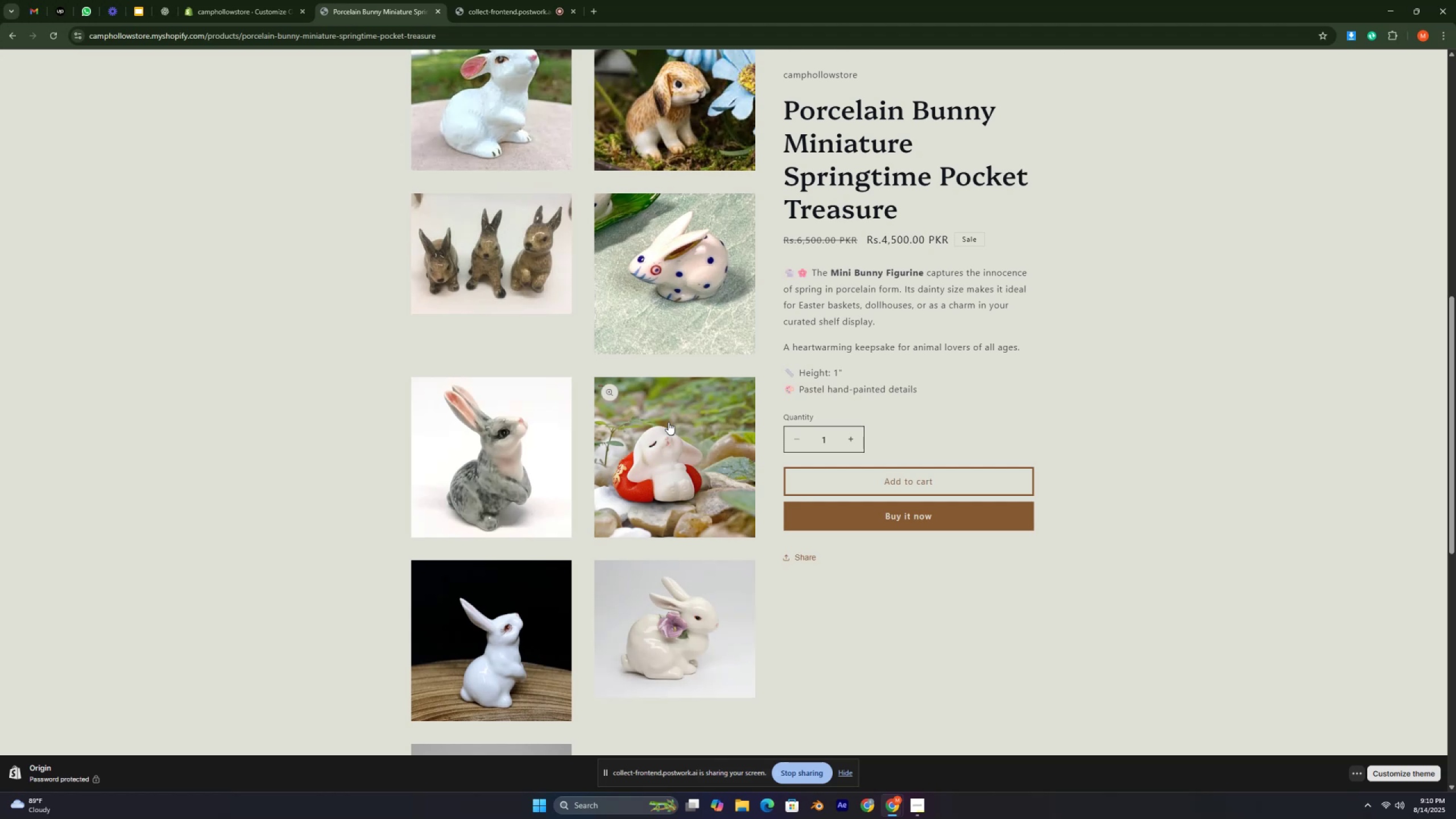 
key(Control+ControlLeft)
 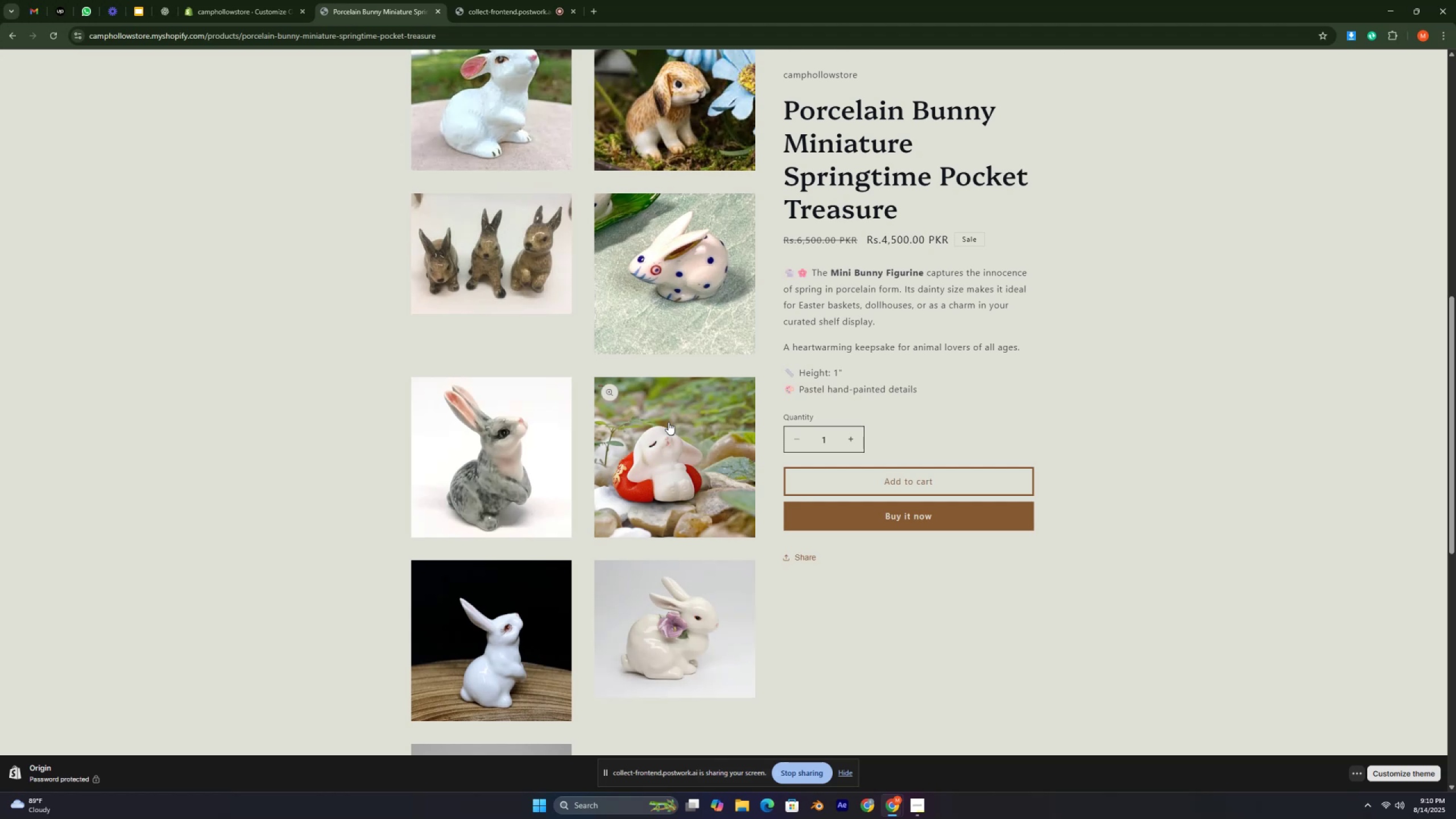 
key(Control+ControlLeft)
 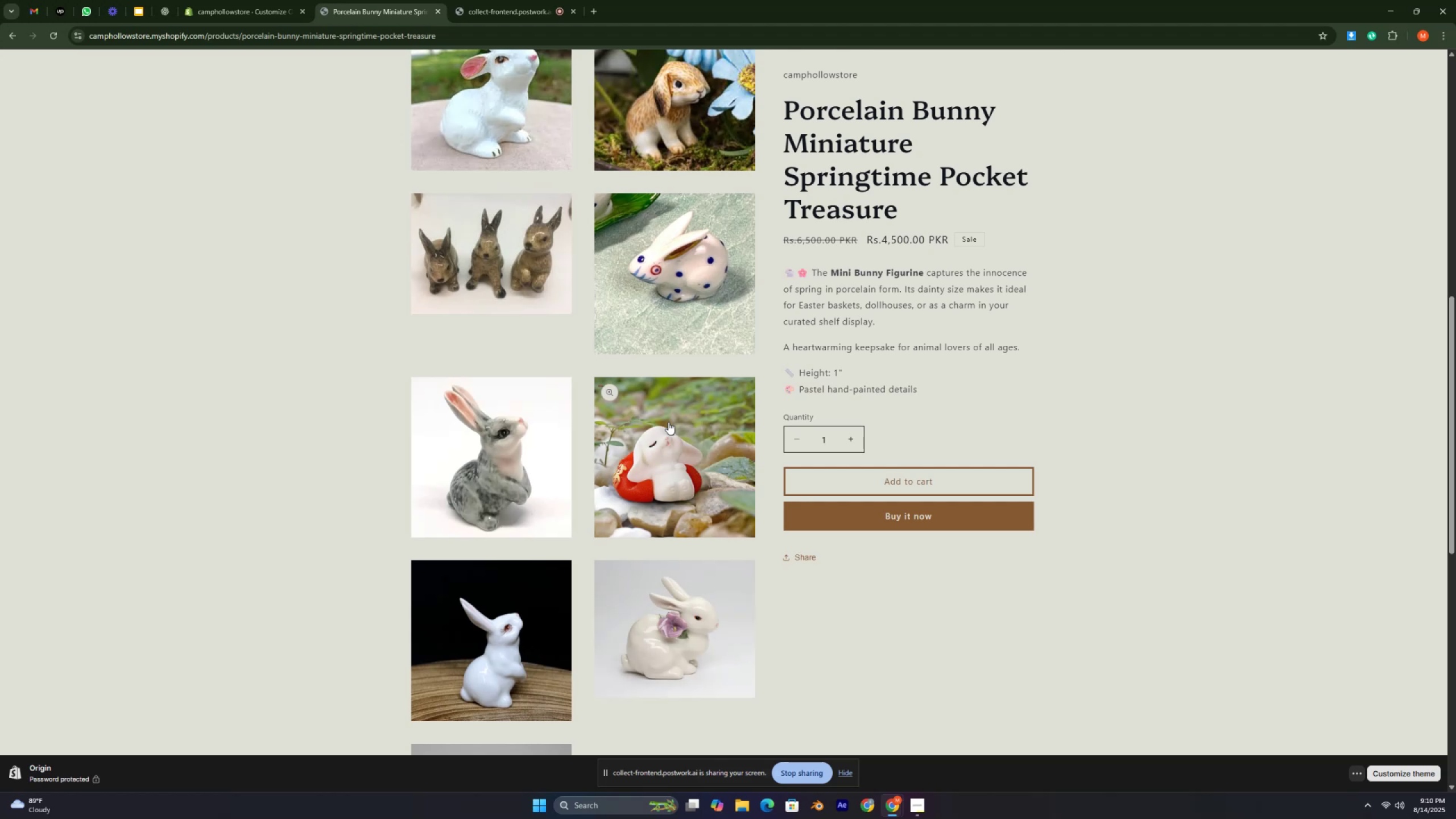 
key(Control+ControlLeft)
 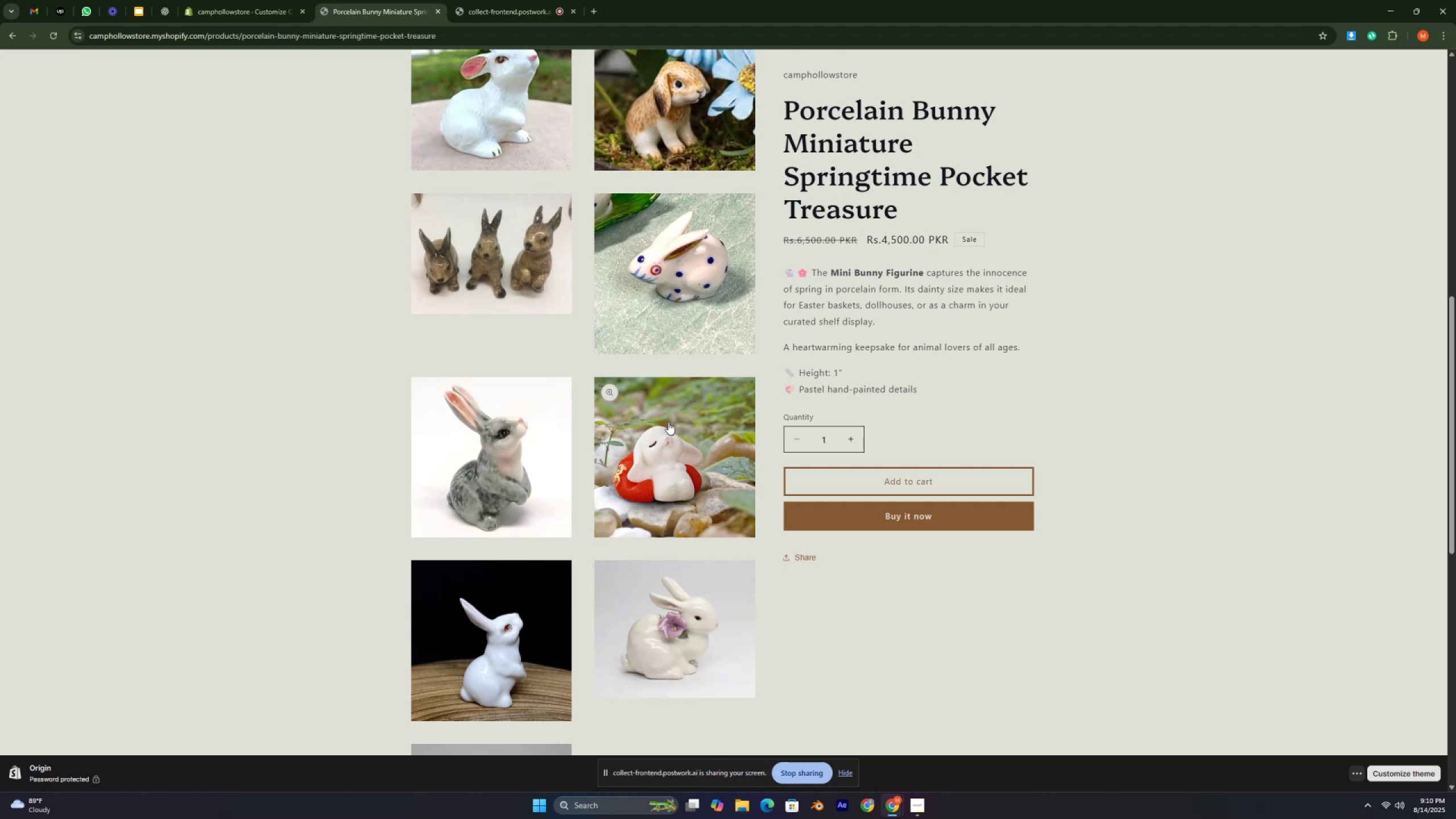 
key(Control+ControlLeft)
 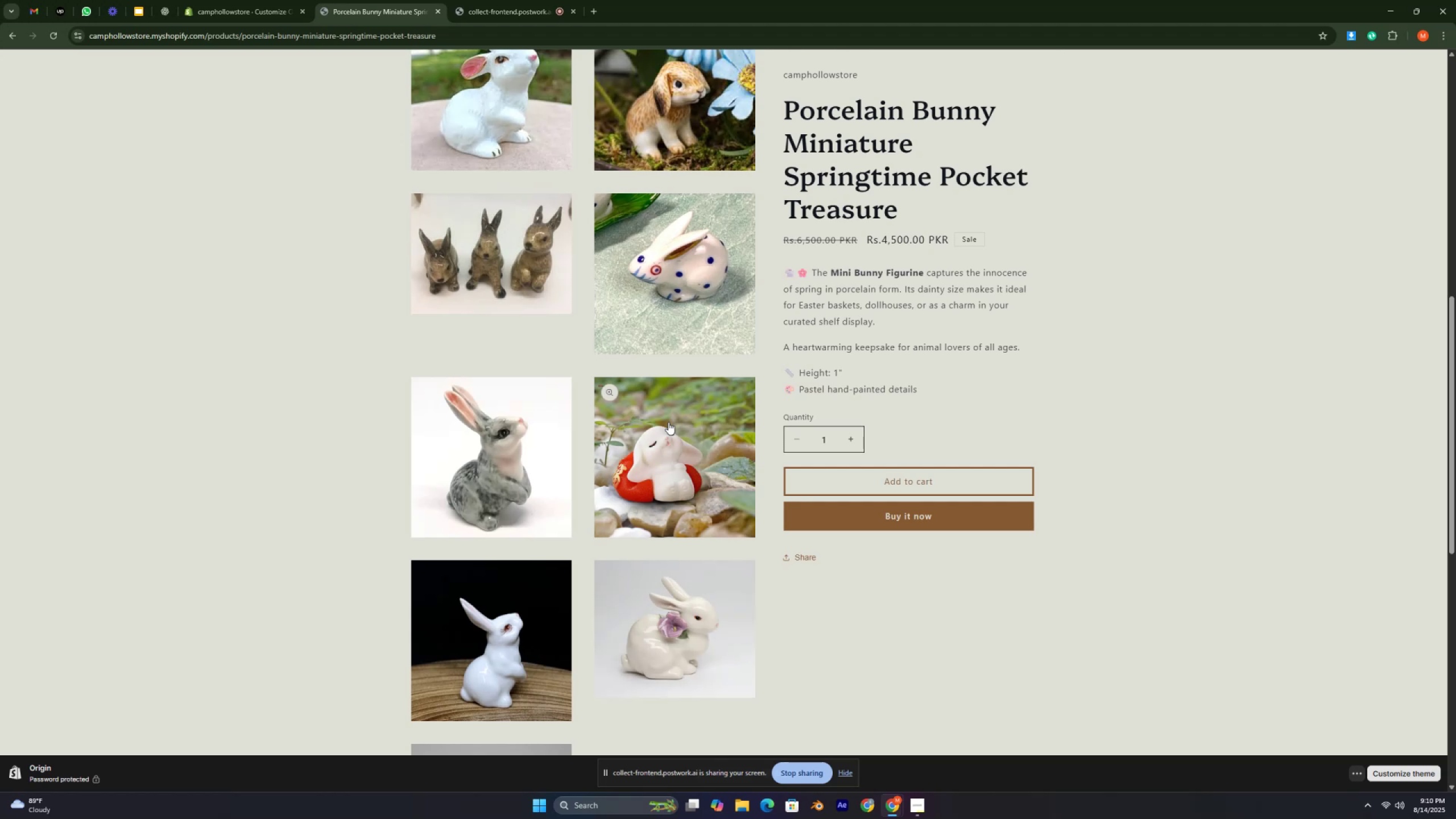 
key(Control+ControlLeft)
 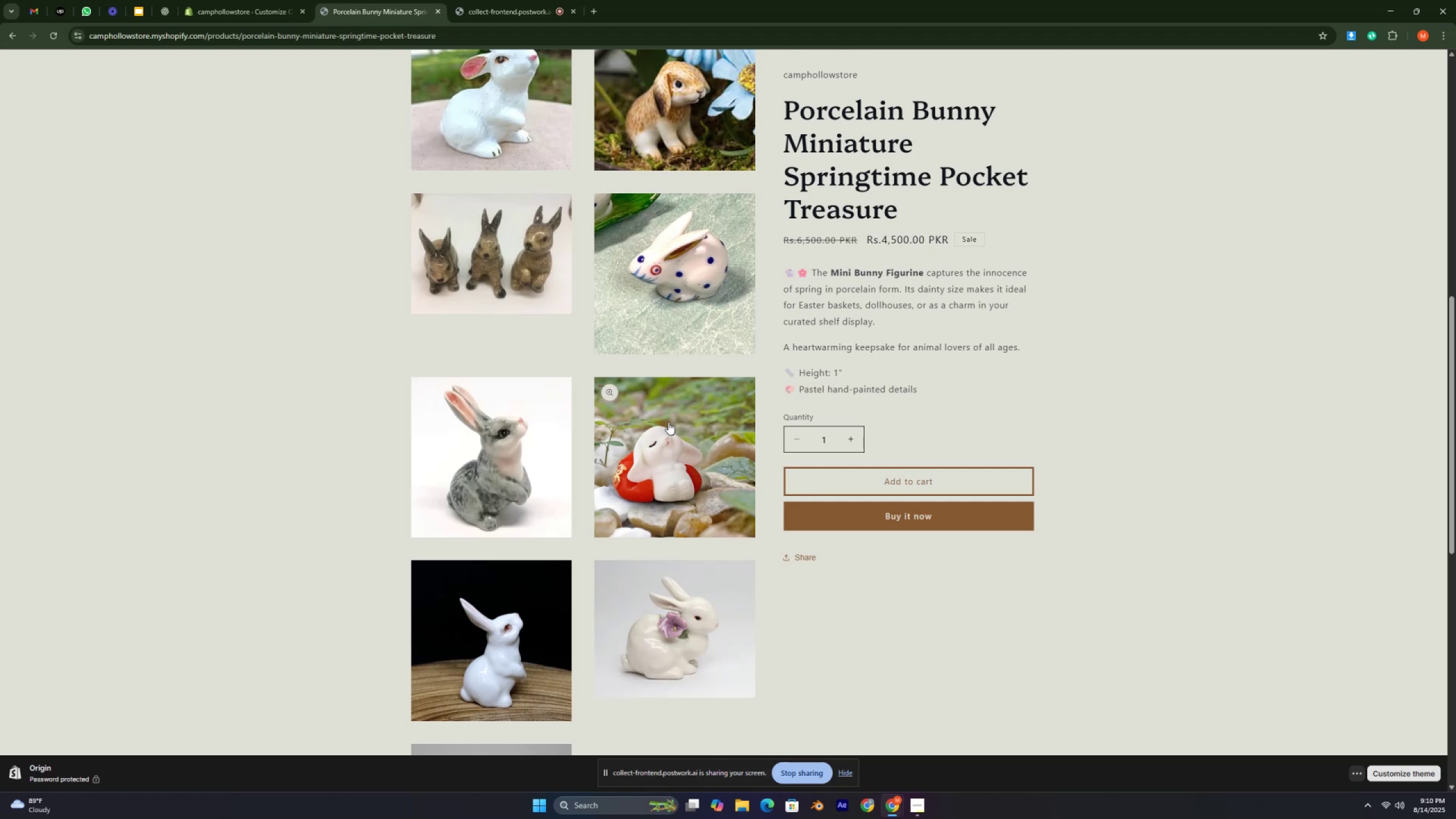 
key(Control+ControlLeft)
 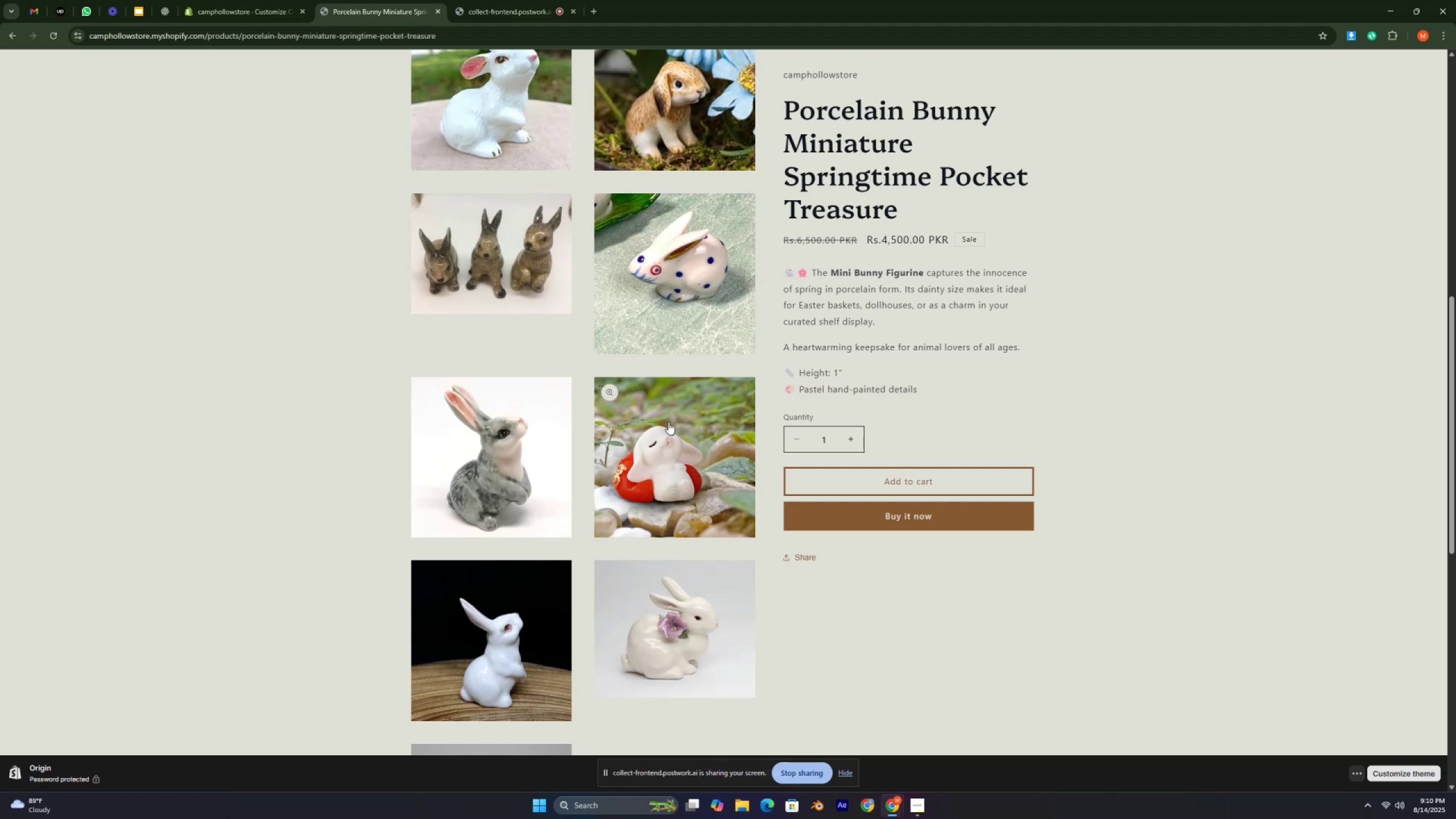 
key(Control+ControlLeft)
 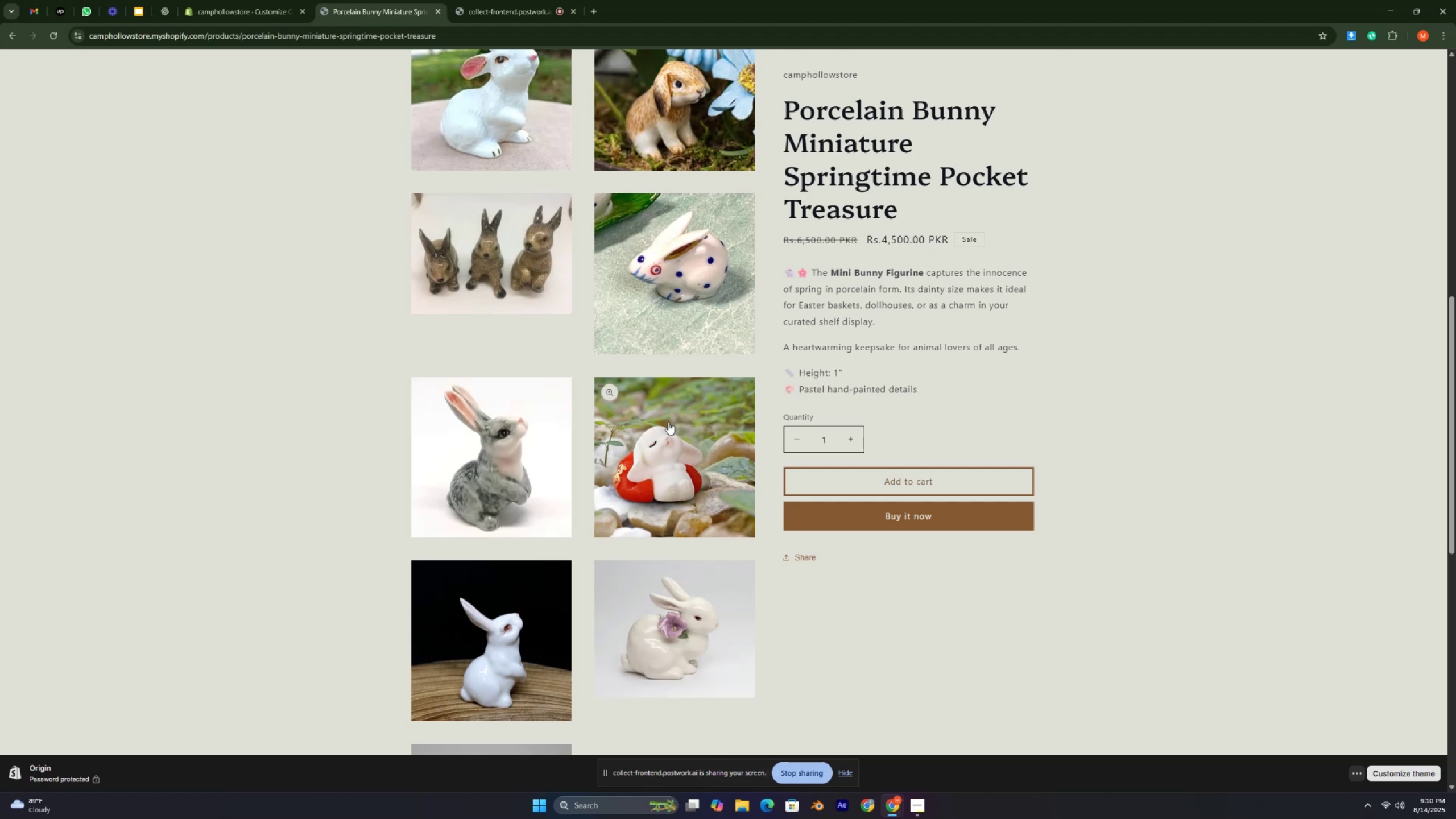 
key(Control+ControlLeft)
 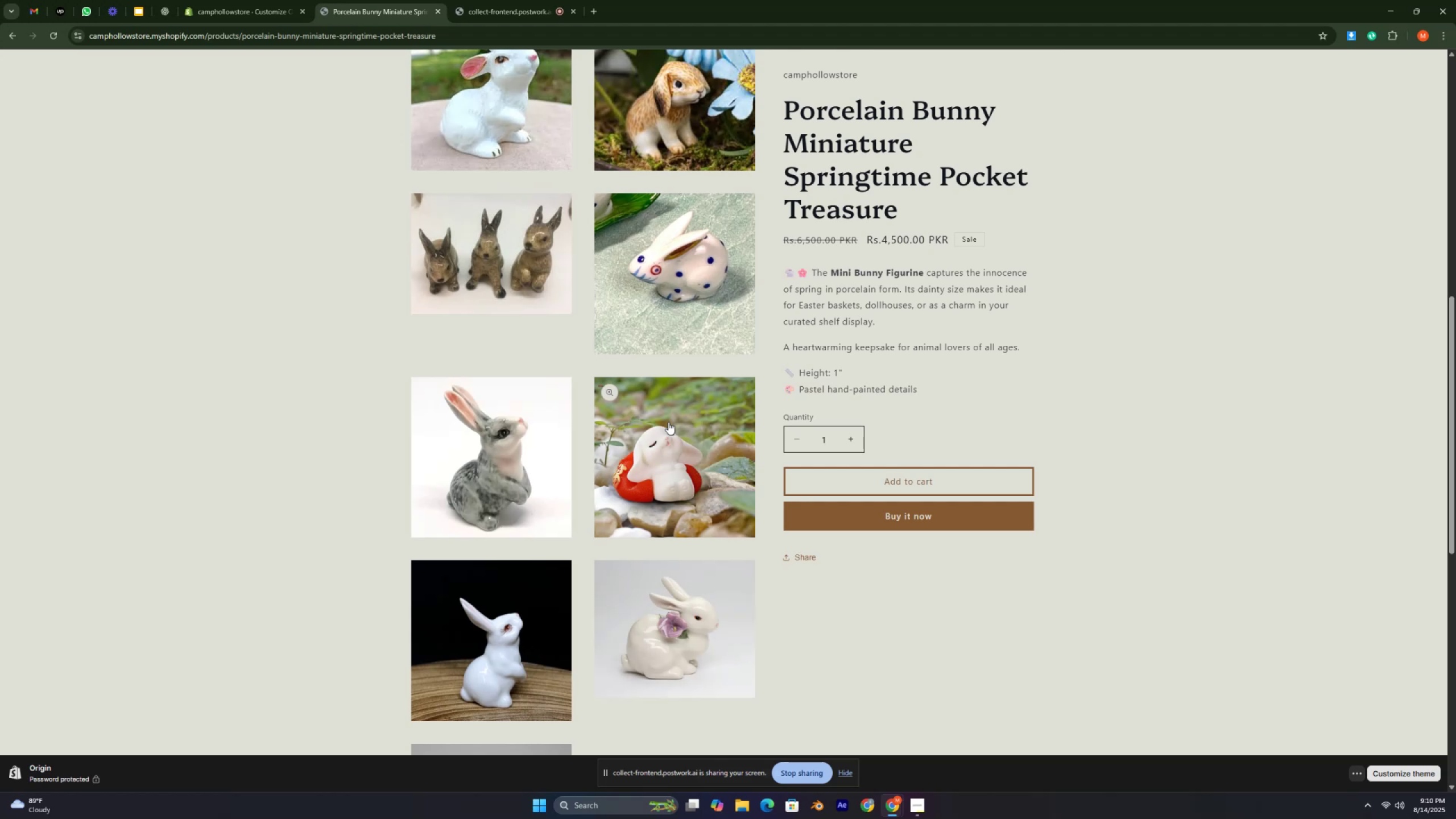 
key(Control+ControlLeft)
 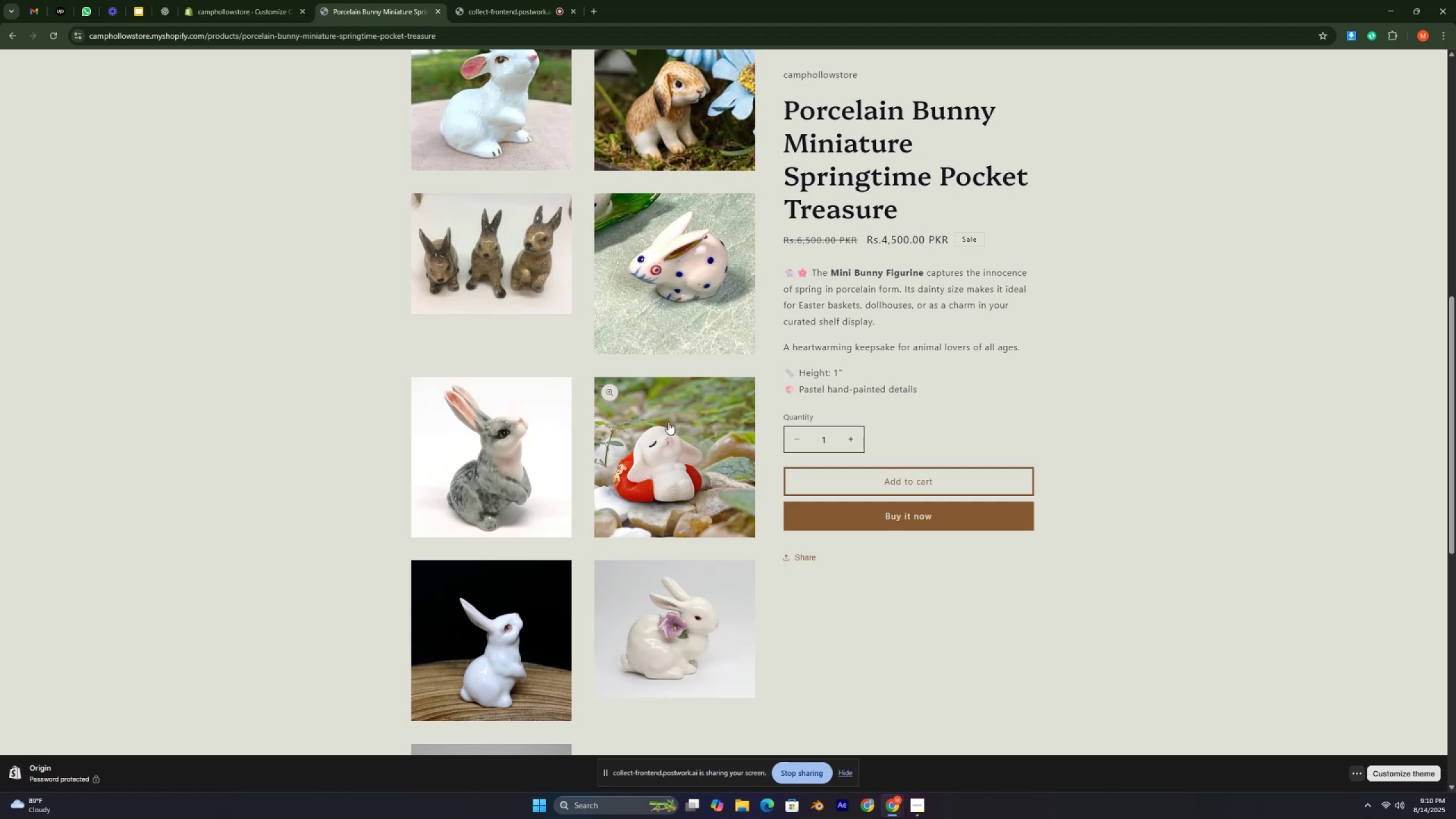 
key(Control+ControlLeft)
 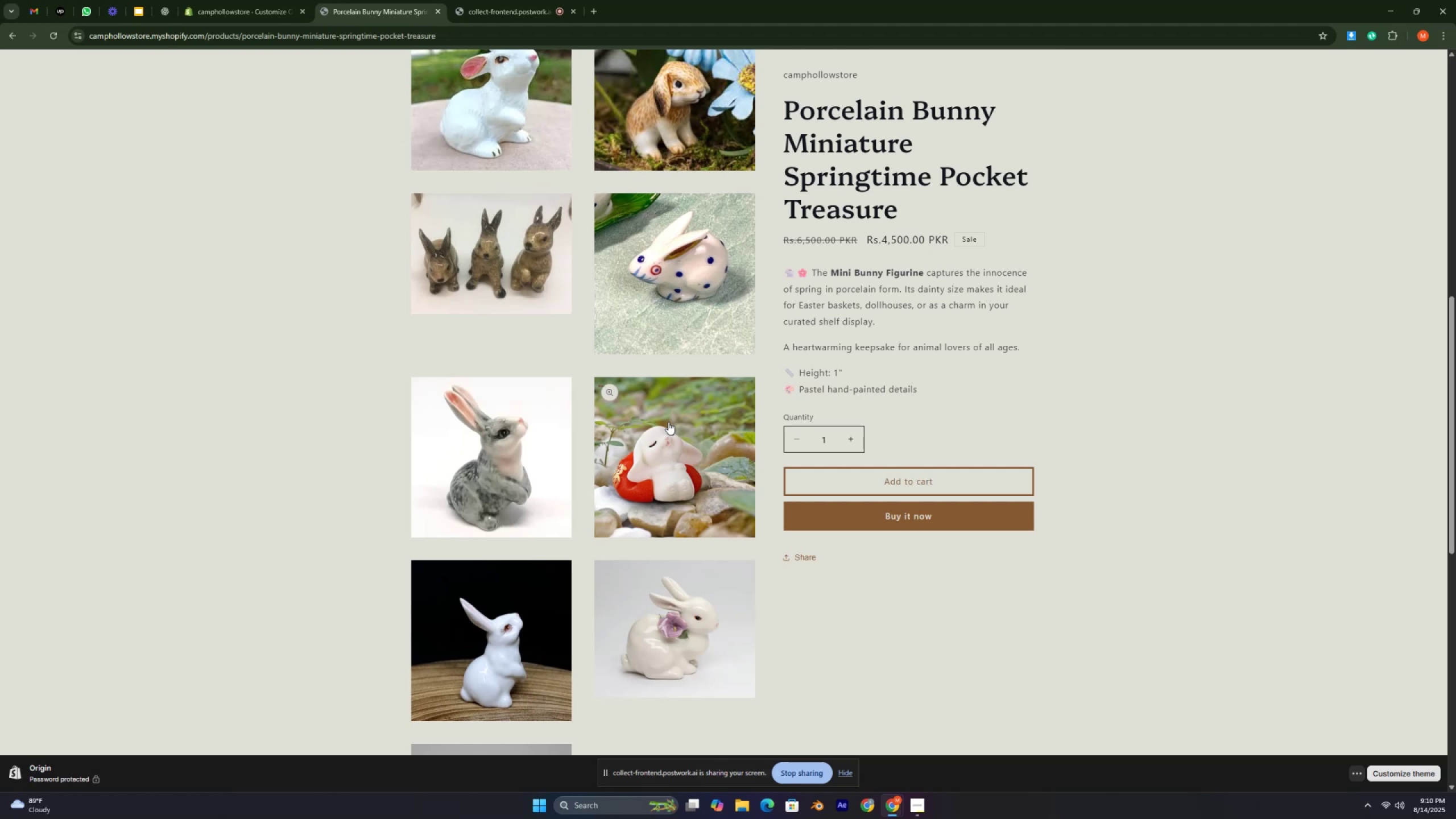 
key(Control+ControlLeft)
 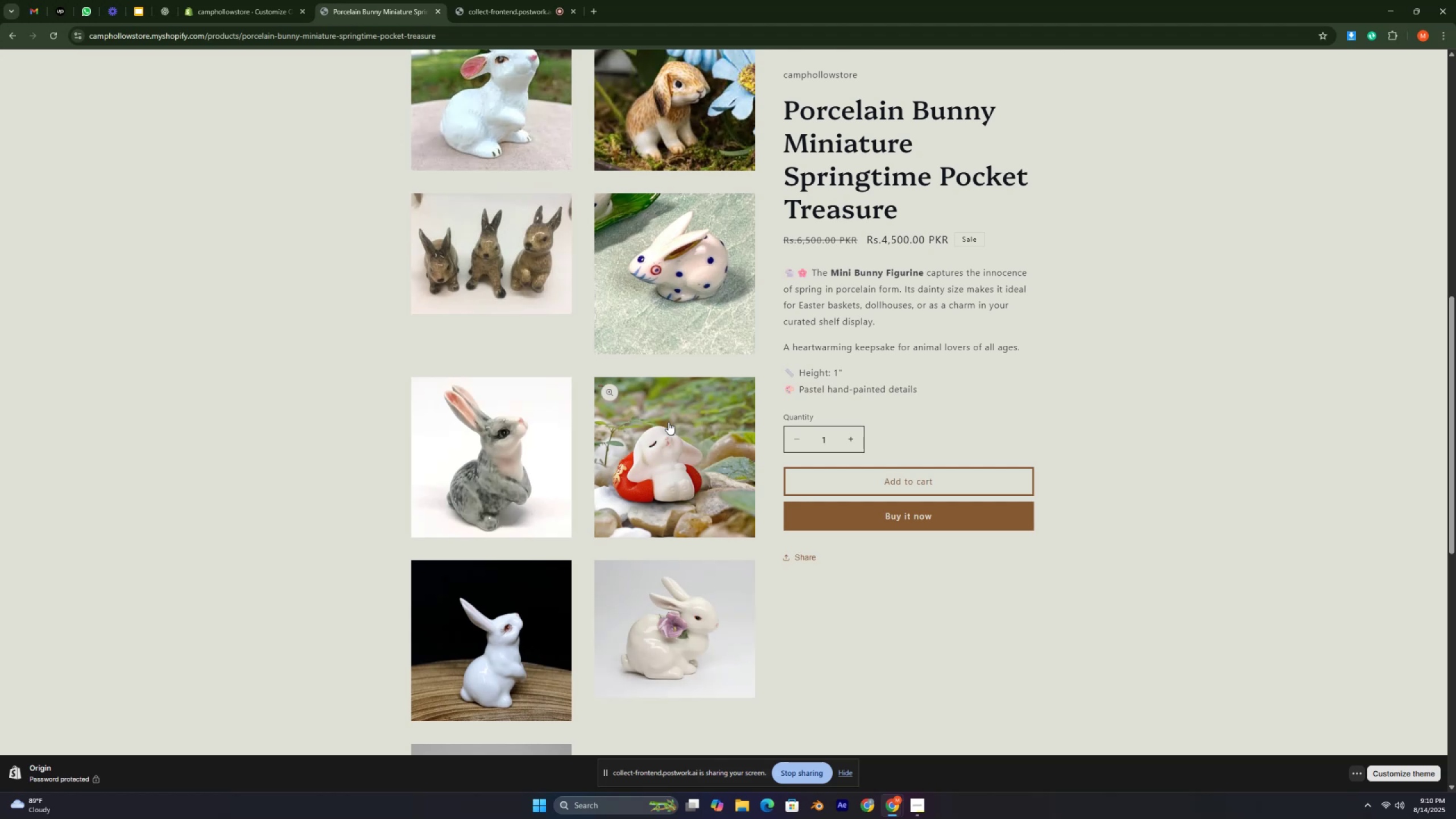 
key(Control+ControlLeft)
 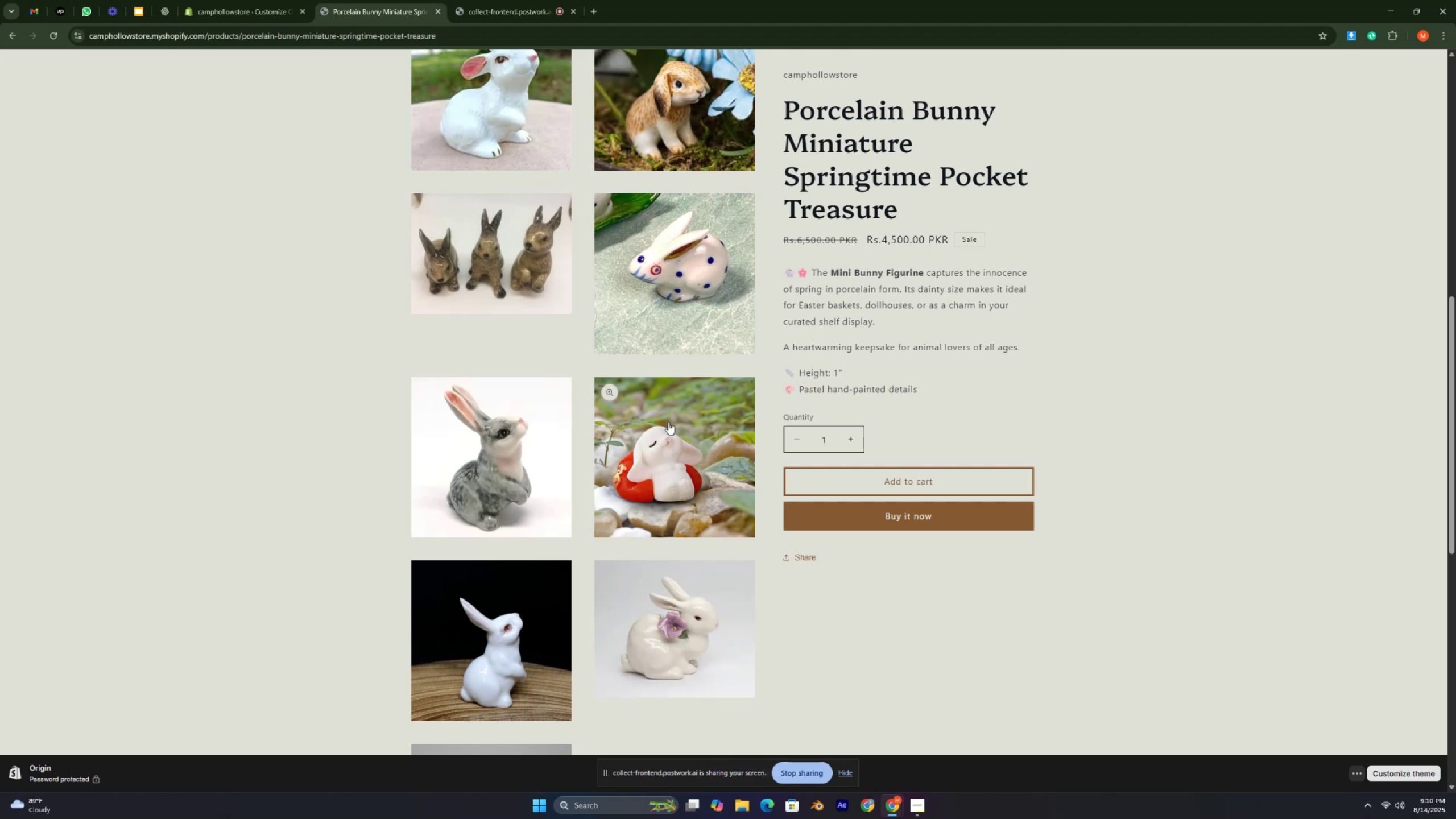 
key(Control+ControlLeft)
 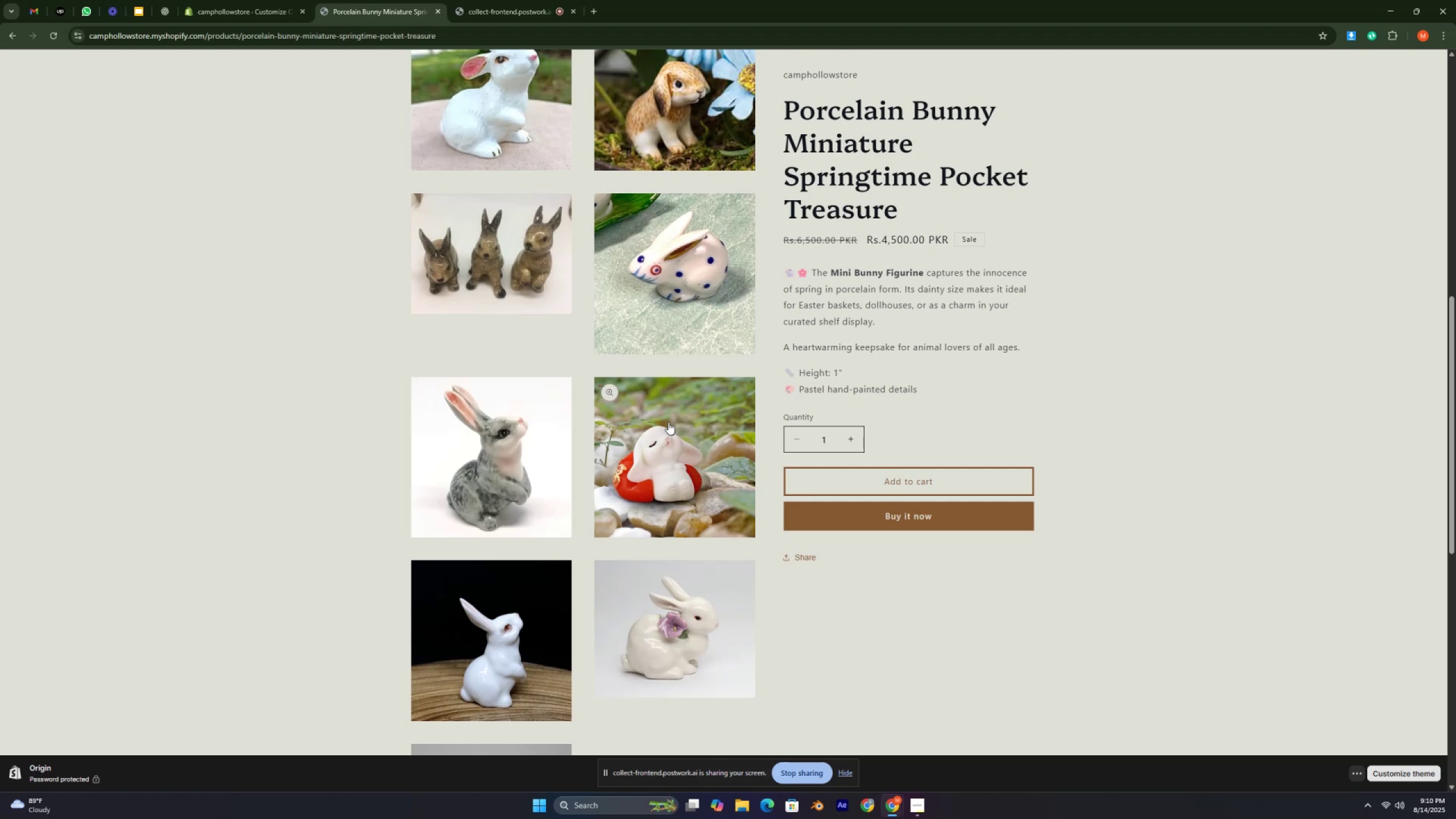 
key(Control+ControlLeft)
 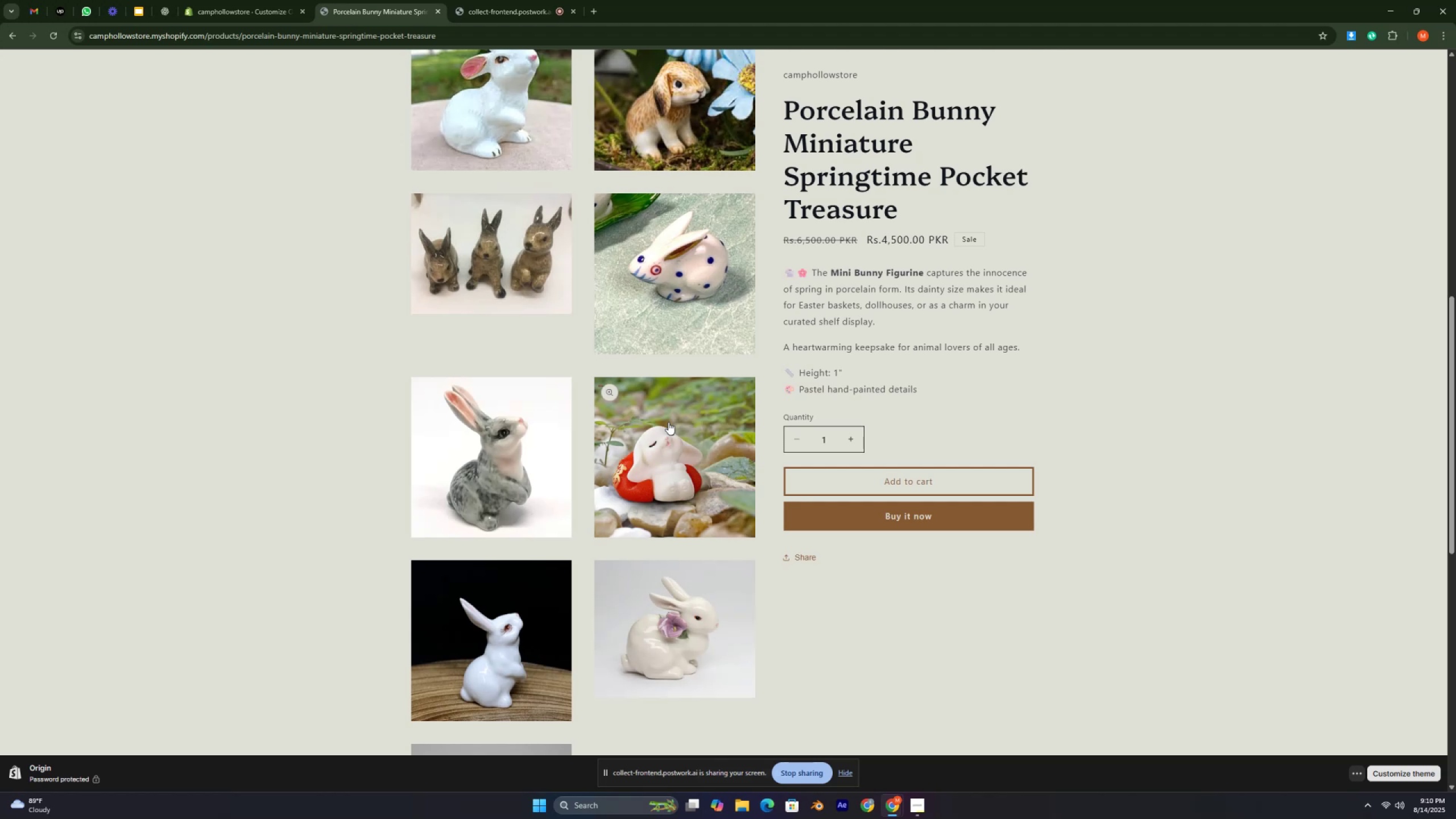 
key(Control+ControlLeft)
 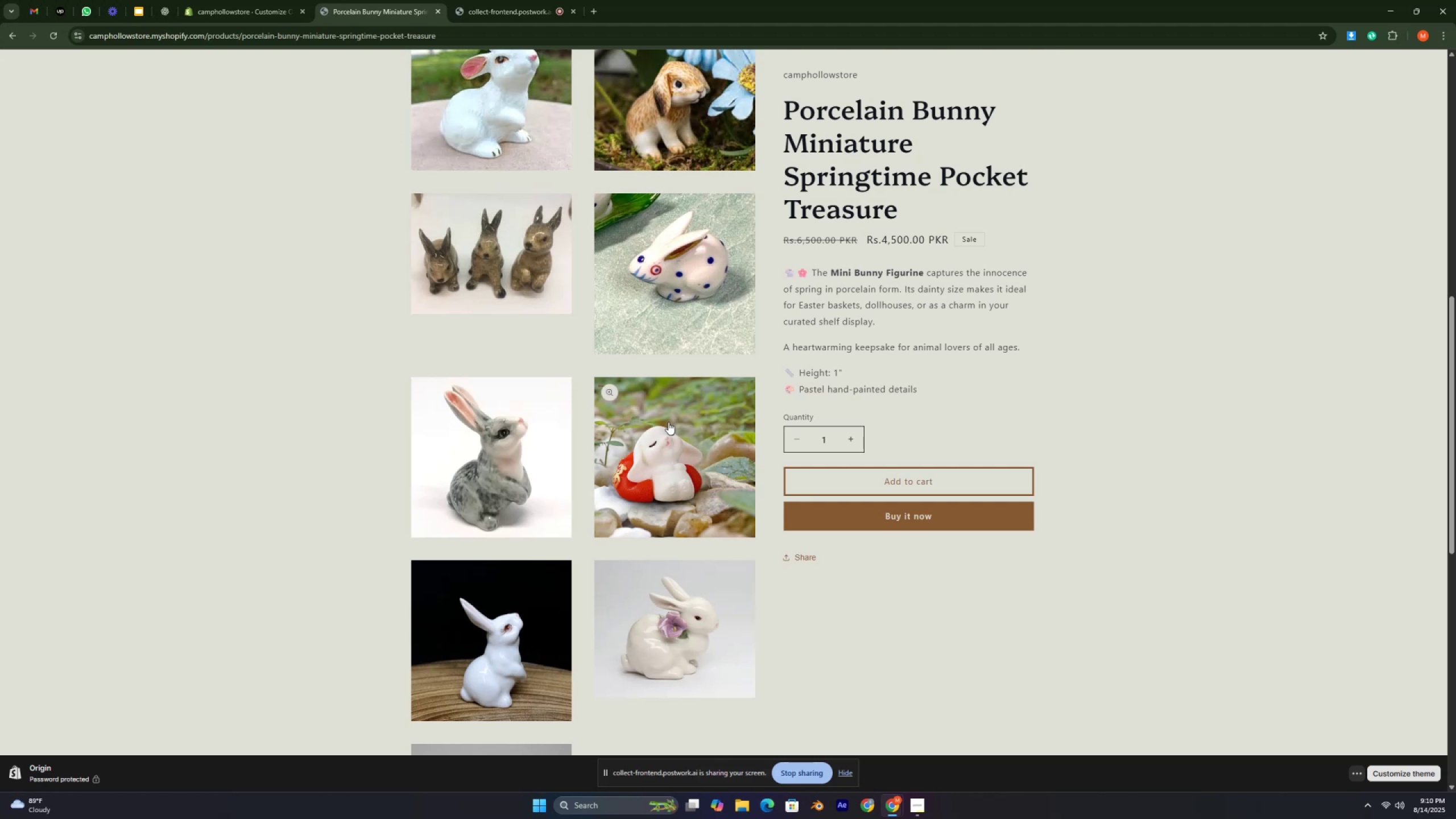 
key(Control+ControlLeft)
 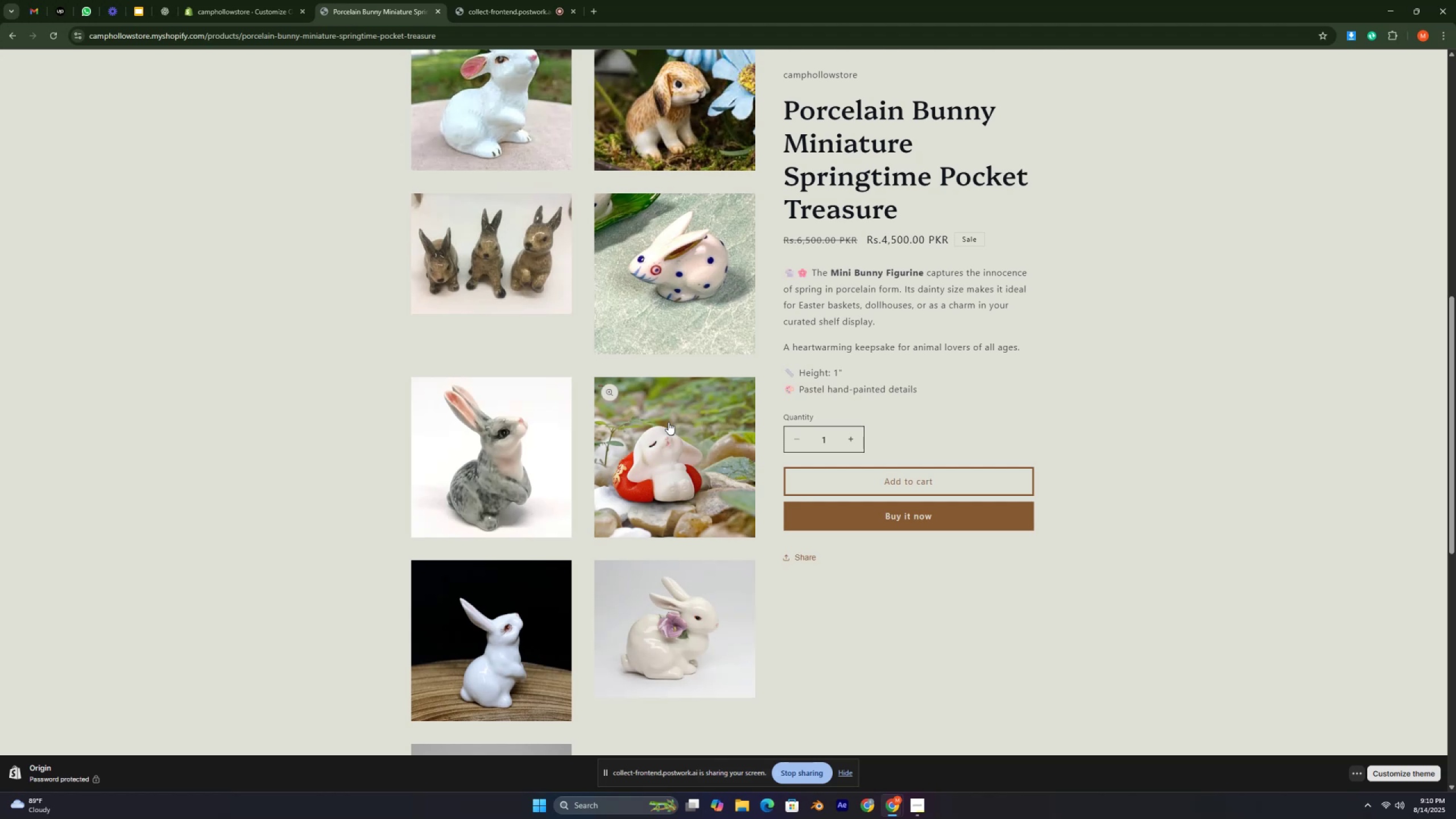 
key(Control+ControlLeft)
 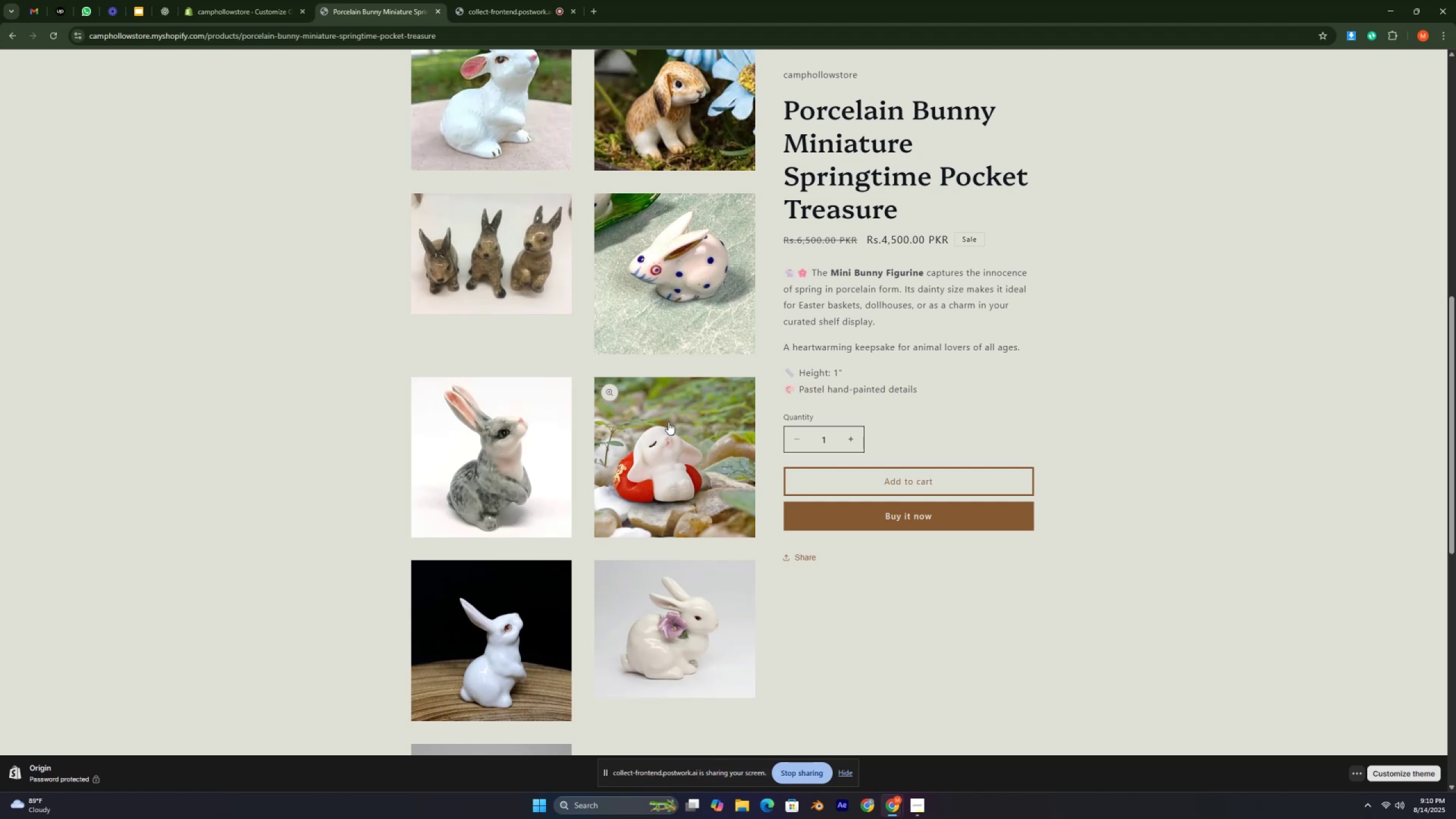 
key(Control+ControlLeft)
 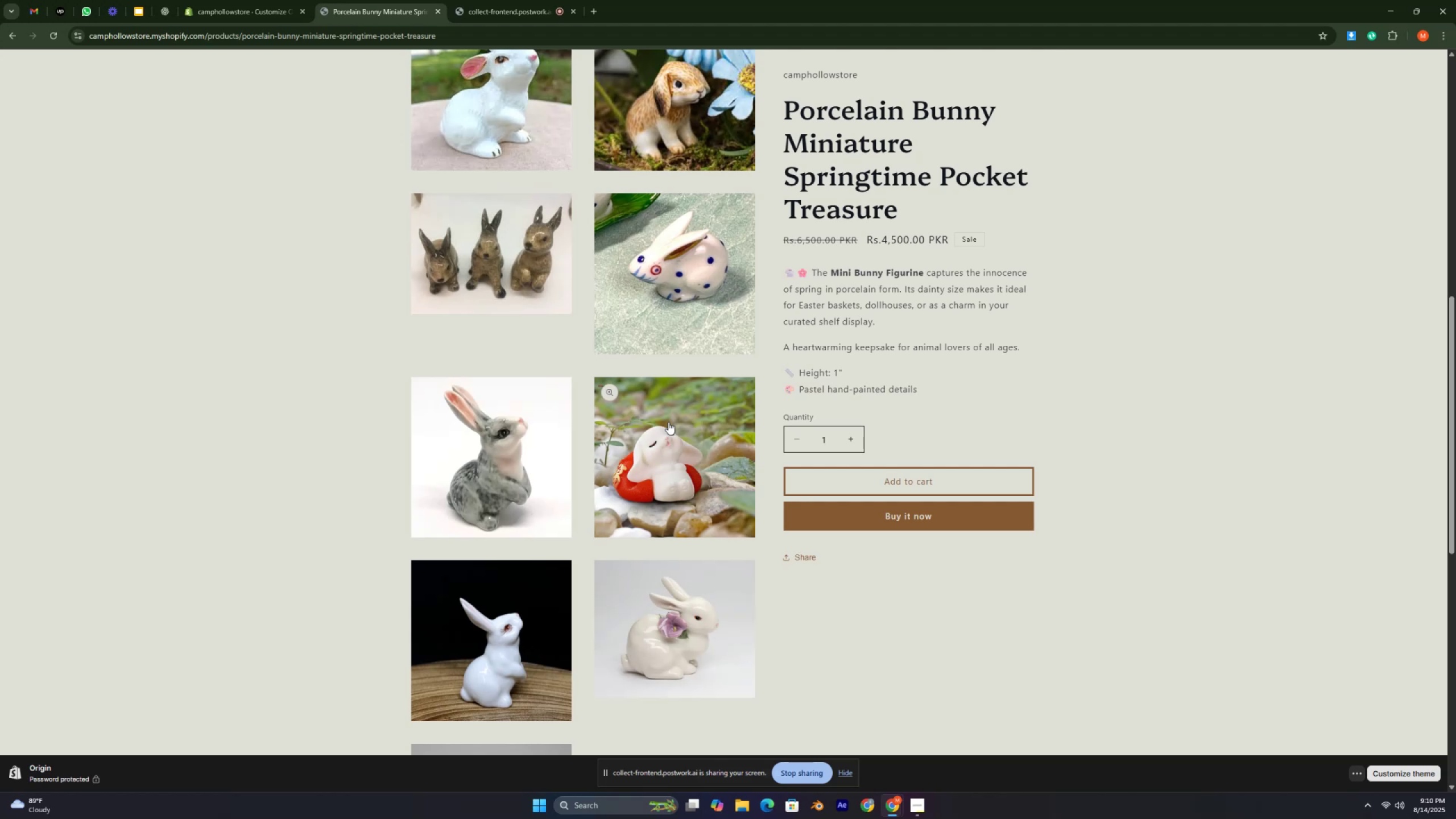 
key(Control+ControlLeft)
 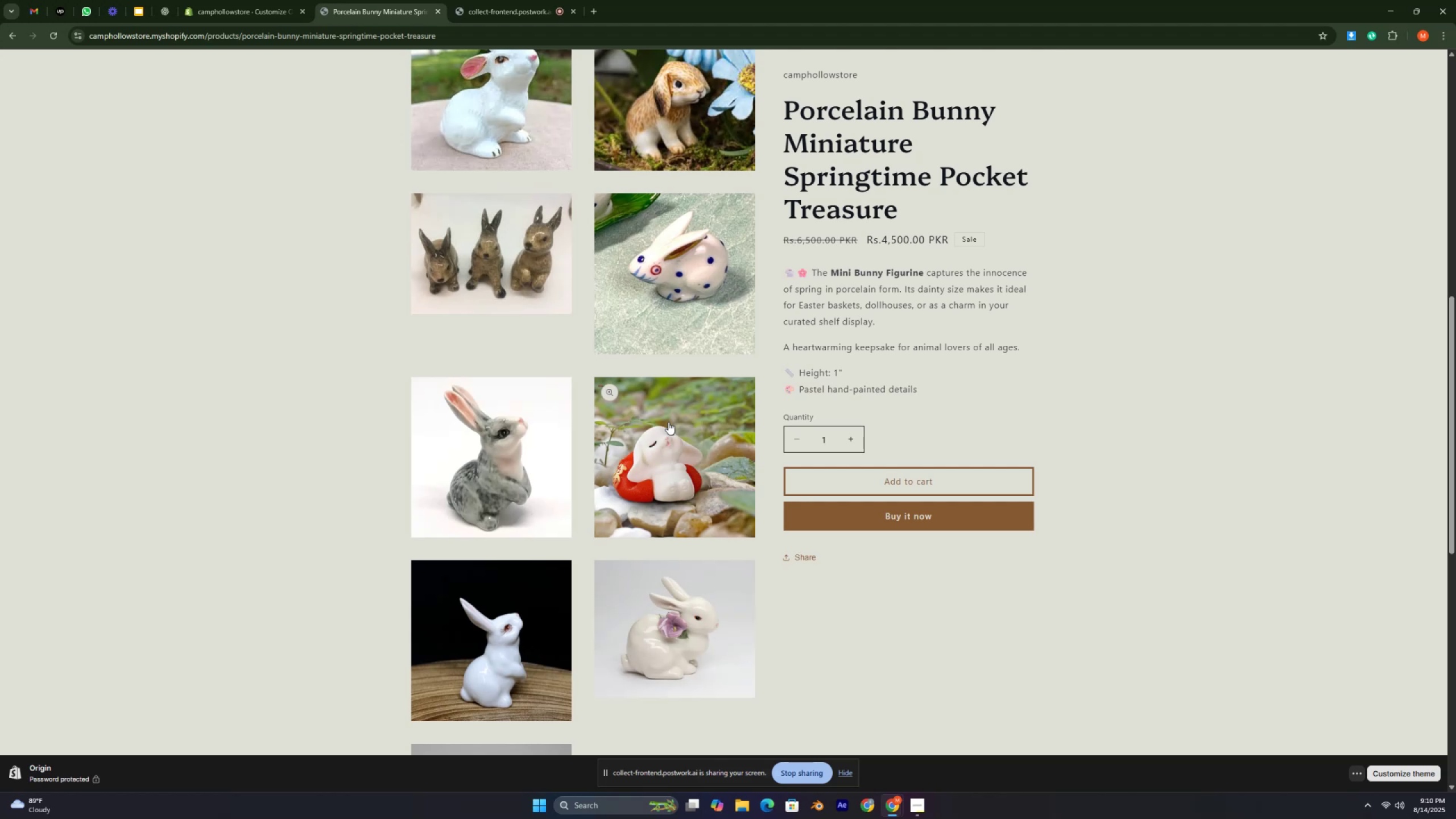 
key(Control+ControlLeft)
 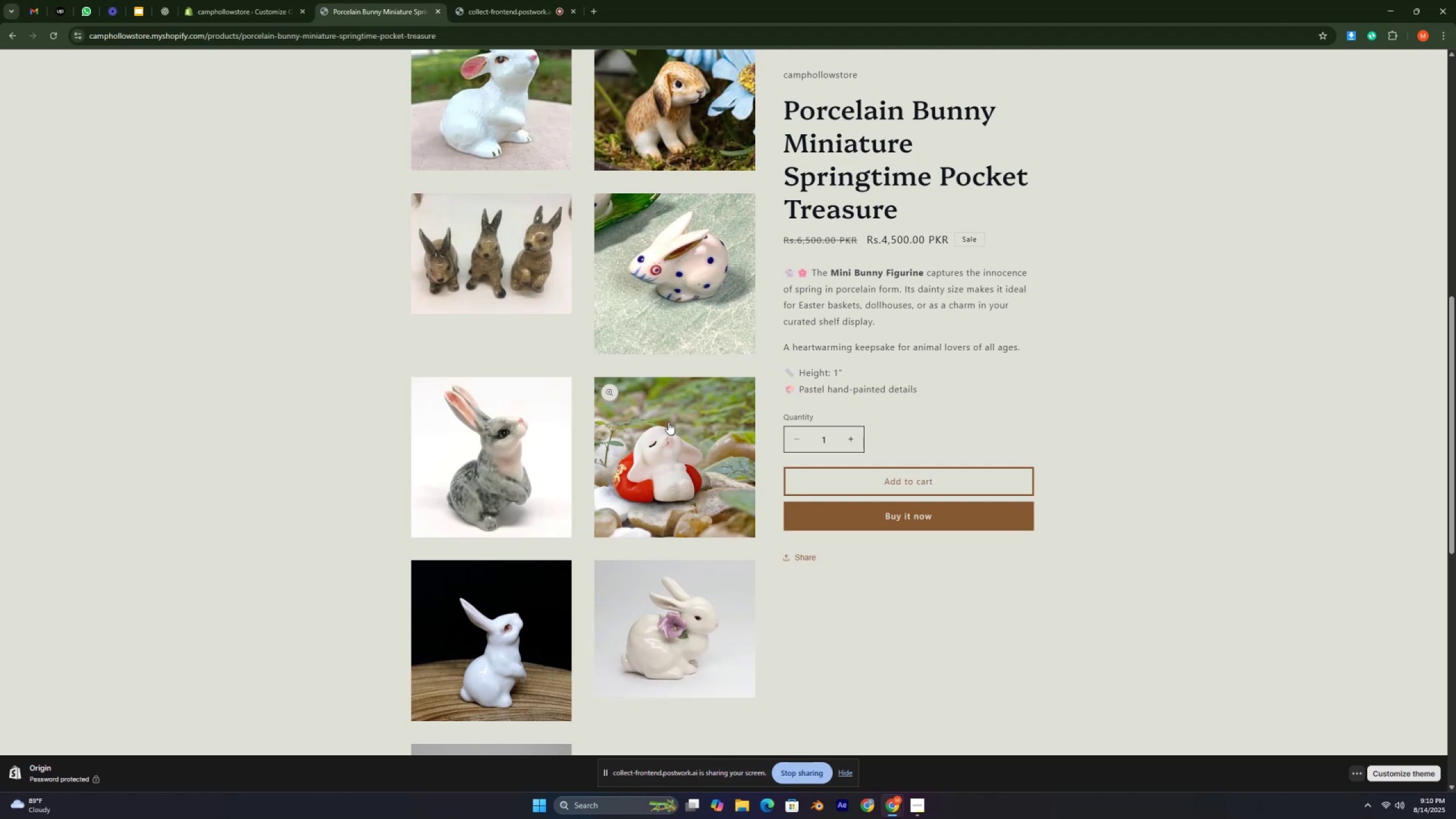 
key(Control+ControlLeft)
 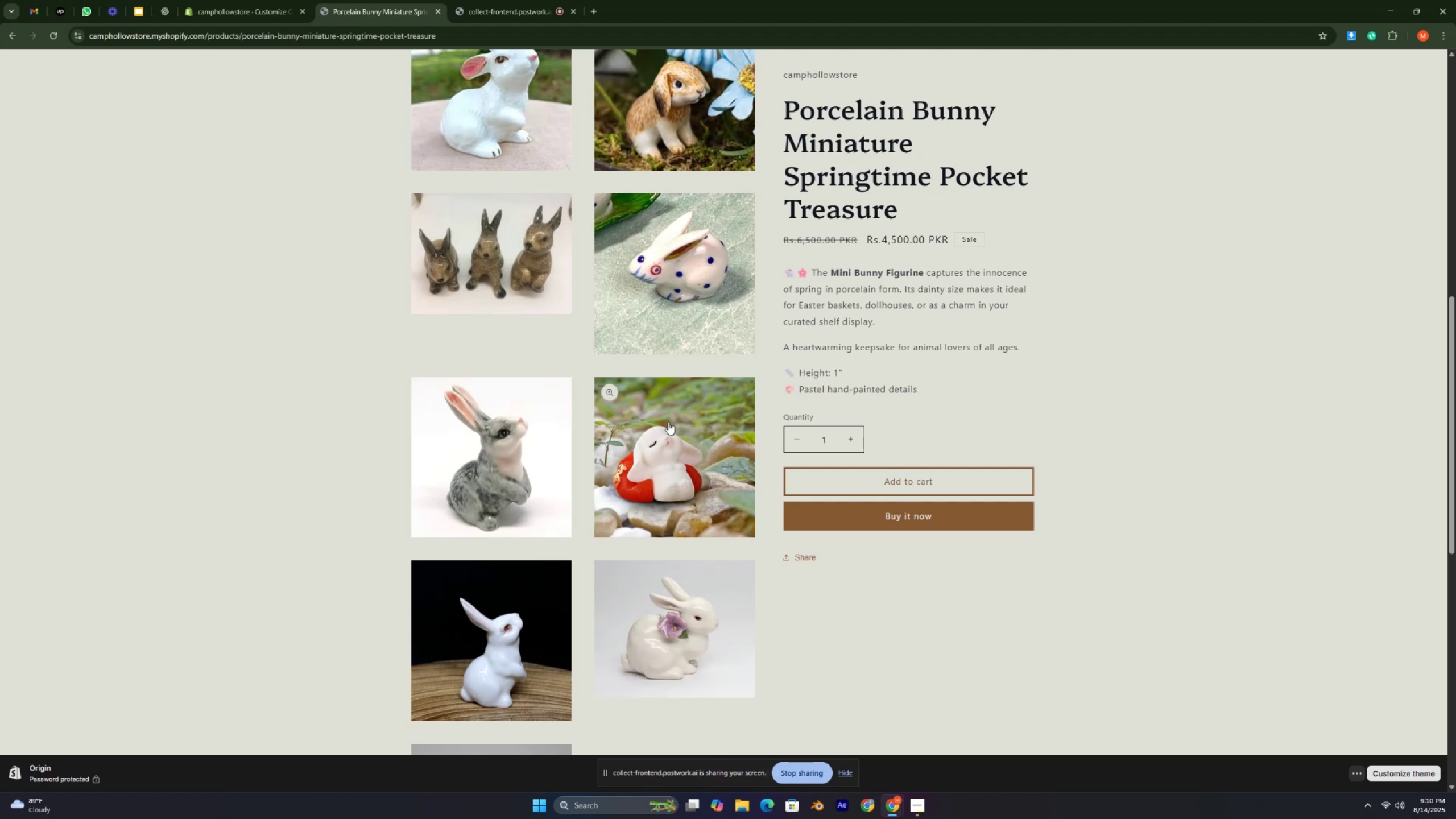 
key(Control+ControlLeft)
 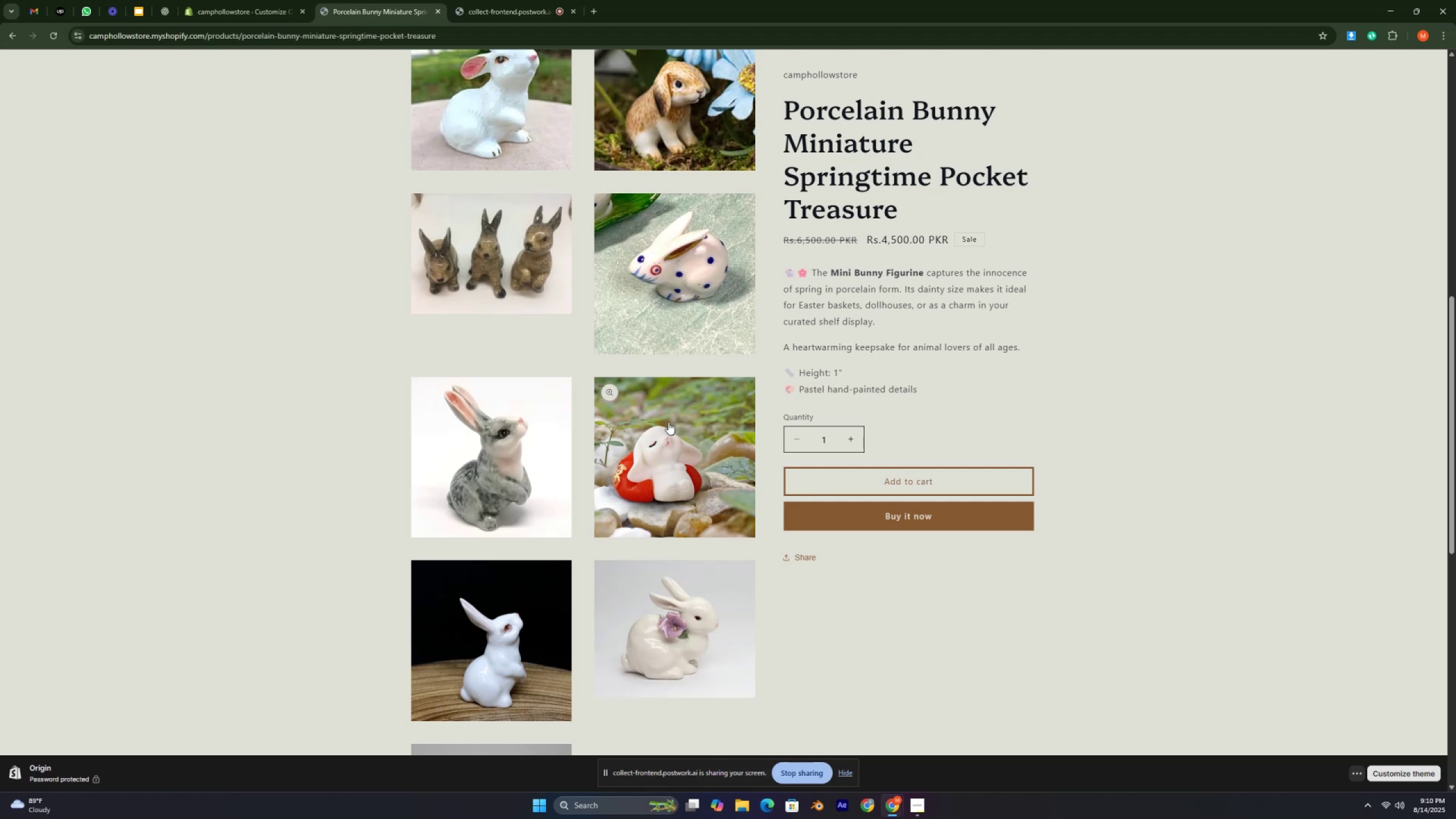 
key(Control+ControlLeft)
 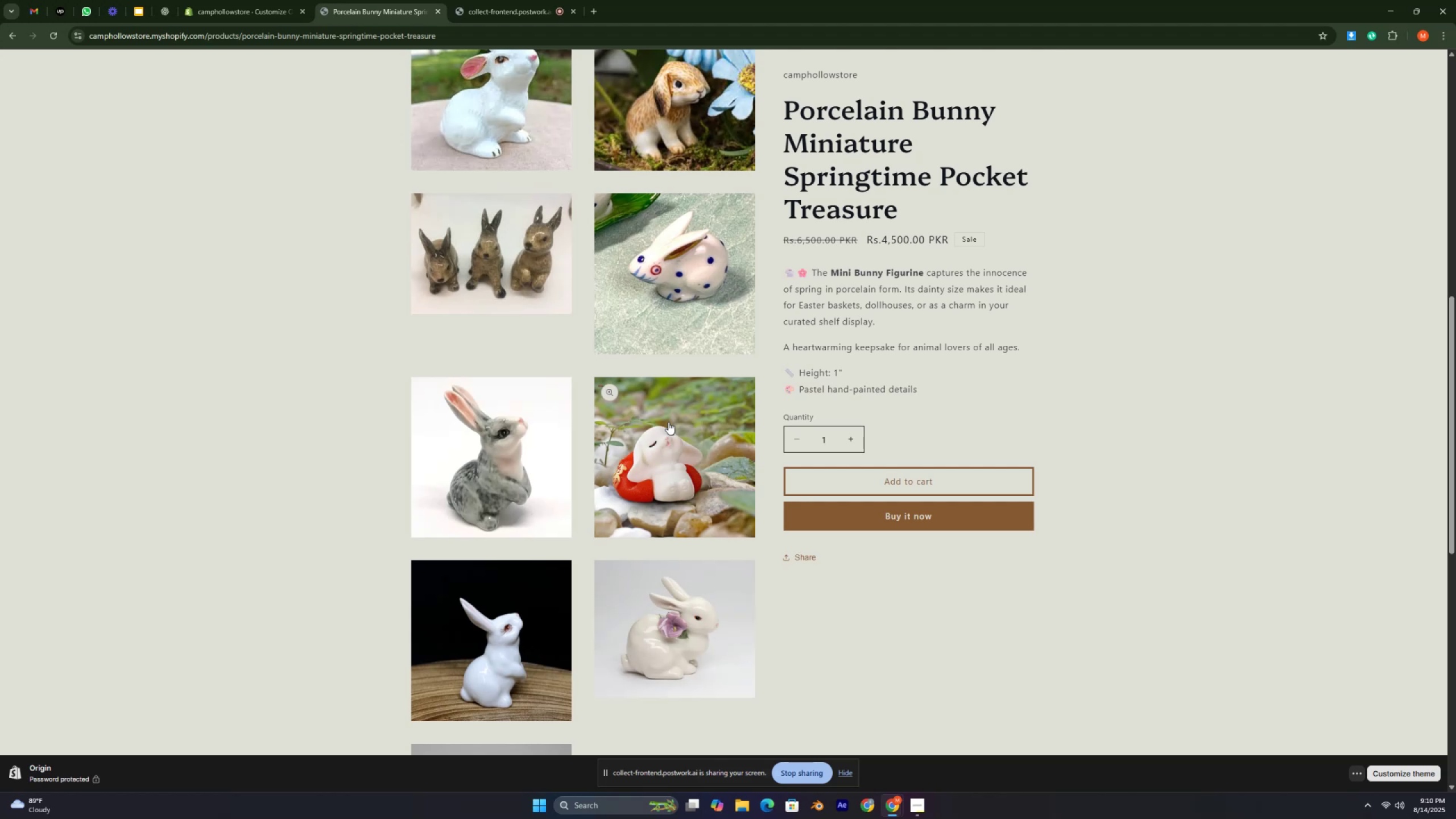 
key(Control+ControlLeft)
 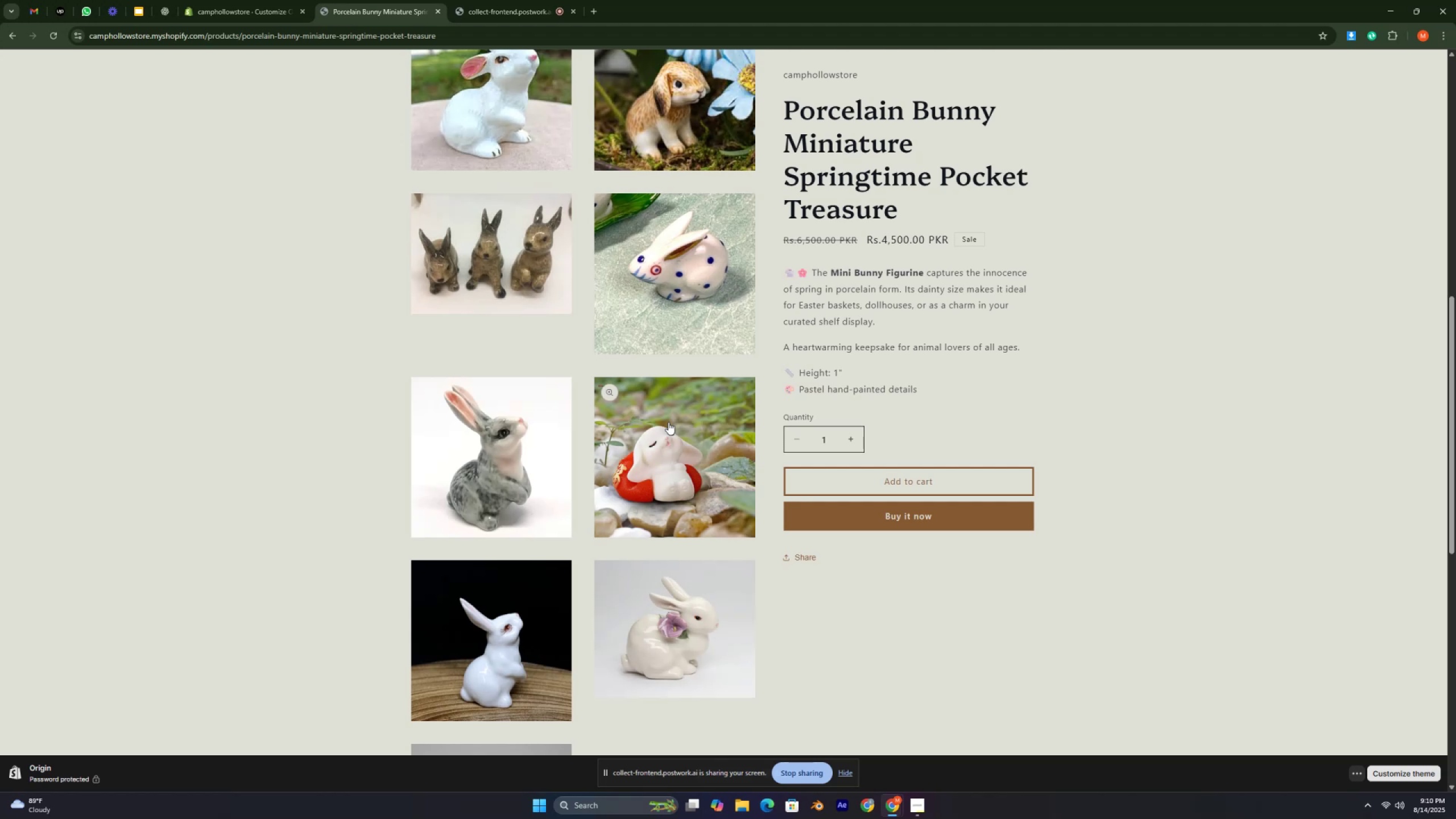 
key(Control+ControlLeft)
 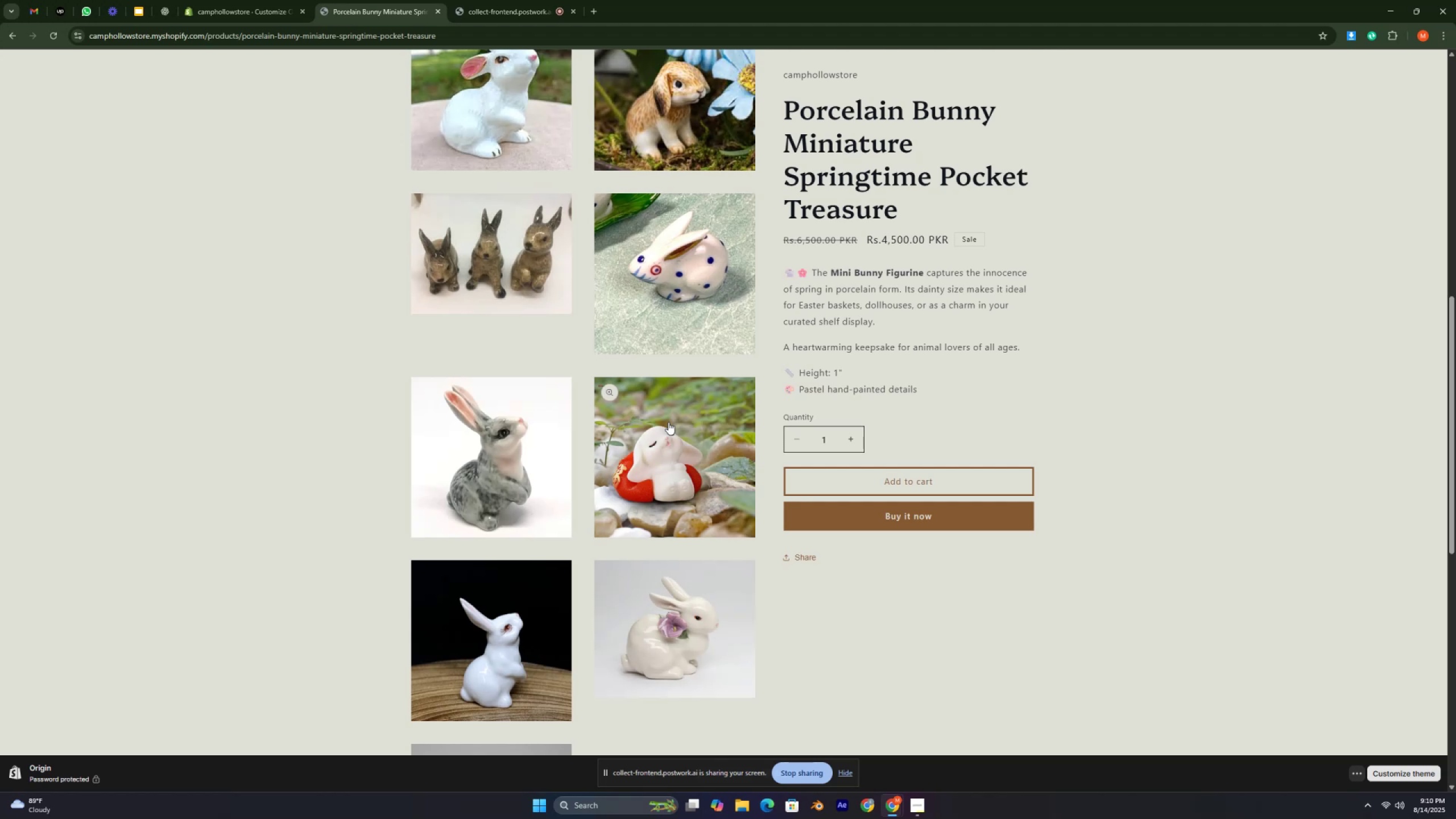 
key(Control+ControlLeft)
 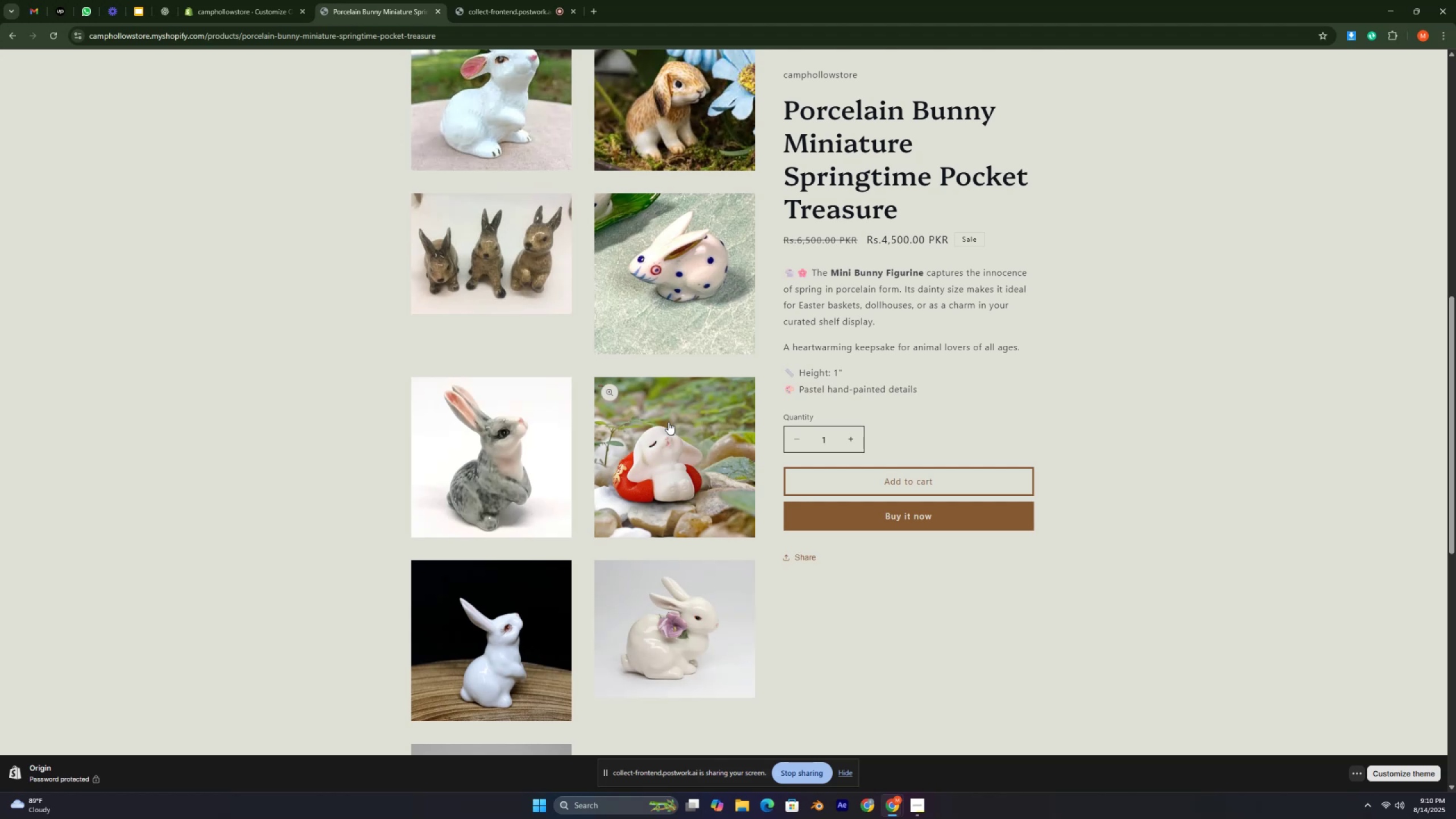 
key(Control+ControlLeft)
 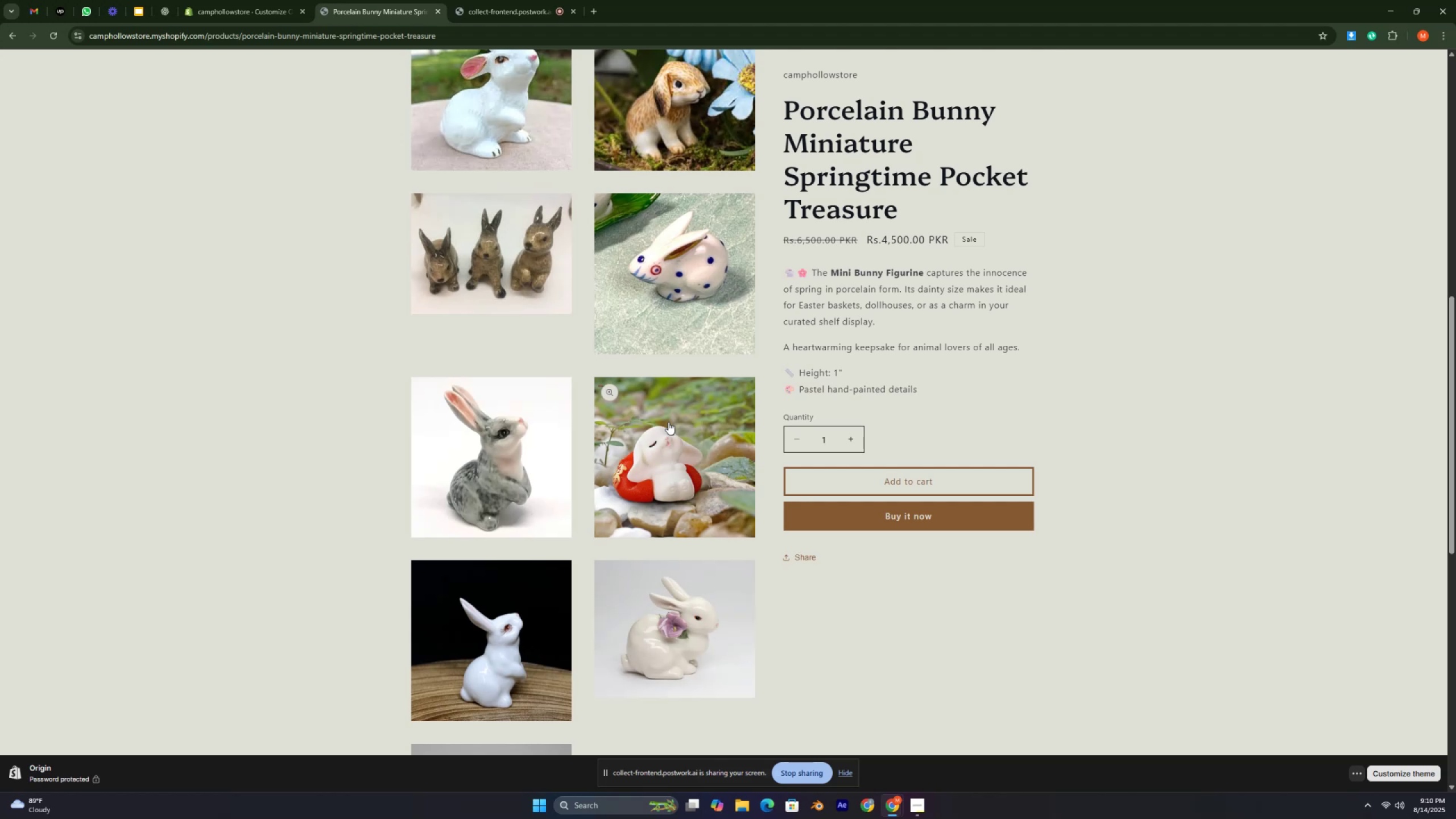 
key(Control+ControlLeft)
 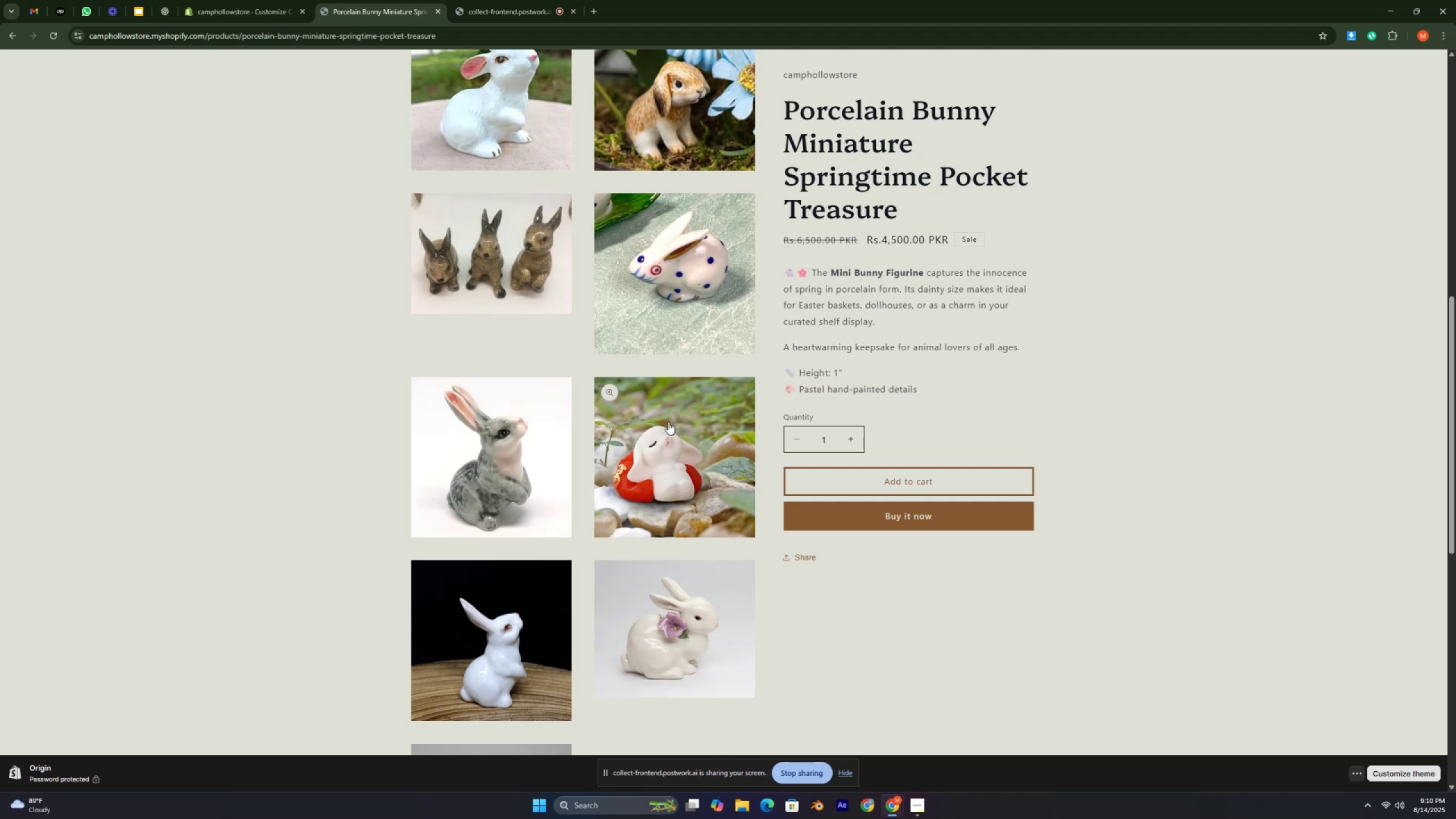 
key(Control+ControlLeft)
 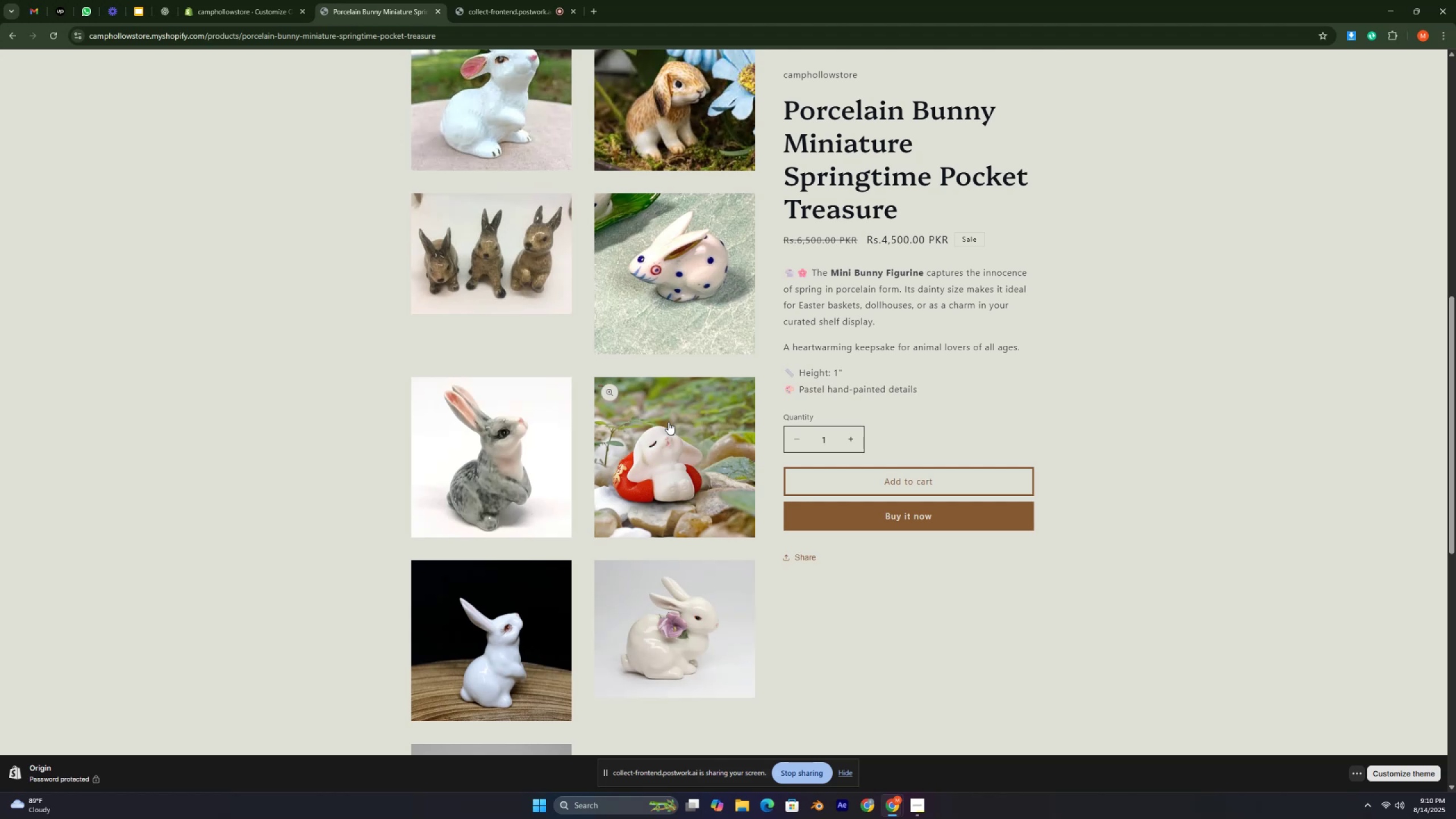 
key(Control+ControlLeft)
 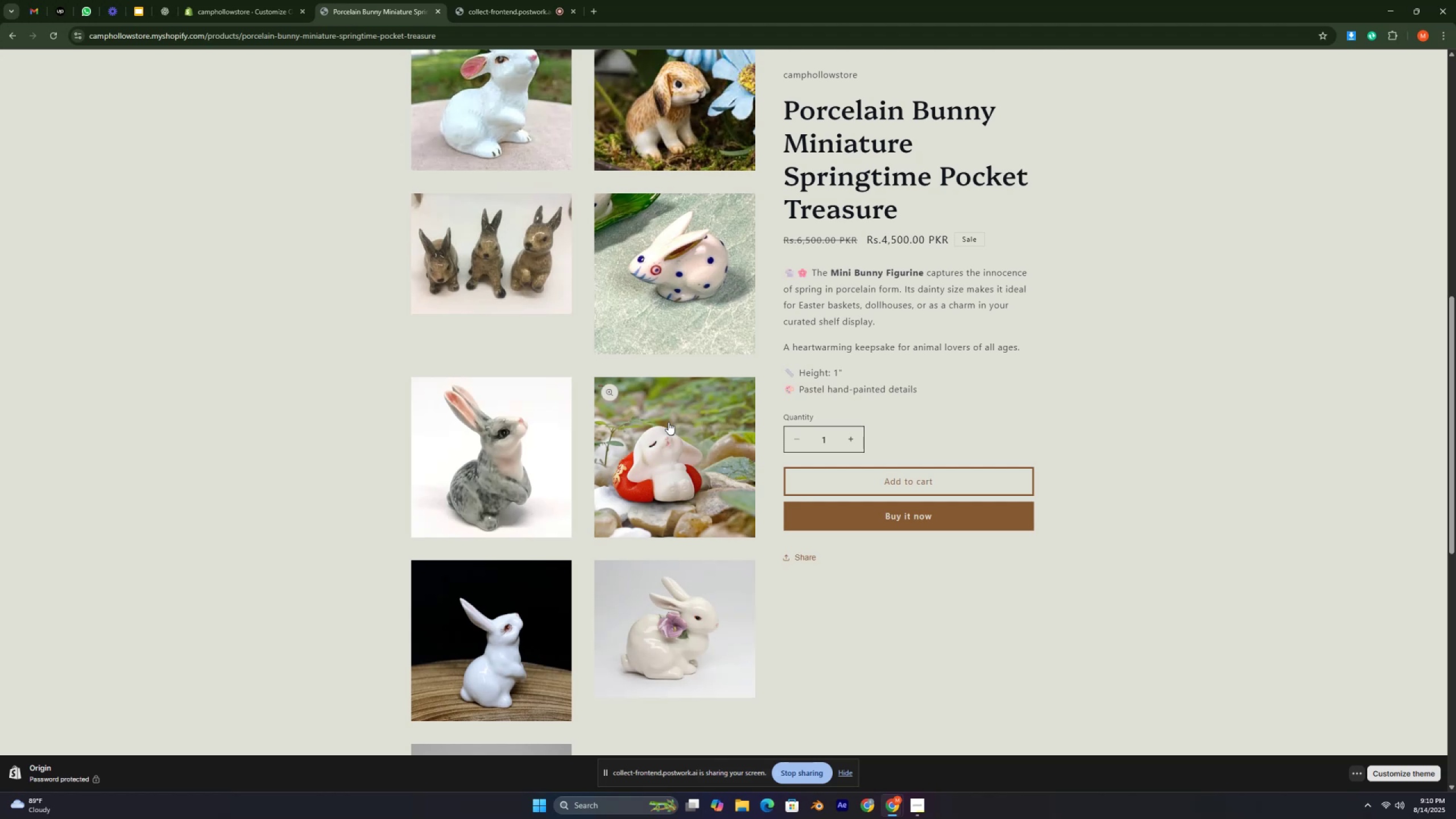 
key(Control+ControlLeft)
 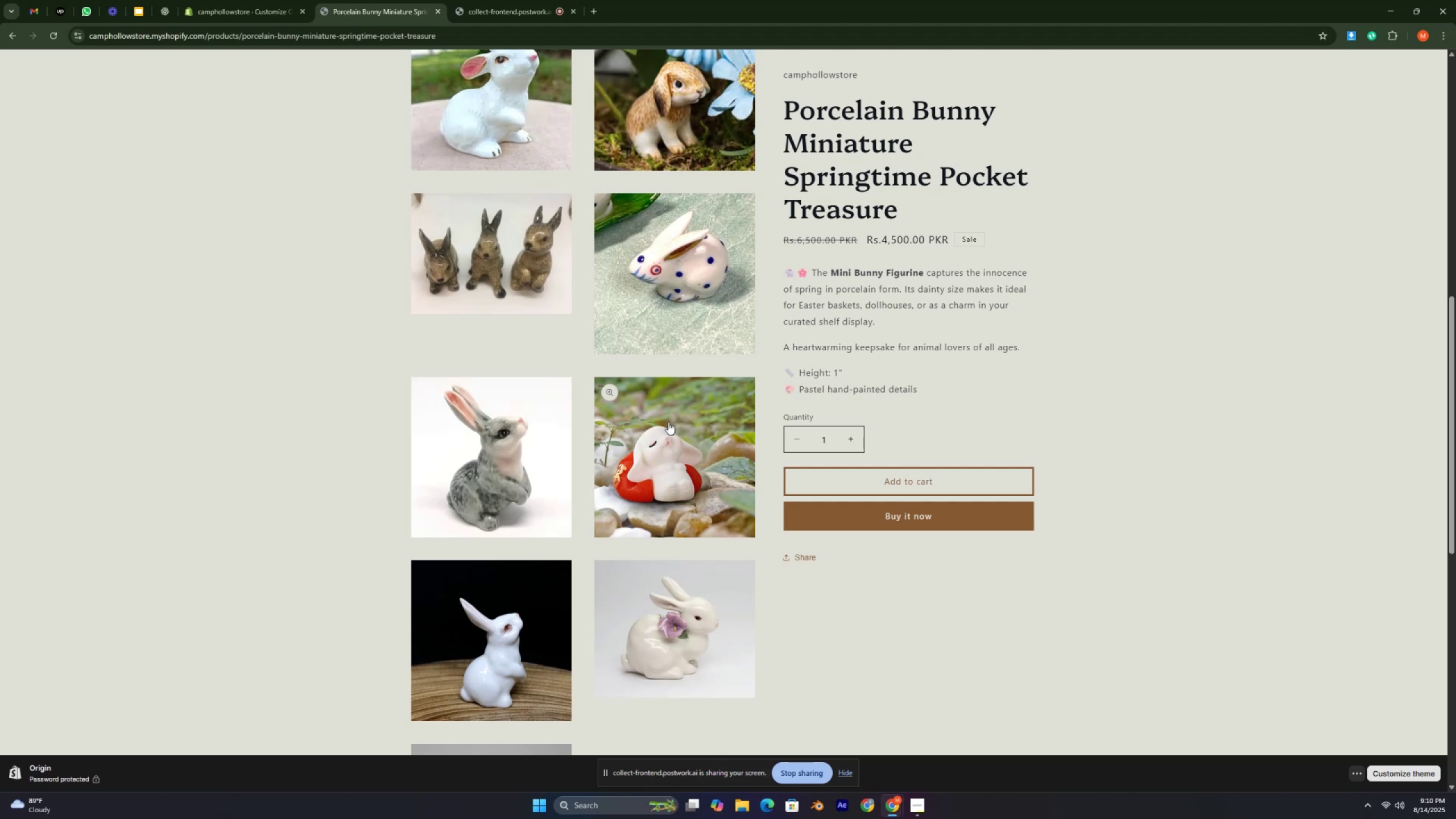 
key(Control+ControlLeft)
 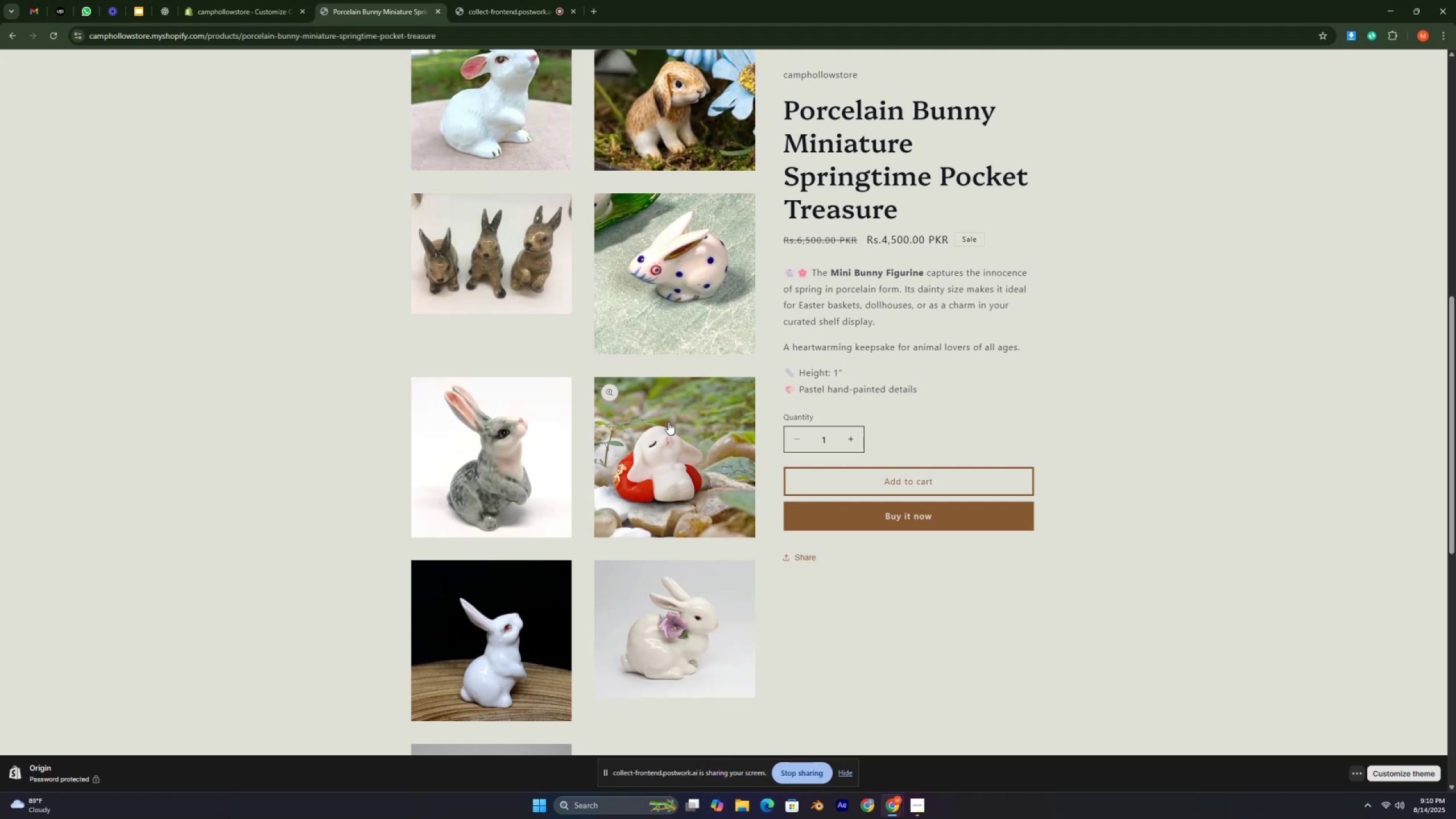 
key(Control+ControlLeft)
 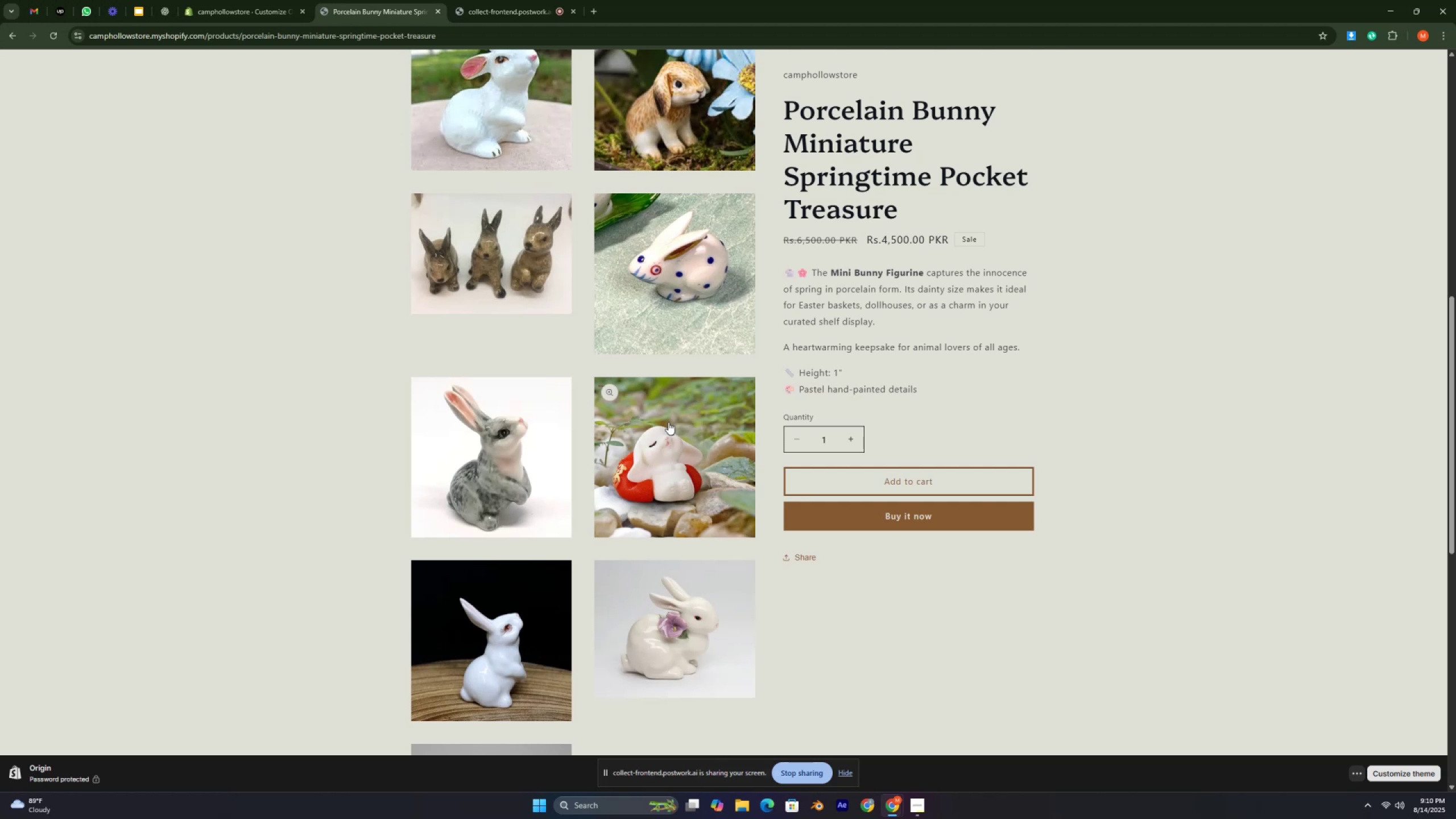 
key(Control+ControlLeft)
 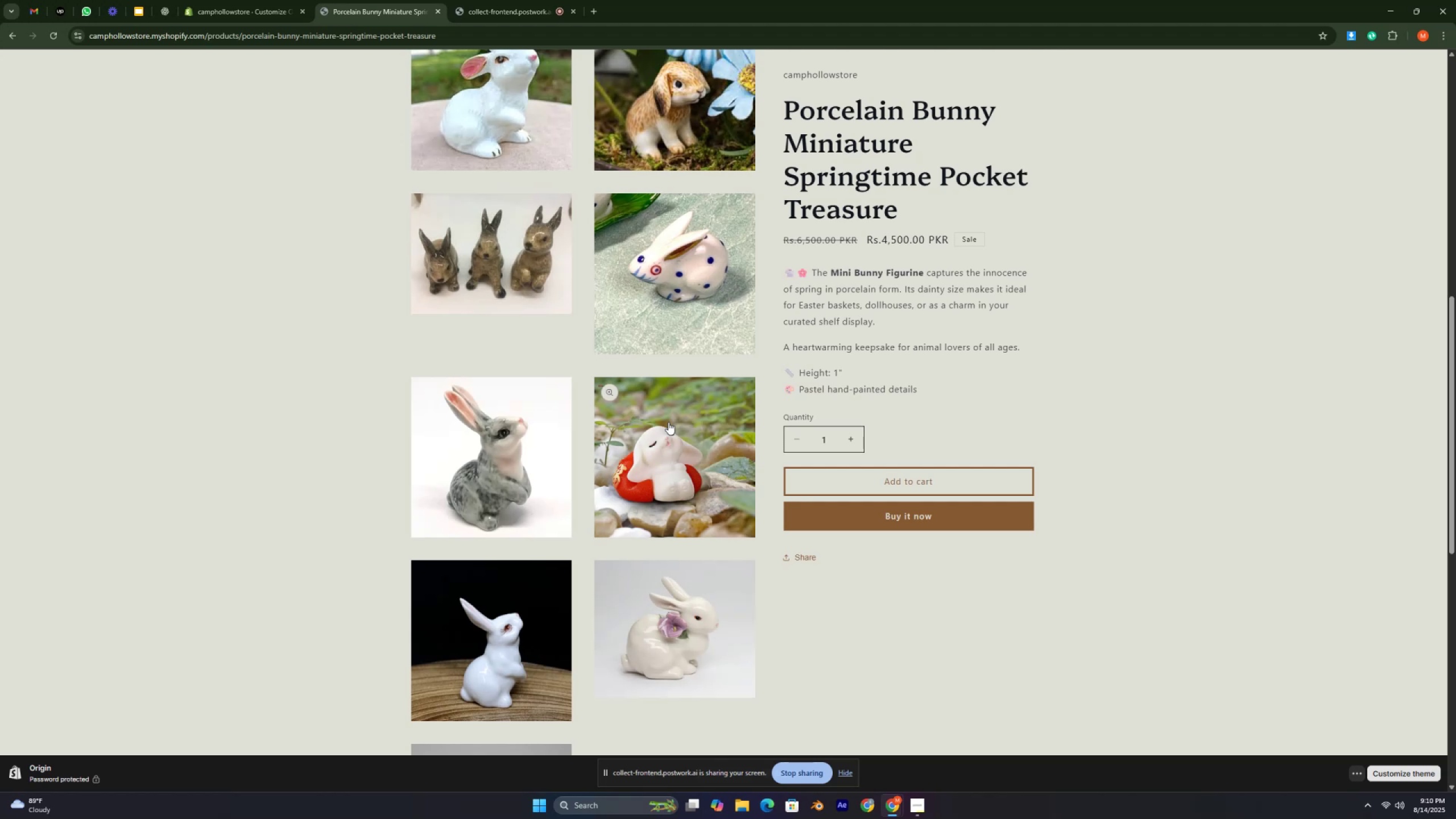 
key(Control+ControlLeft)
 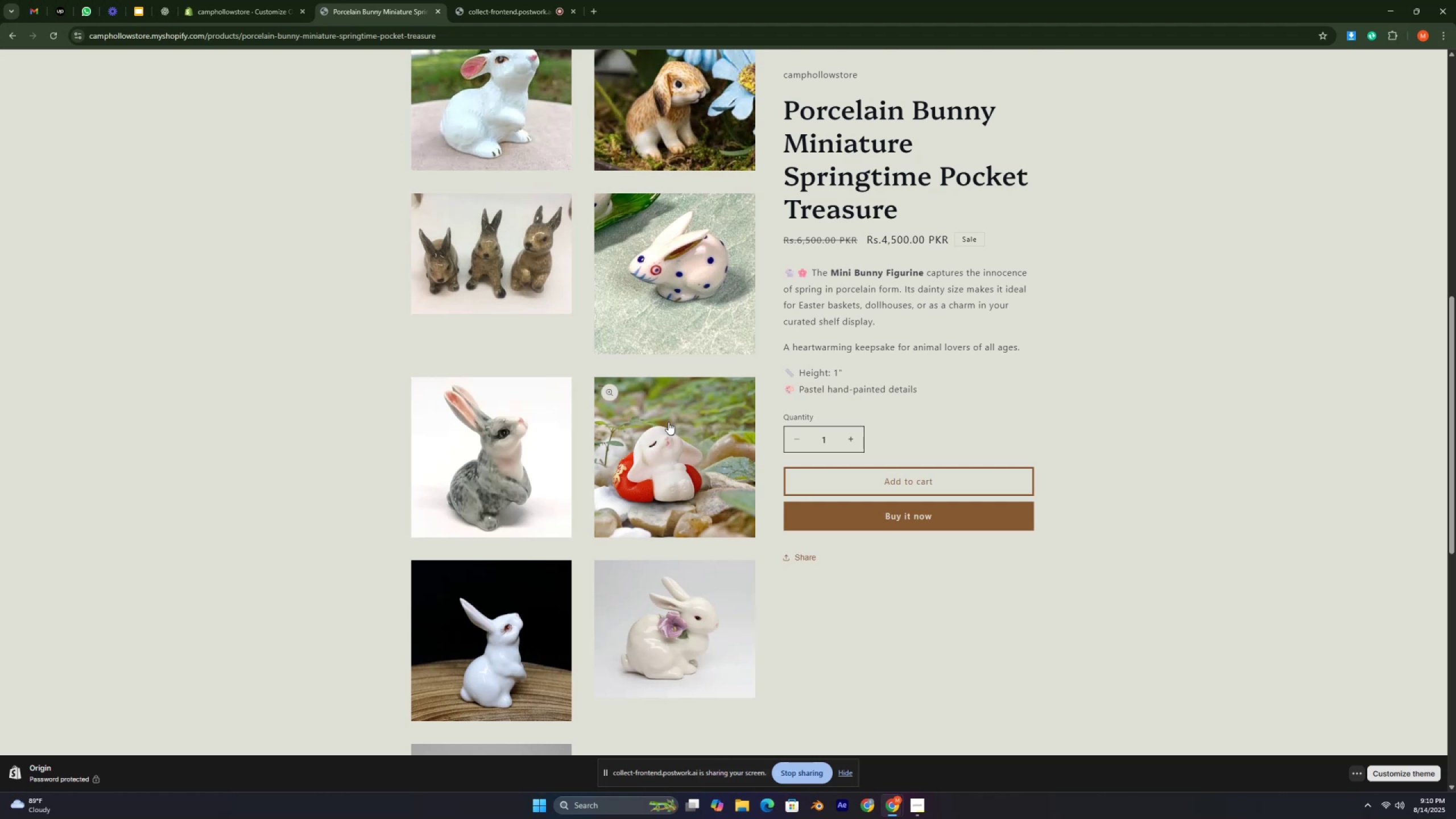 
key(Control+ControlLeft)
 